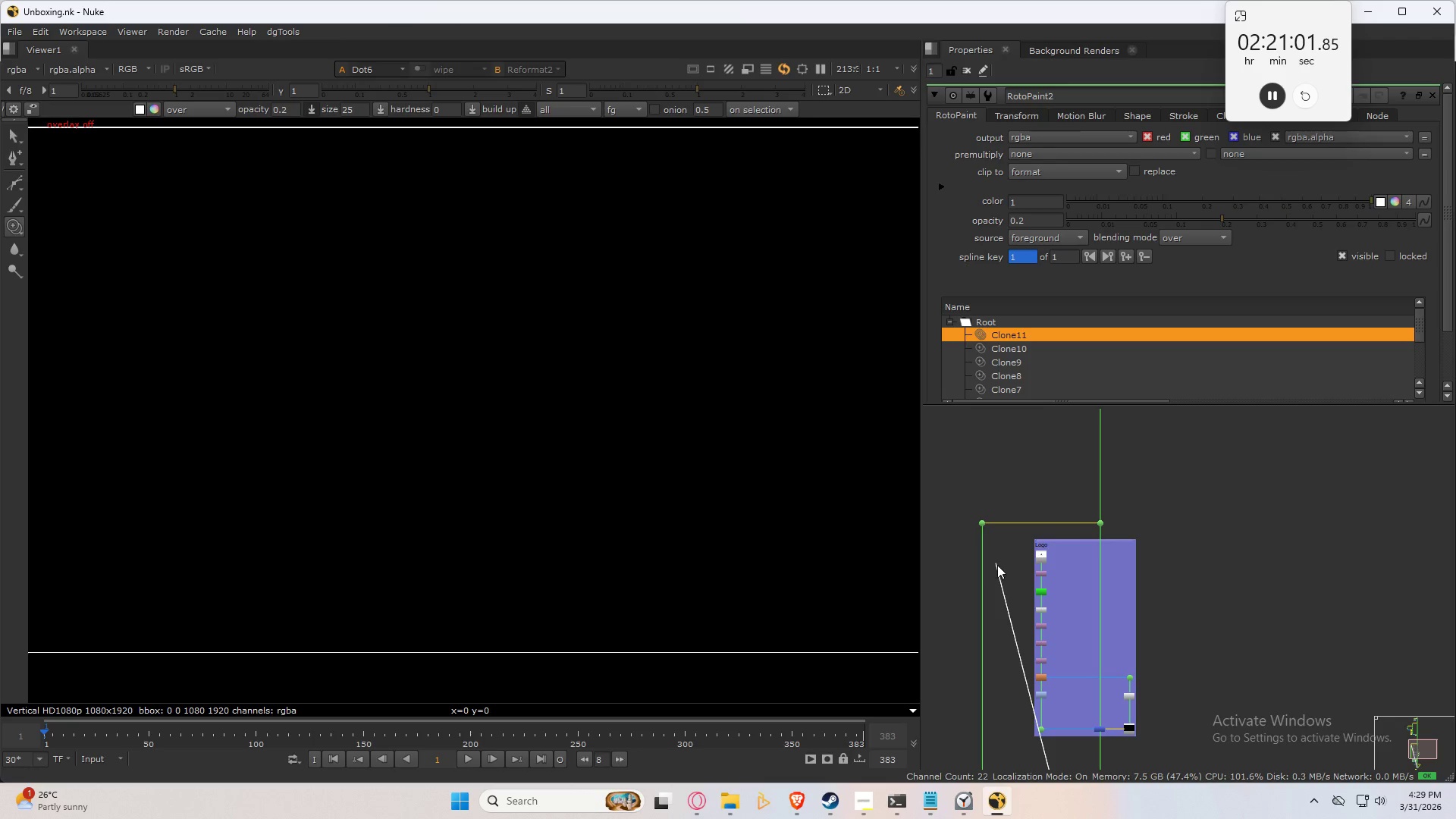 
double_click([997, 565])
 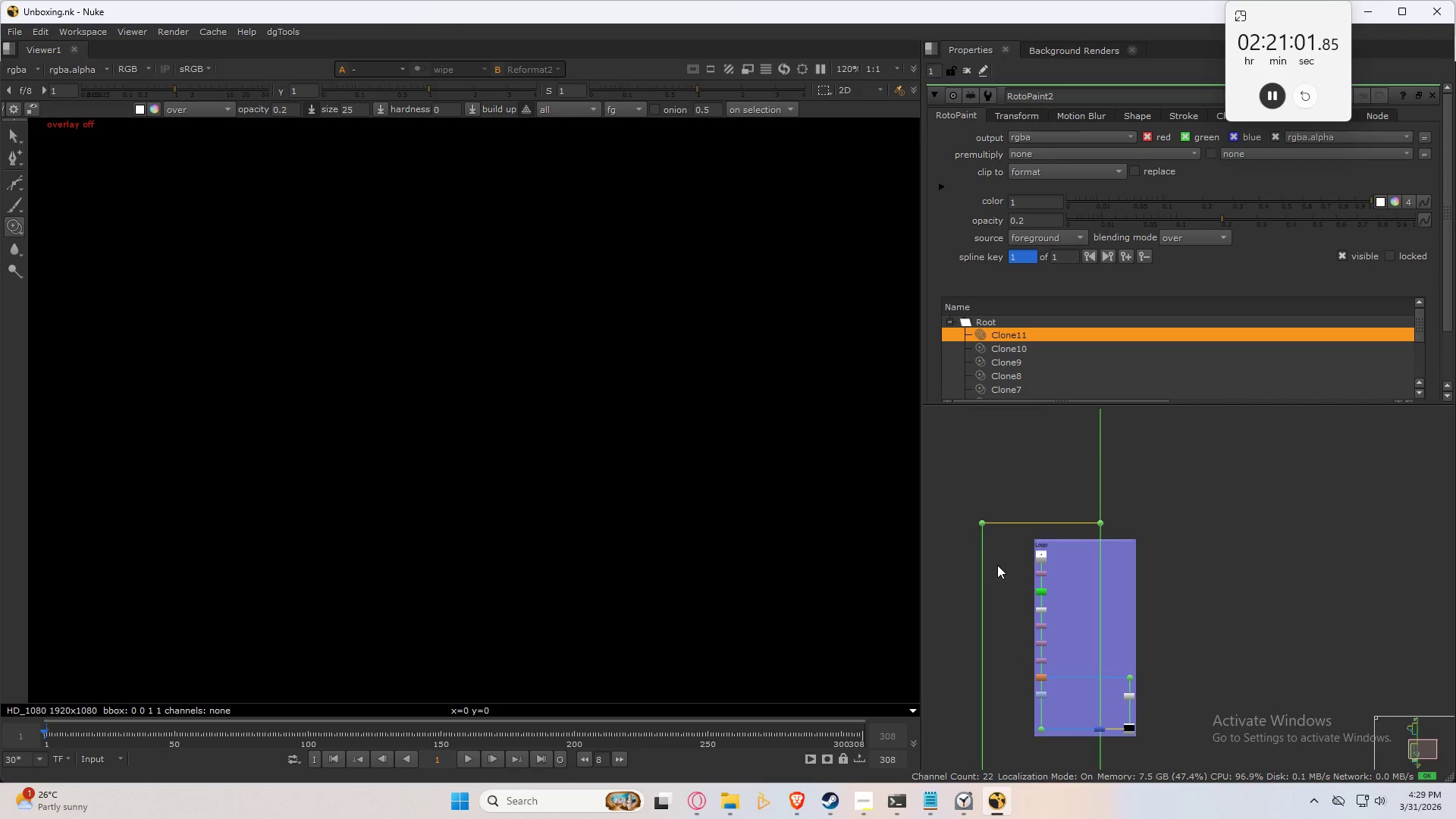 
triple_click([997, 565])
 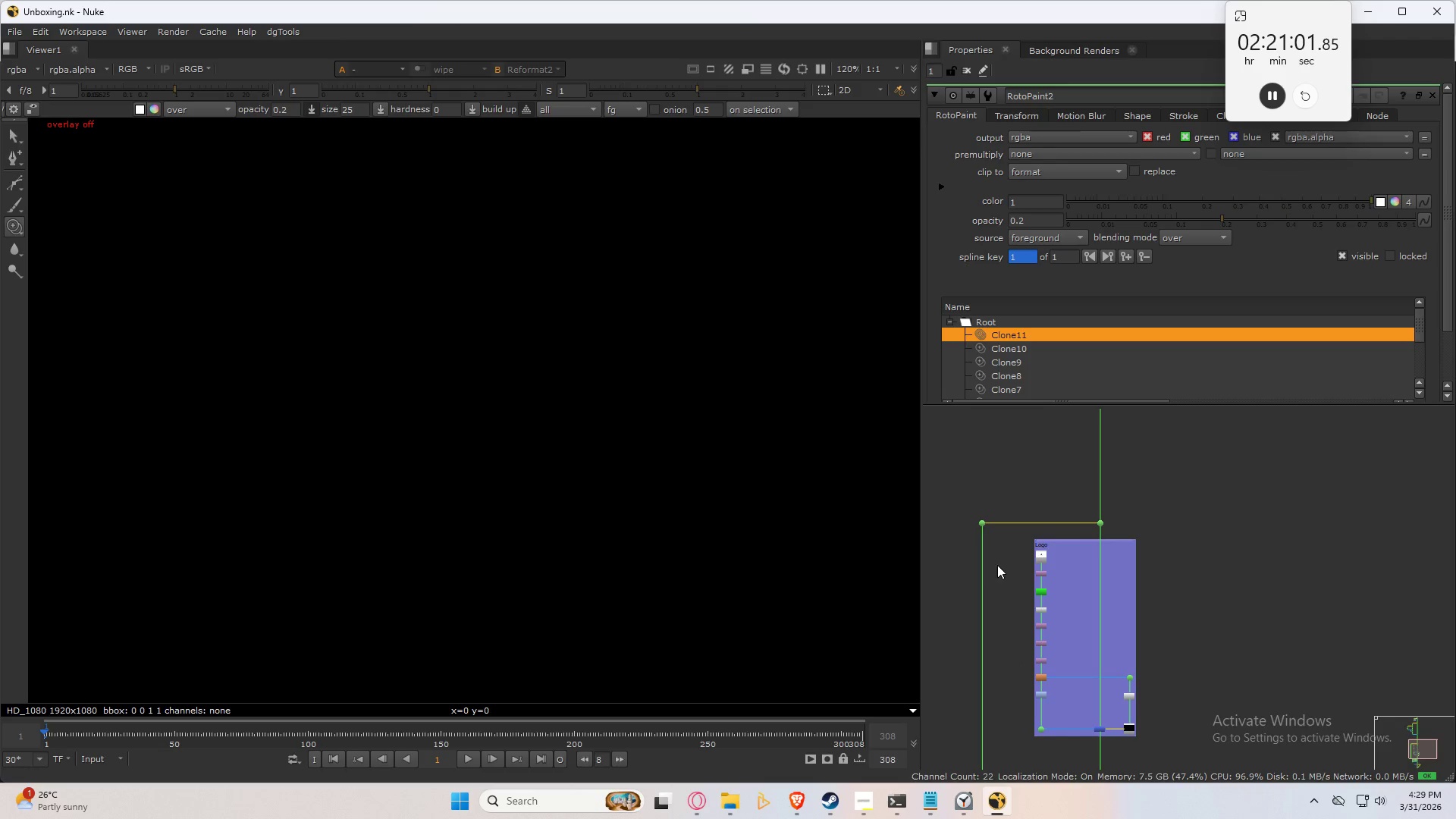 
key(2)
 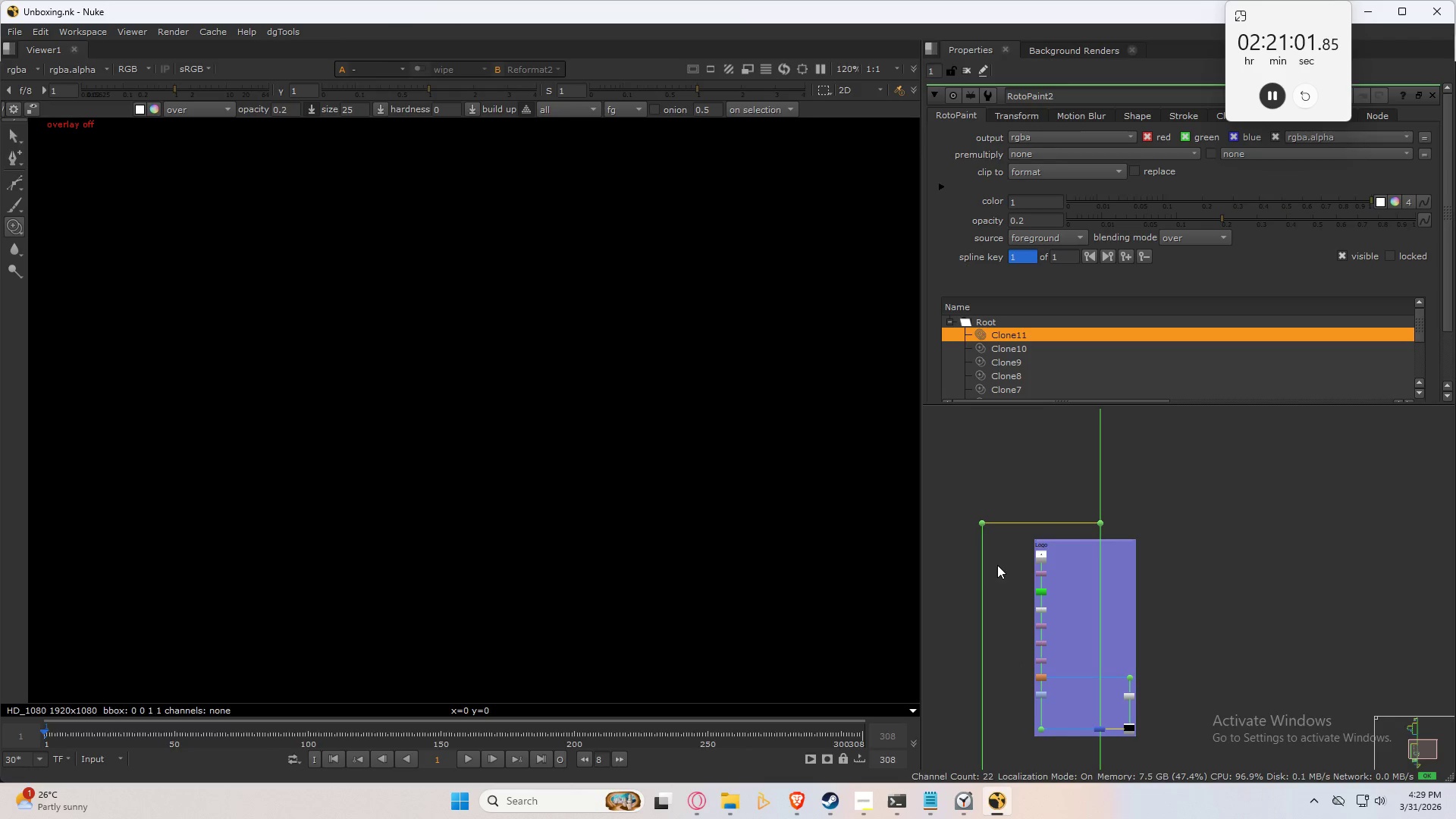 
triple_click([997, 565])
 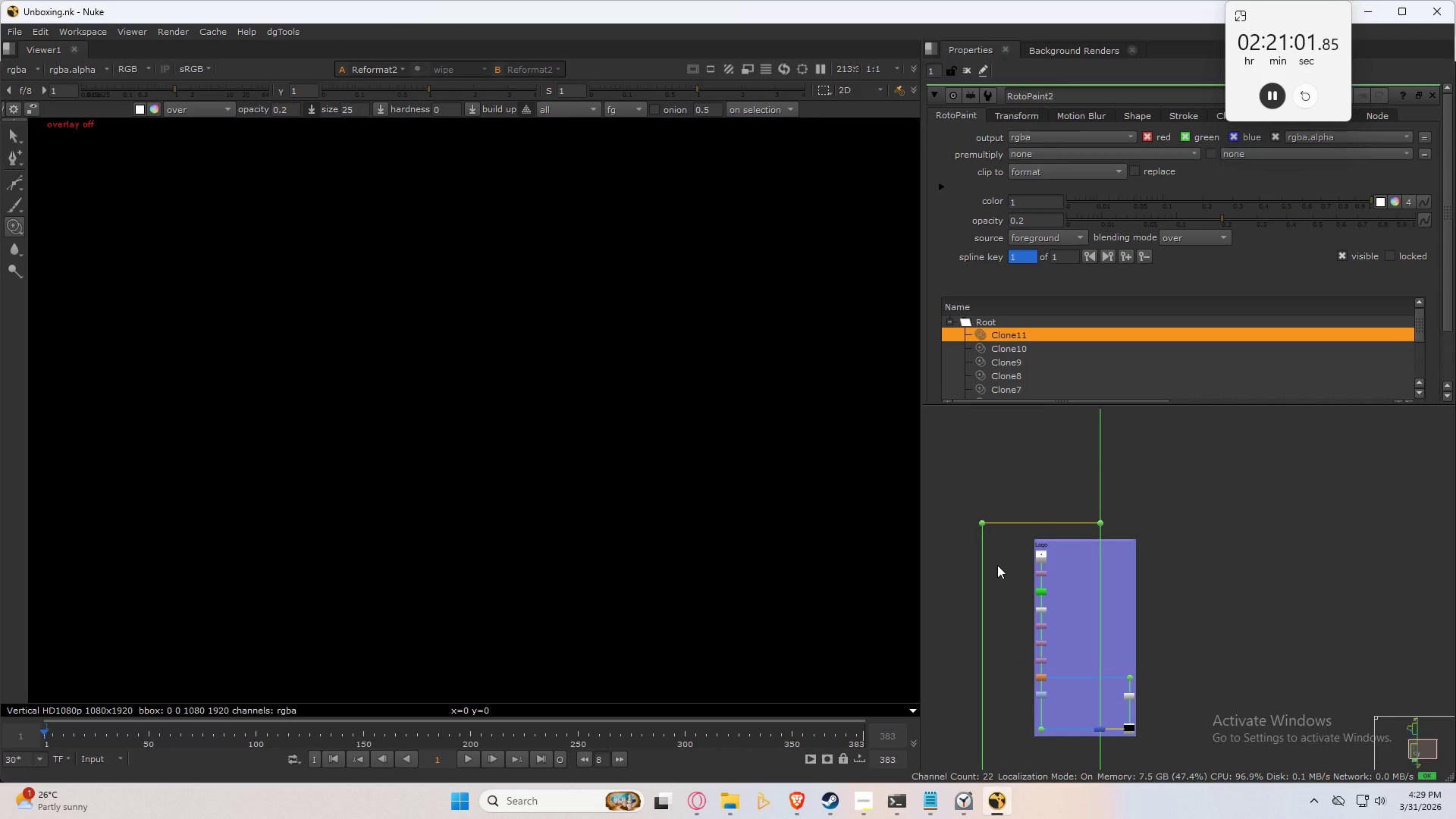 
triple_click([997, 565])
 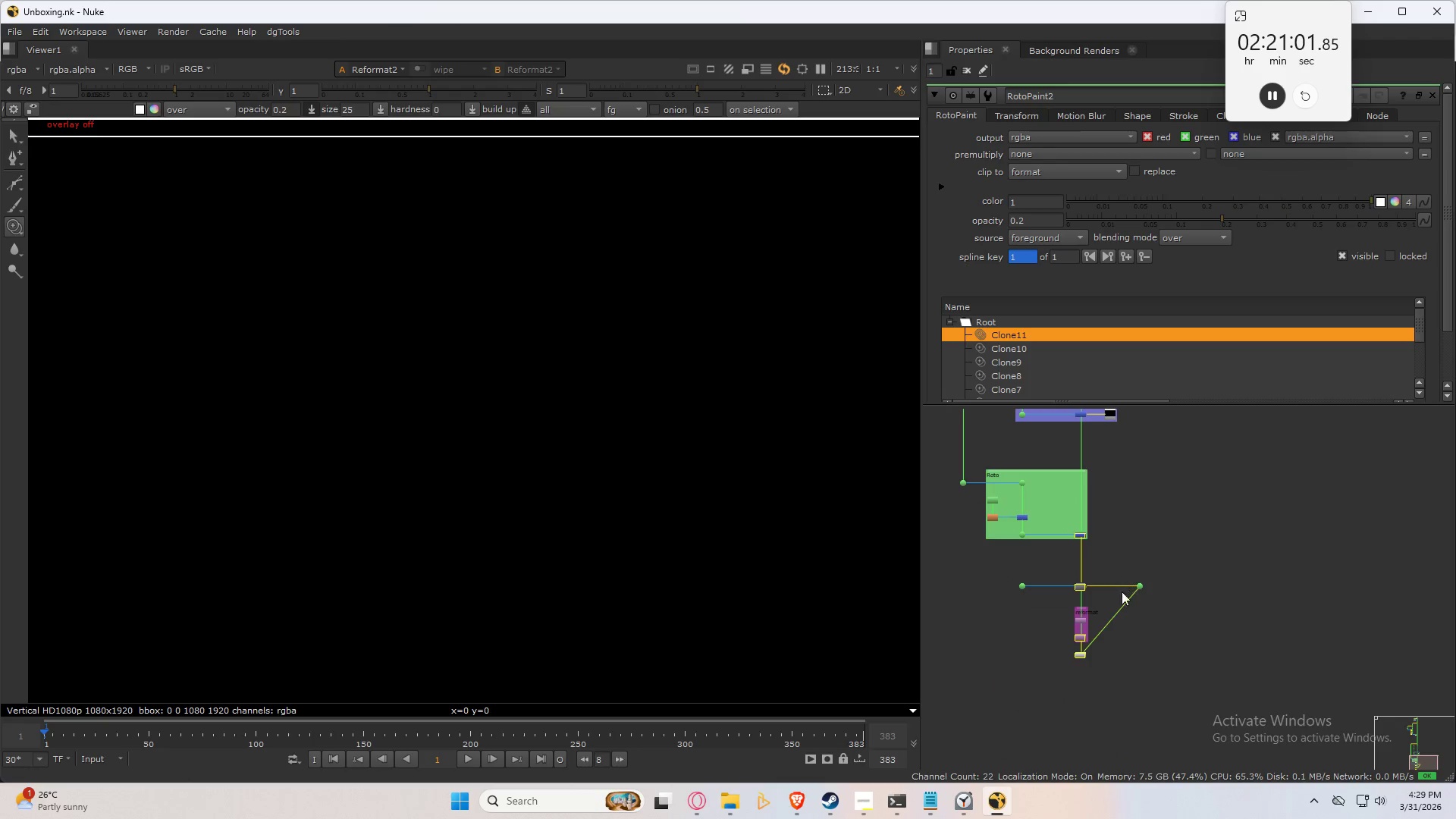 
scroll: coordinate [1072, 629], scroll_direction: up, amount: 13.0
 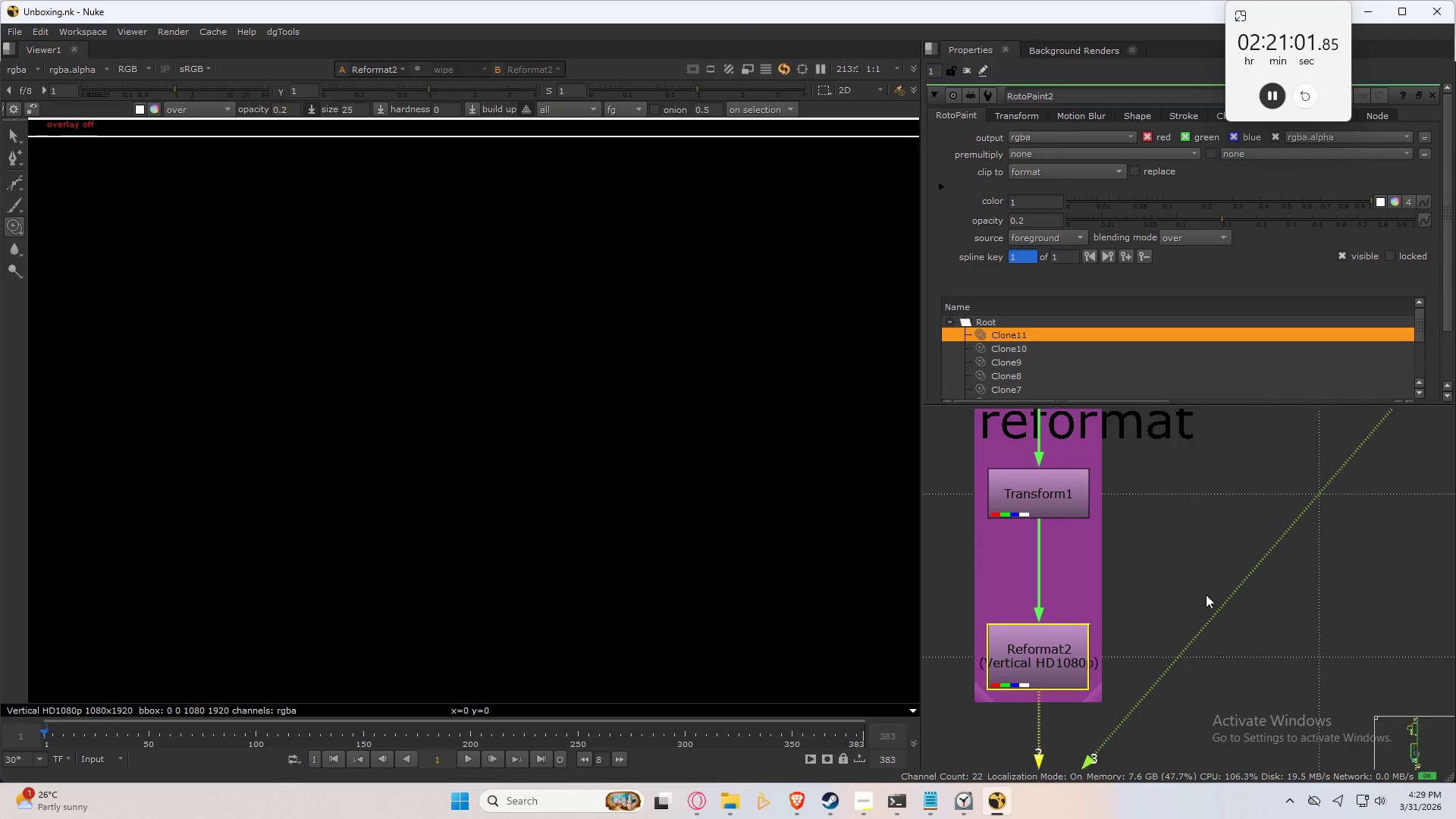 
scroll: coordinate [1186, 551], scroll_direction: down, amount: 14.0
 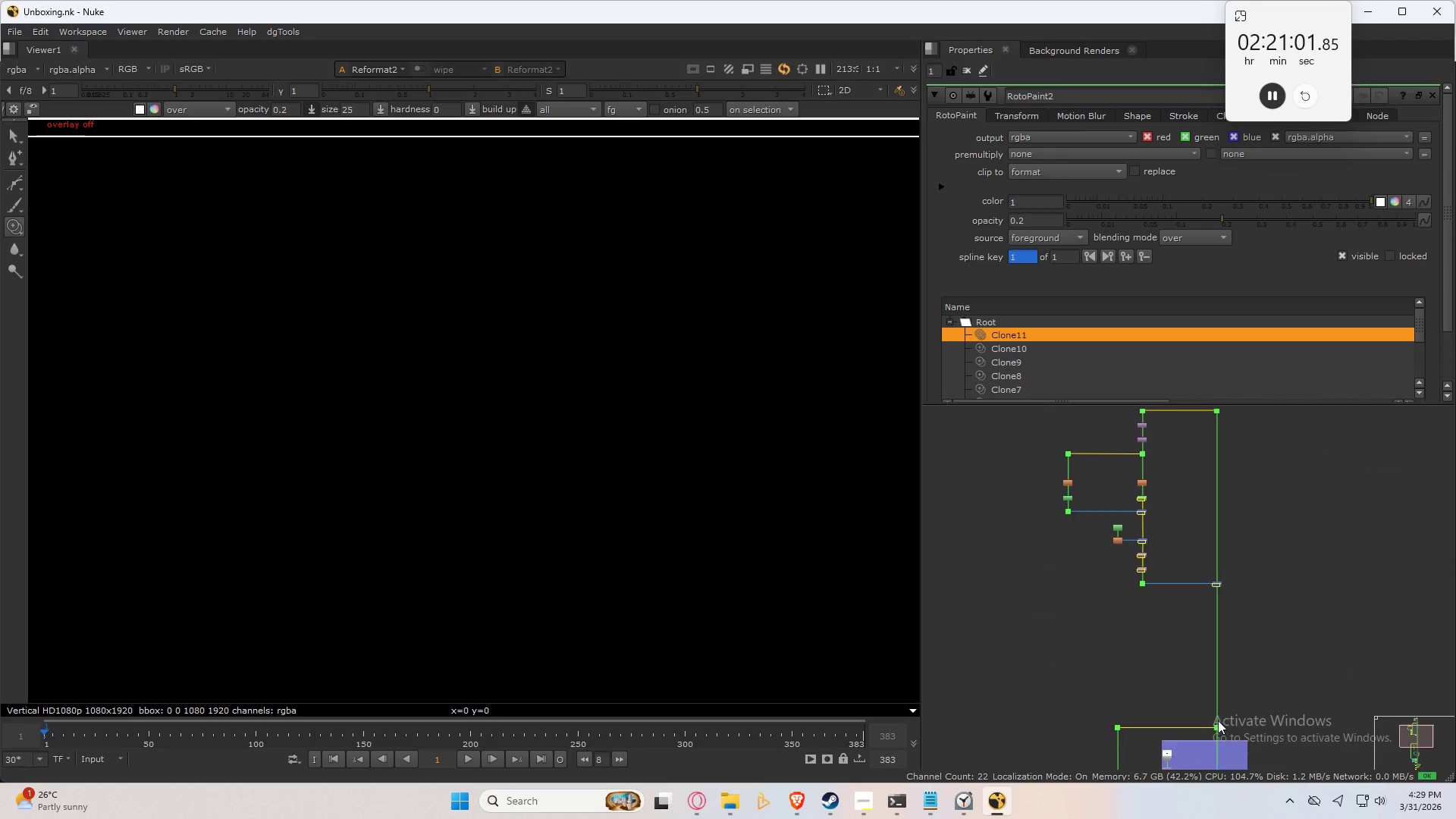 
wait(5.48)
 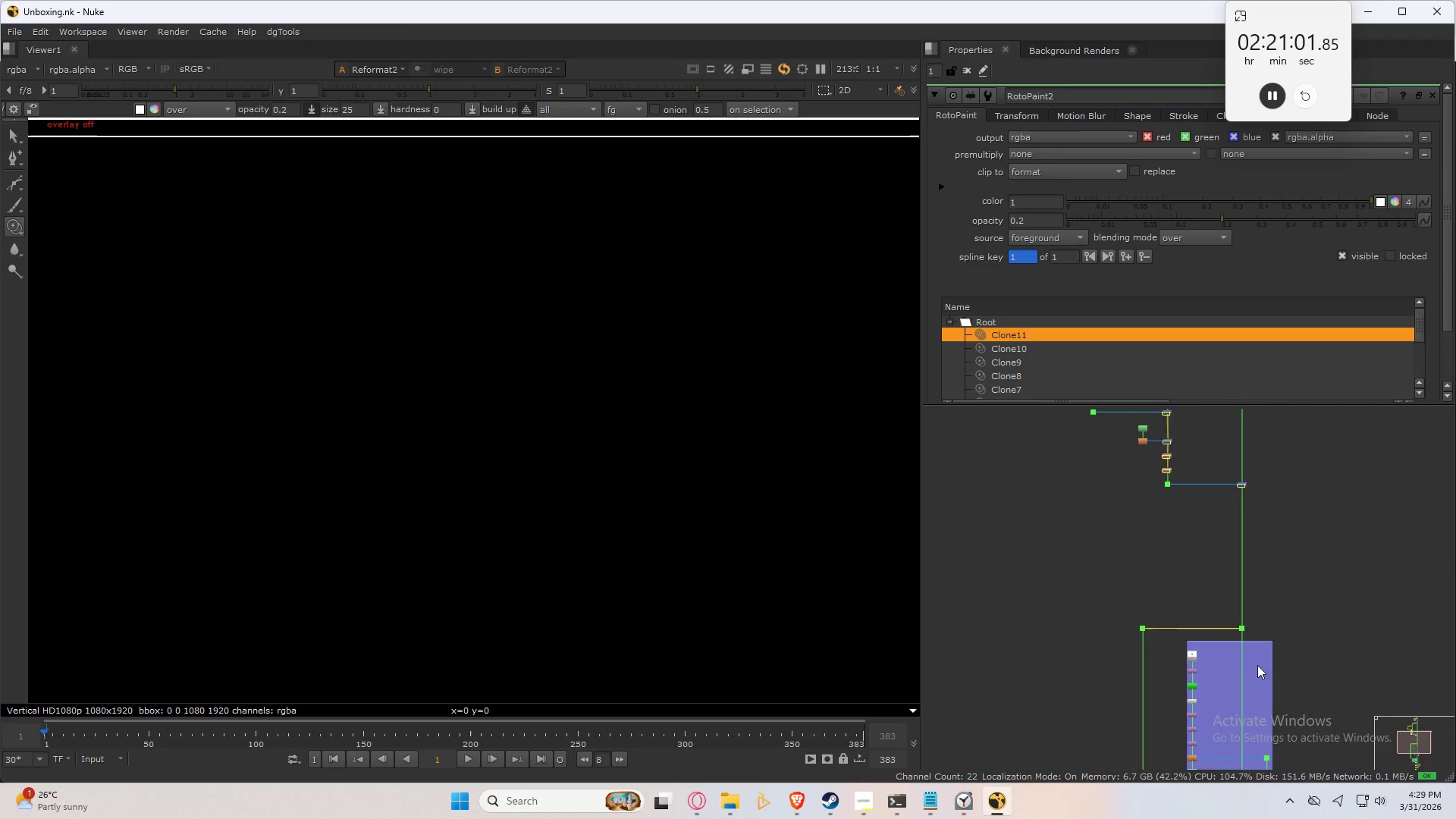 
left_click_drag(start_coordinate=[1215, 734], to_coordinate=[1149, 423])
 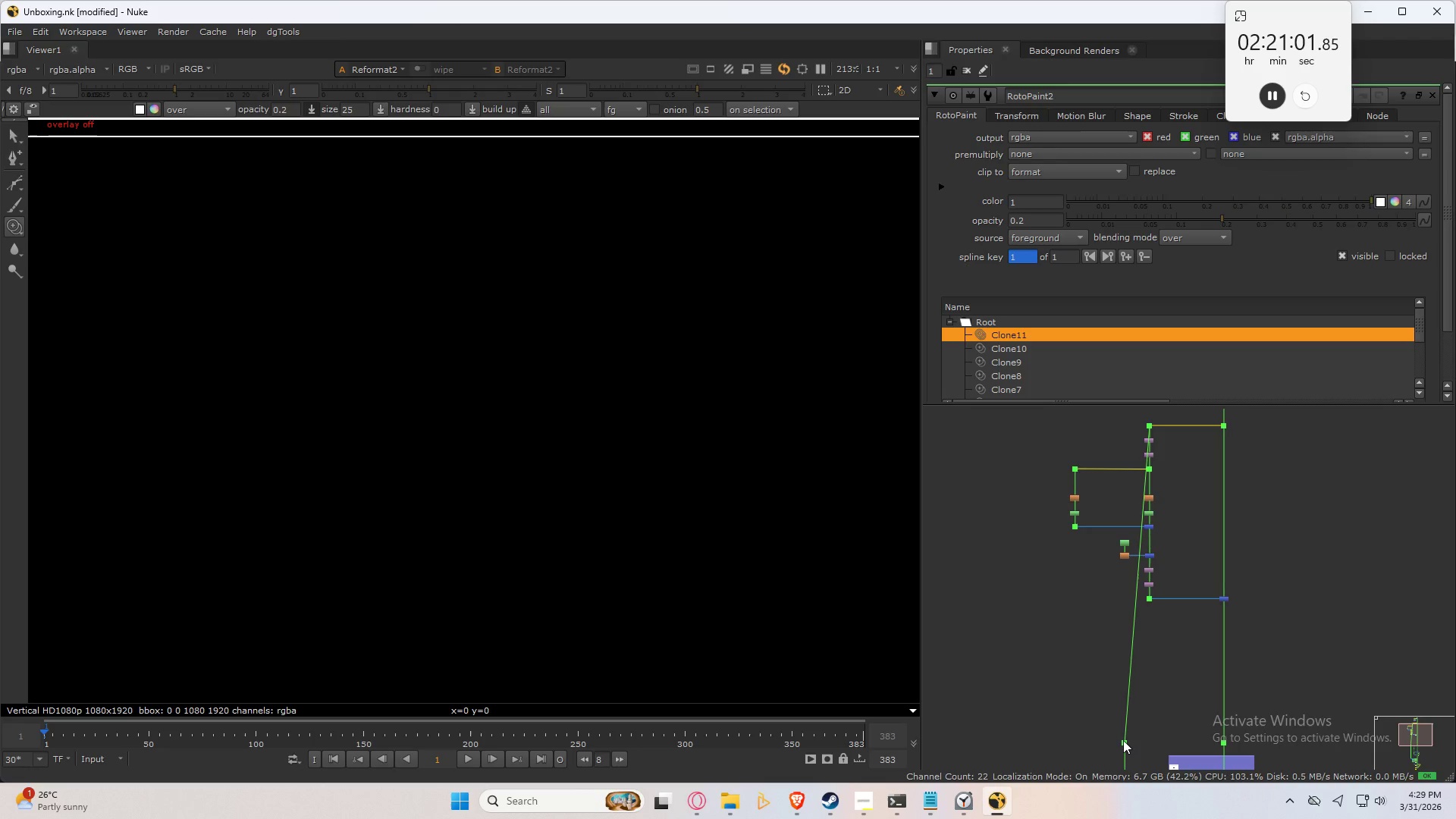 
left_click_drag(start_coordinate=[1125, 742], to_coordinate=[1013, 427])
 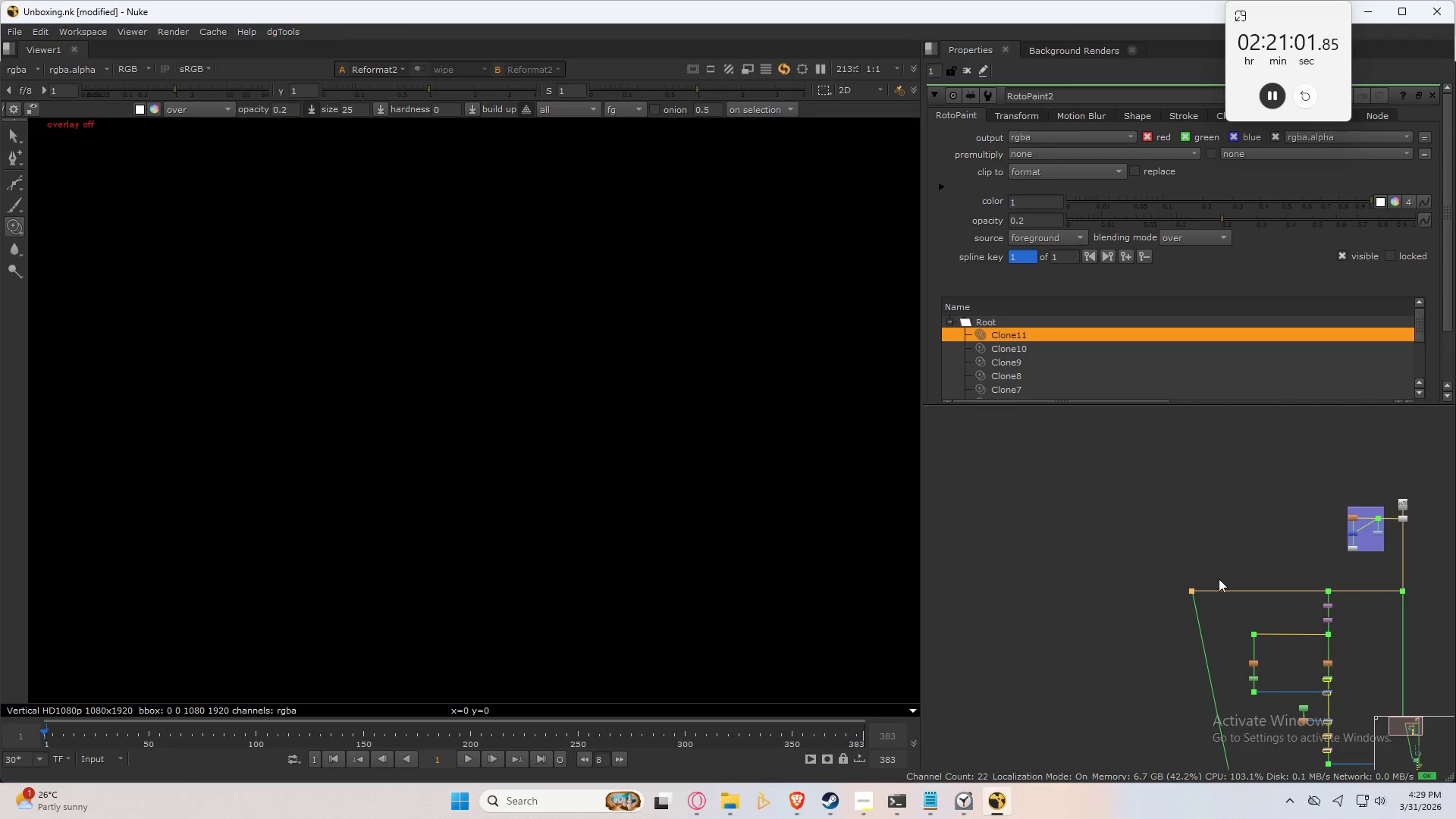 
scroll: coordinate [1200, 583], scroll_direction: up, amount: 6.0
 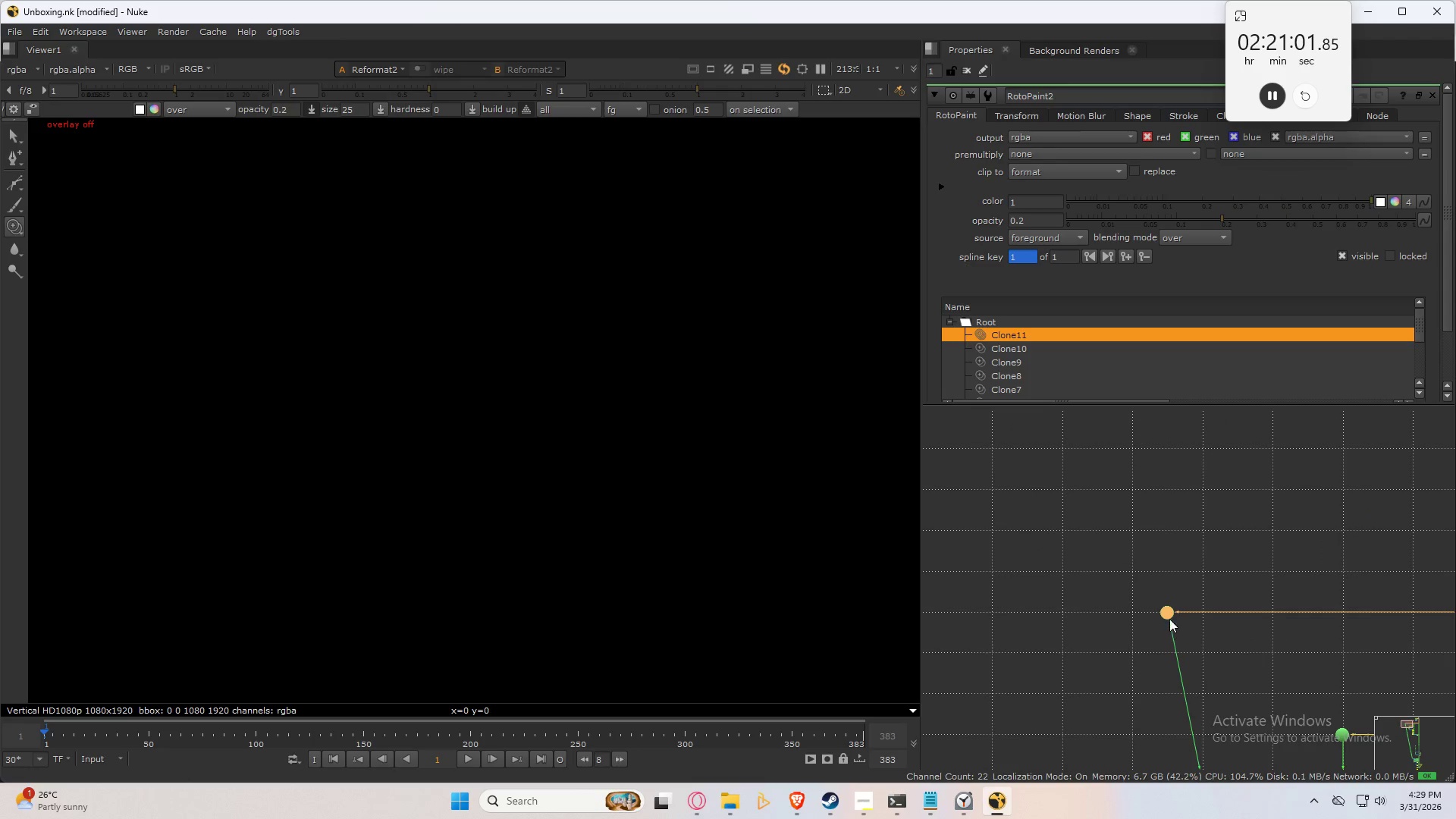 
left_click_drag(start_coordinate=[1166, 608], to_coordinate=[1131, 609])
 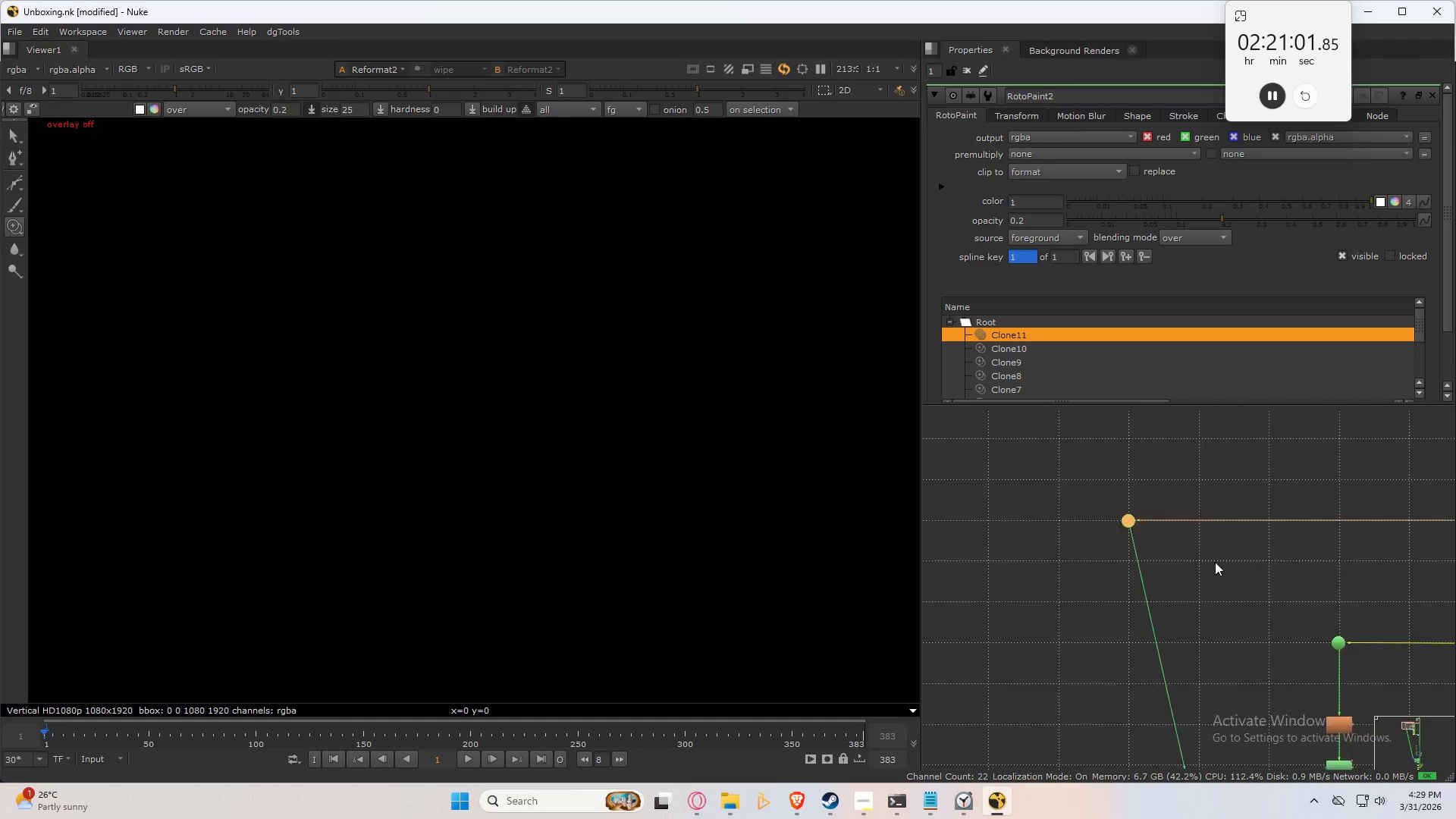 
scroll: coordinate [1213, 660], scroll_direction: down, amount: 6.0
 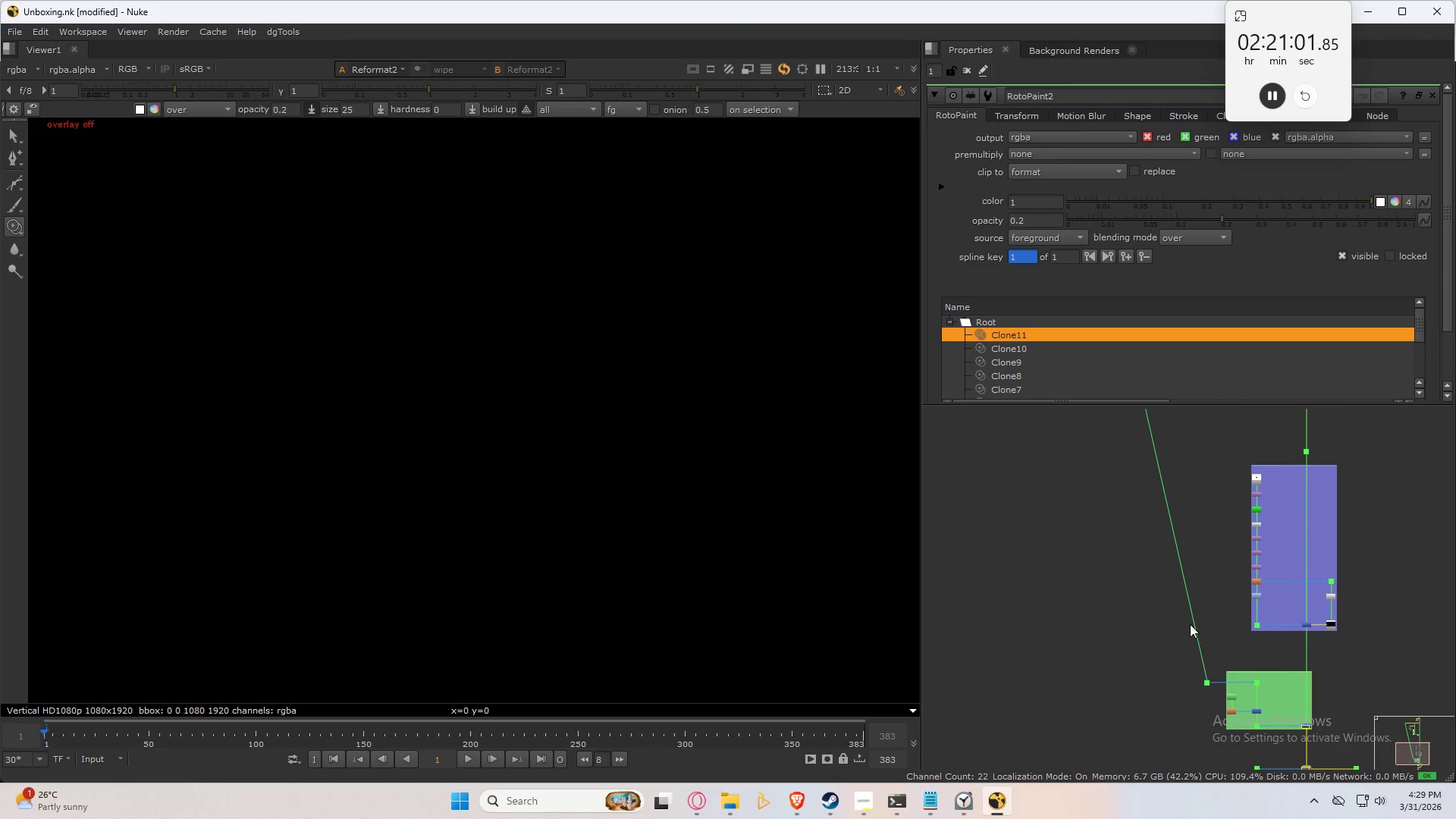 
key(Space)
 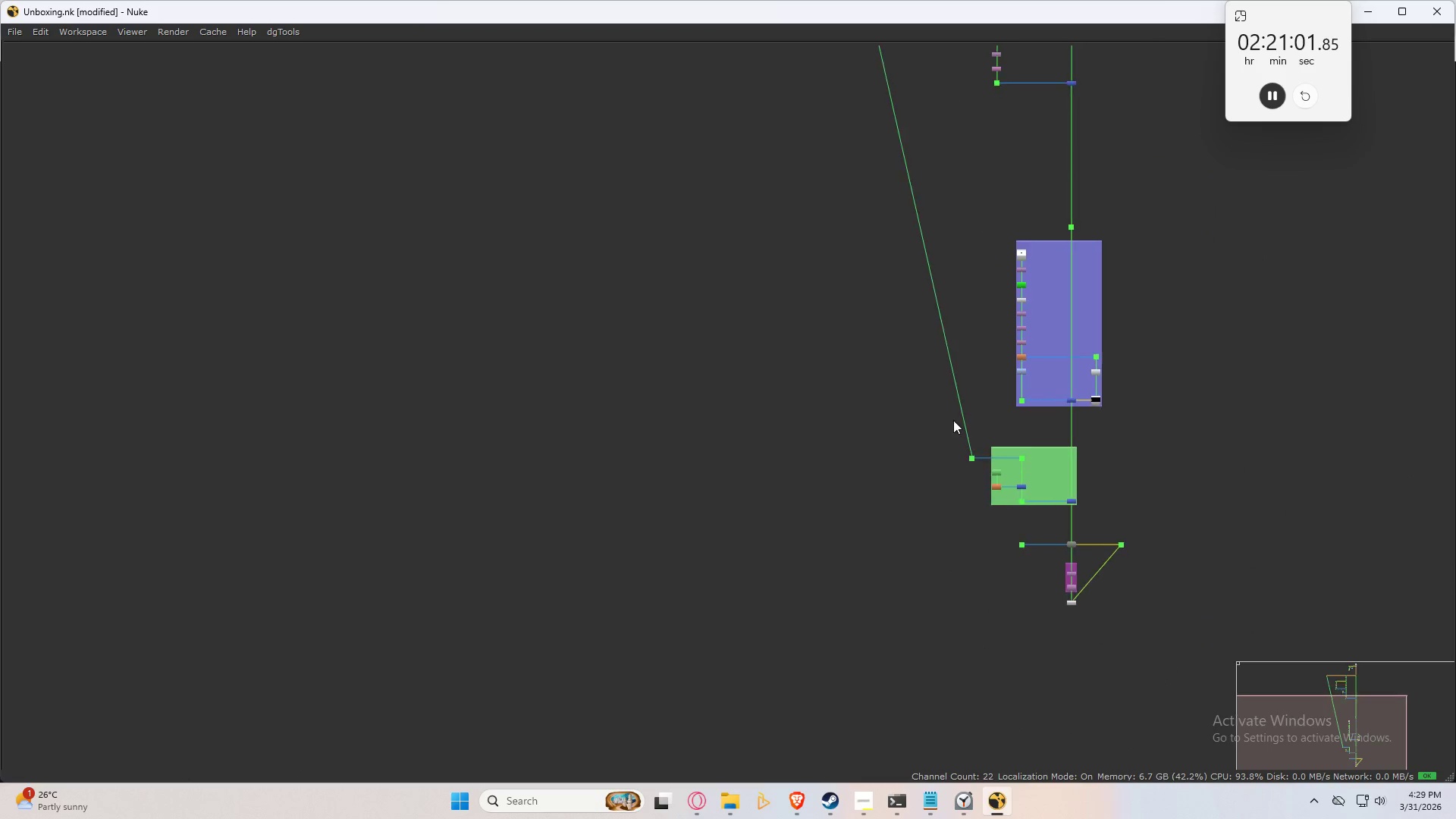 
scroll: coordinate [949, 425], scroll_direction: up, amount: 7.0
 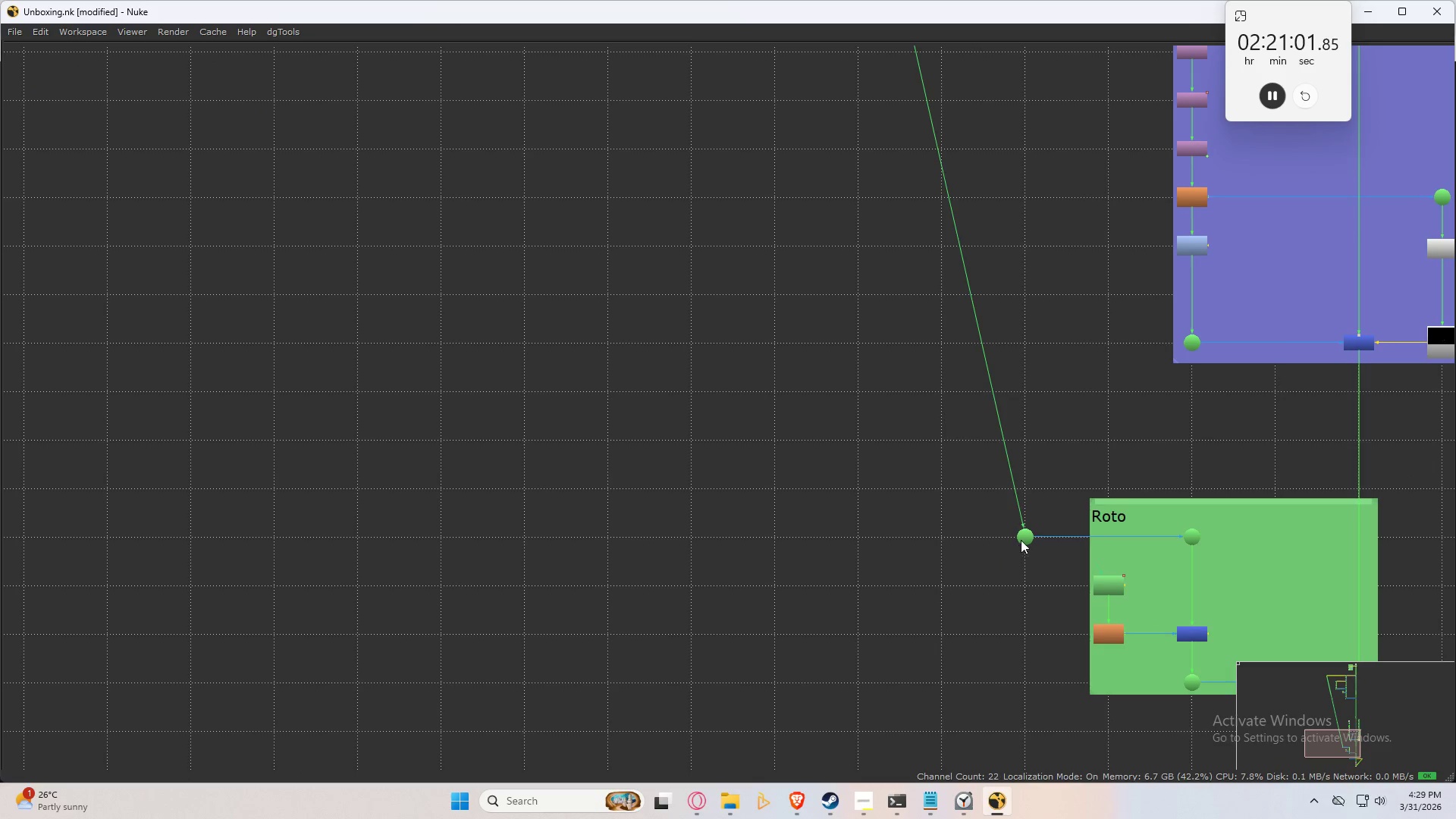 
left_click_drag(start_coordinate=[1029, 535], to_coordinate=[610, 535])
 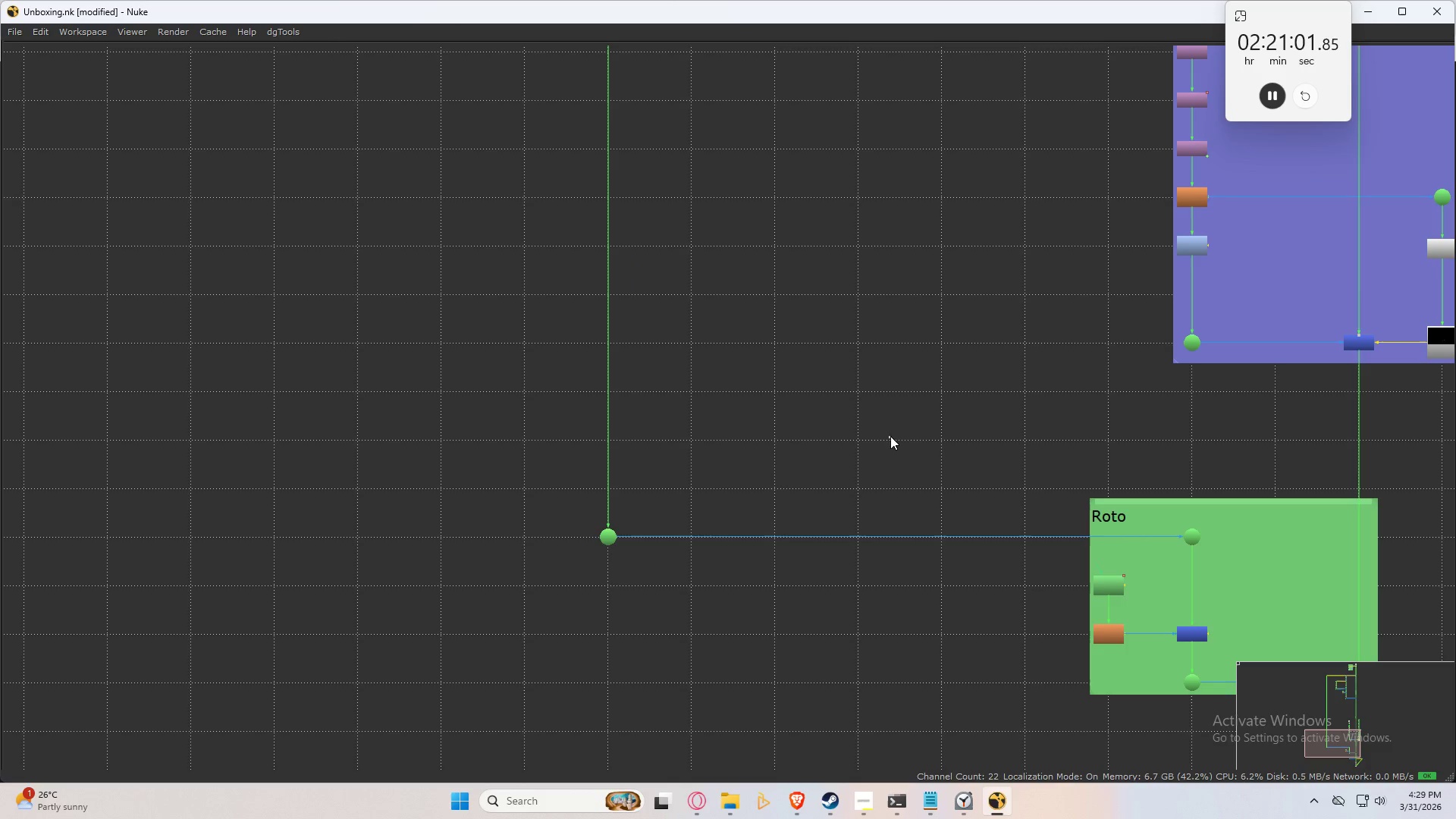 
scroll: coordinate [937, 458], scroll_direction: down, amount: 9.0
 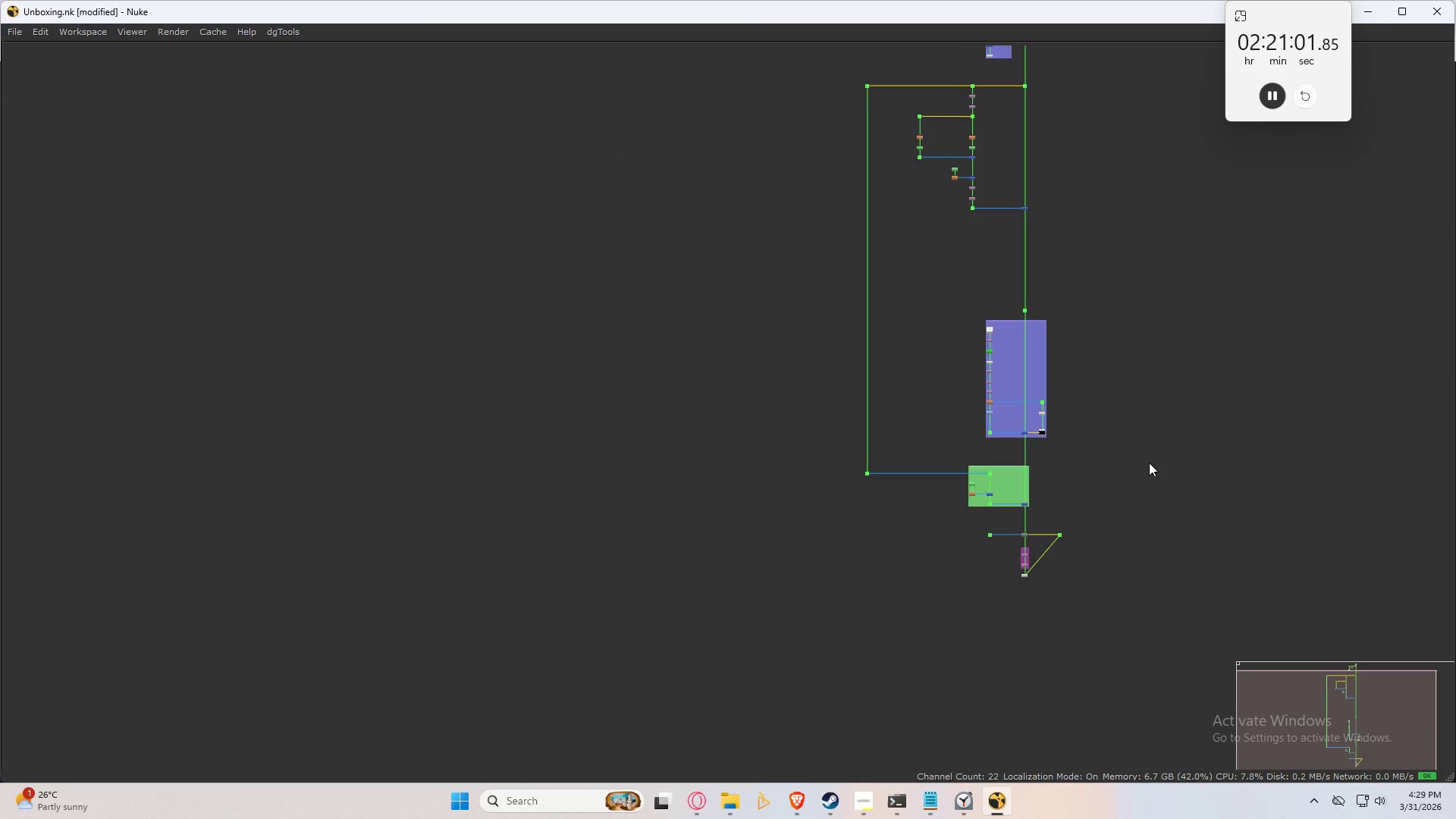 
key(Space)
 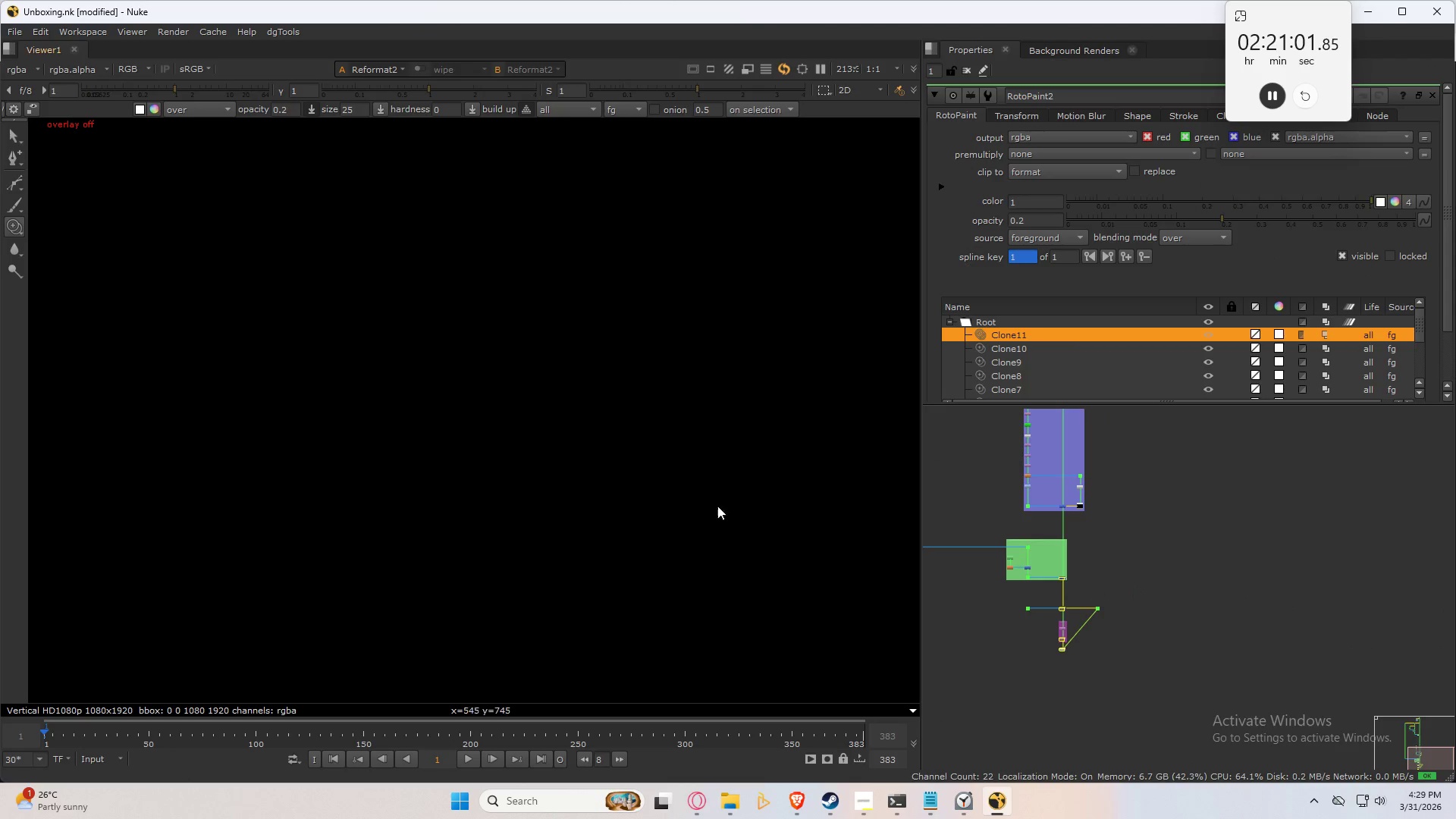 
key(Q)
 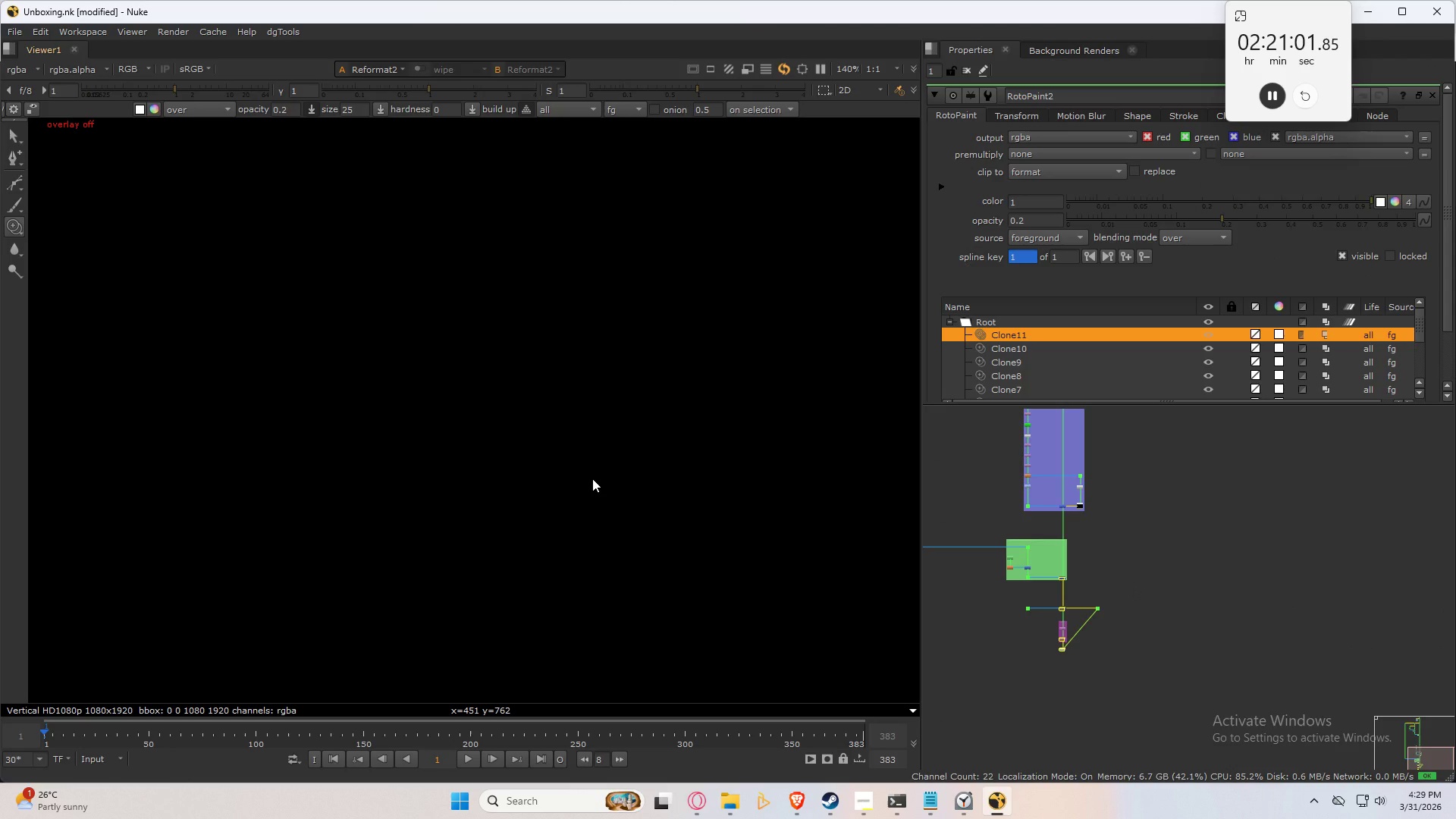 
scroll: coordinate [592, 479], scroll_direction: down, amount: 12.0
 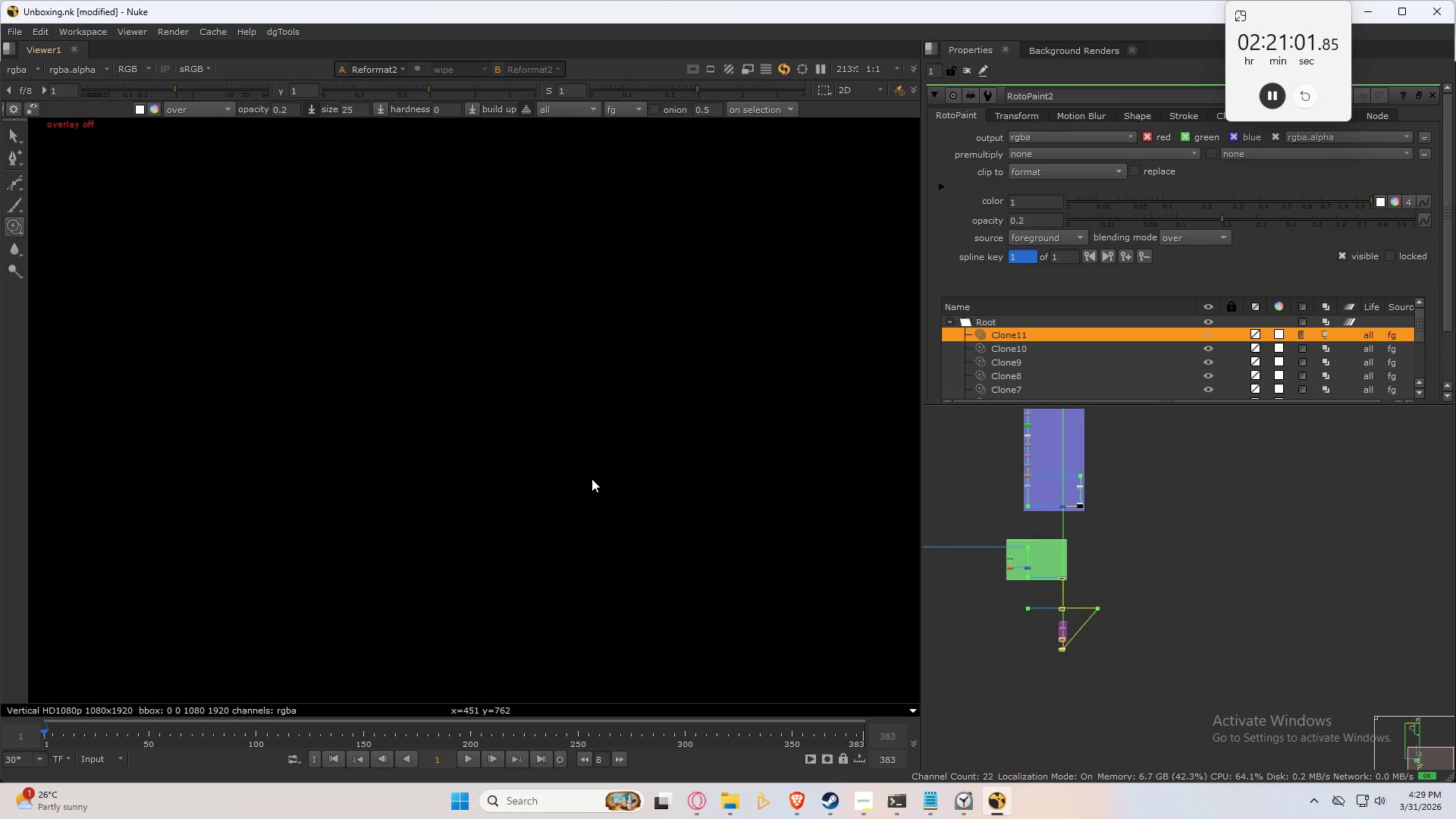 
key(Q)
 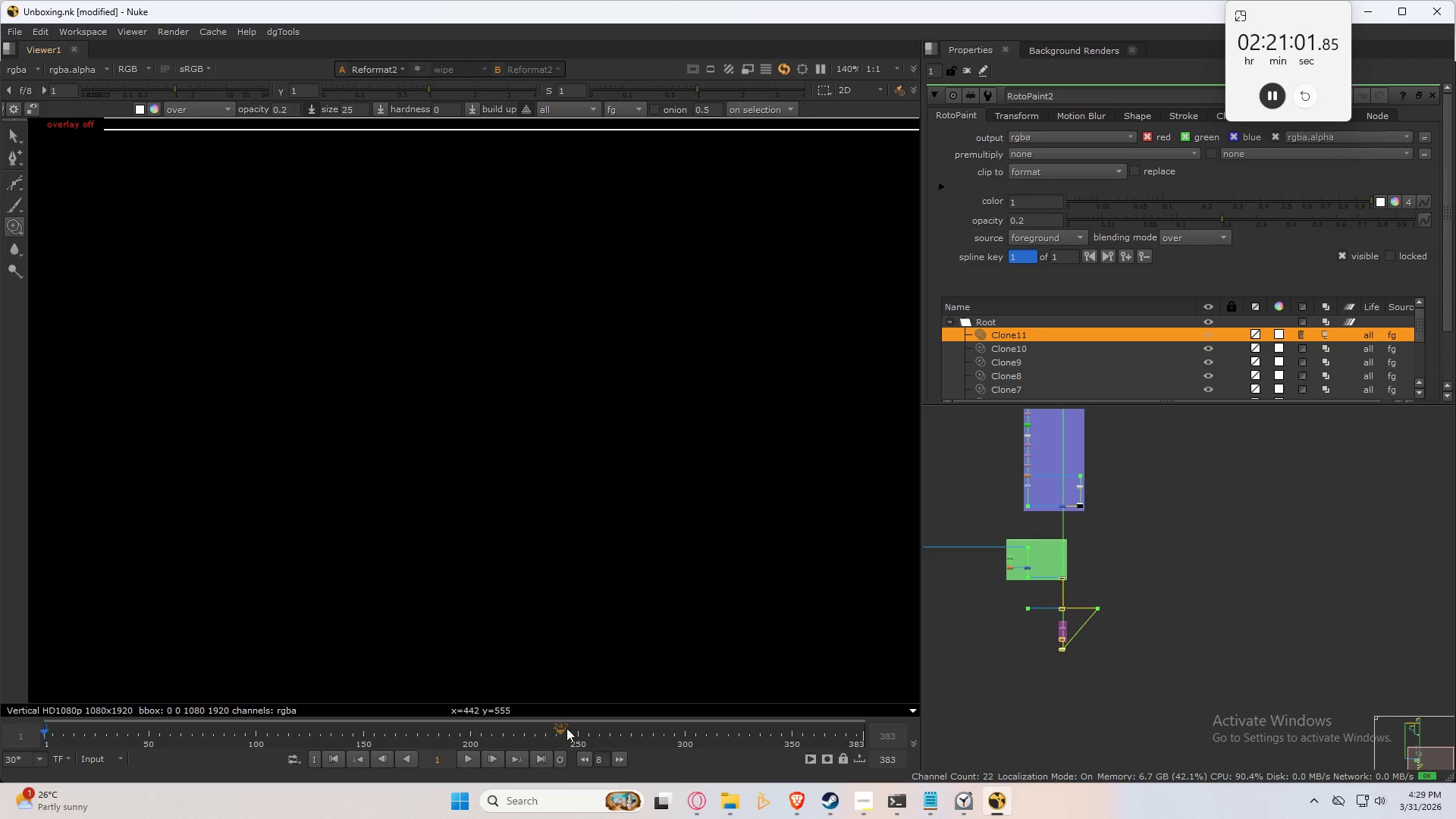 
key(Q)
 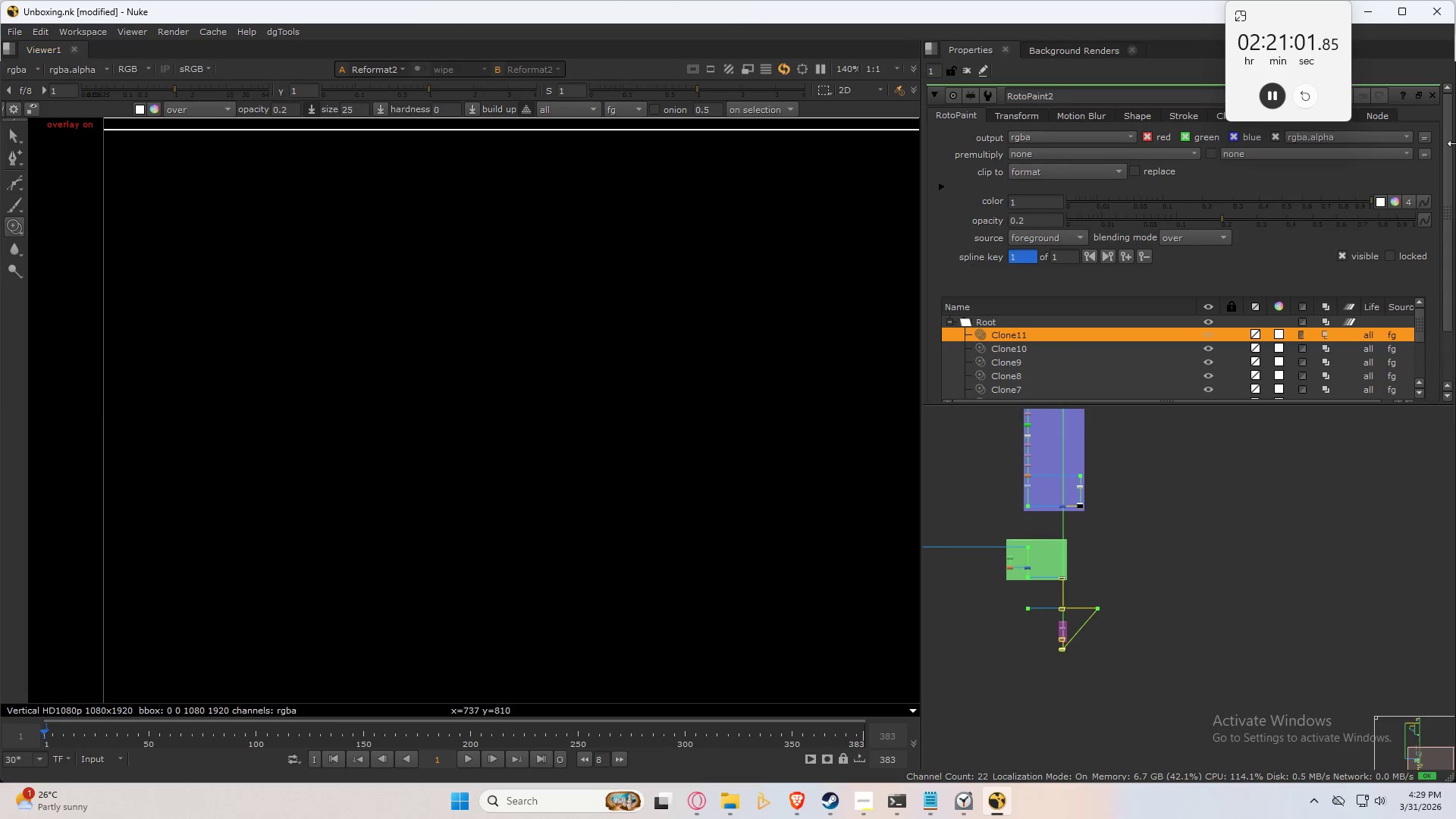 
left_click([1429, 96])
 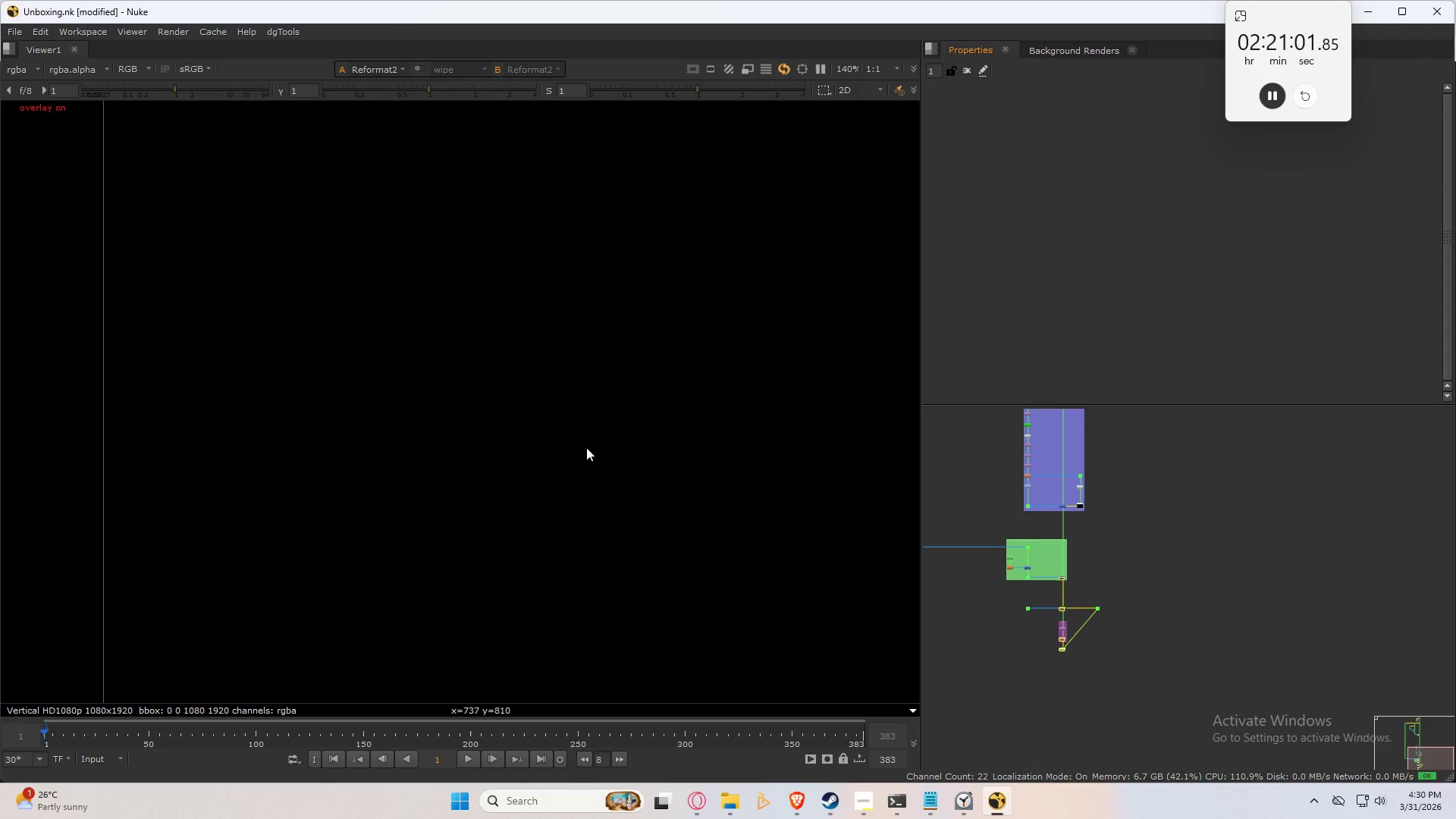 
scroll: coordinate [664, 517], scroll_direction: down, amount: 30.0
 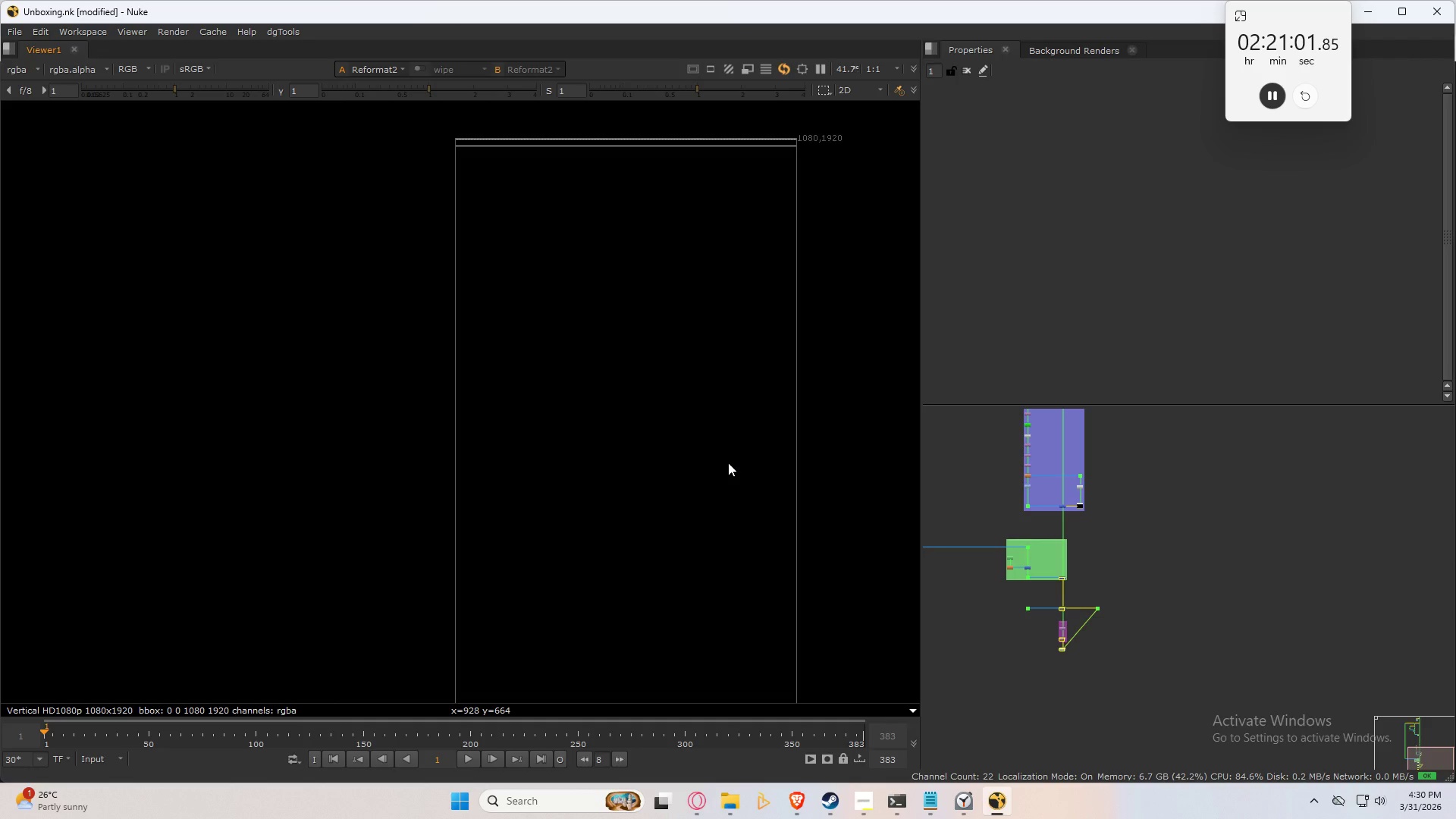 
scroll: coordinate [728, 464], scroll_direction: down, amount: 1.0
 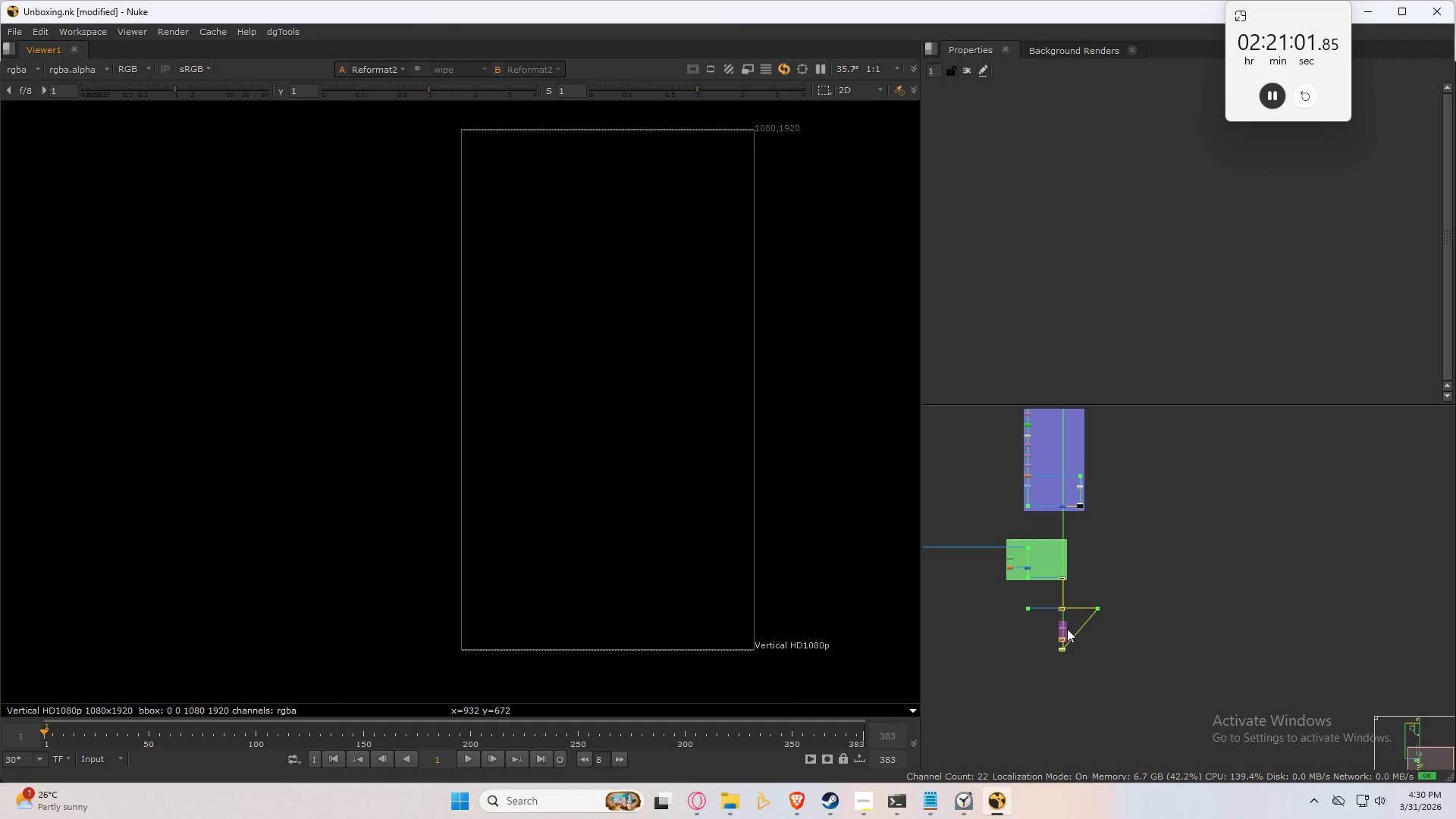 
scroll: coordinate [1069, 634], scroll_direction: up, amount: 16.0
 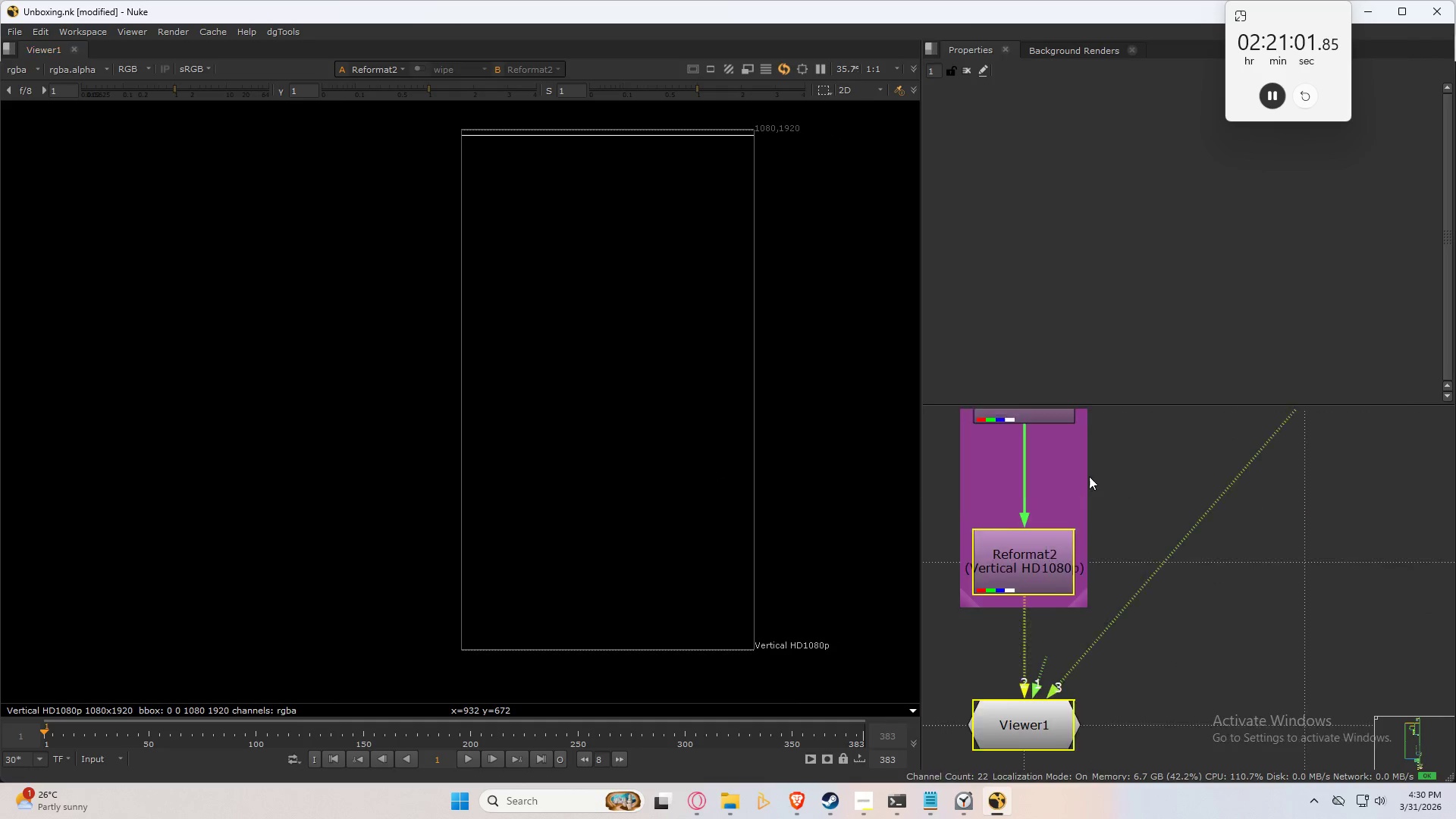 
left_click_drag(start_coordinate=[1068, 628], to_coordinate=[1065, 712])
 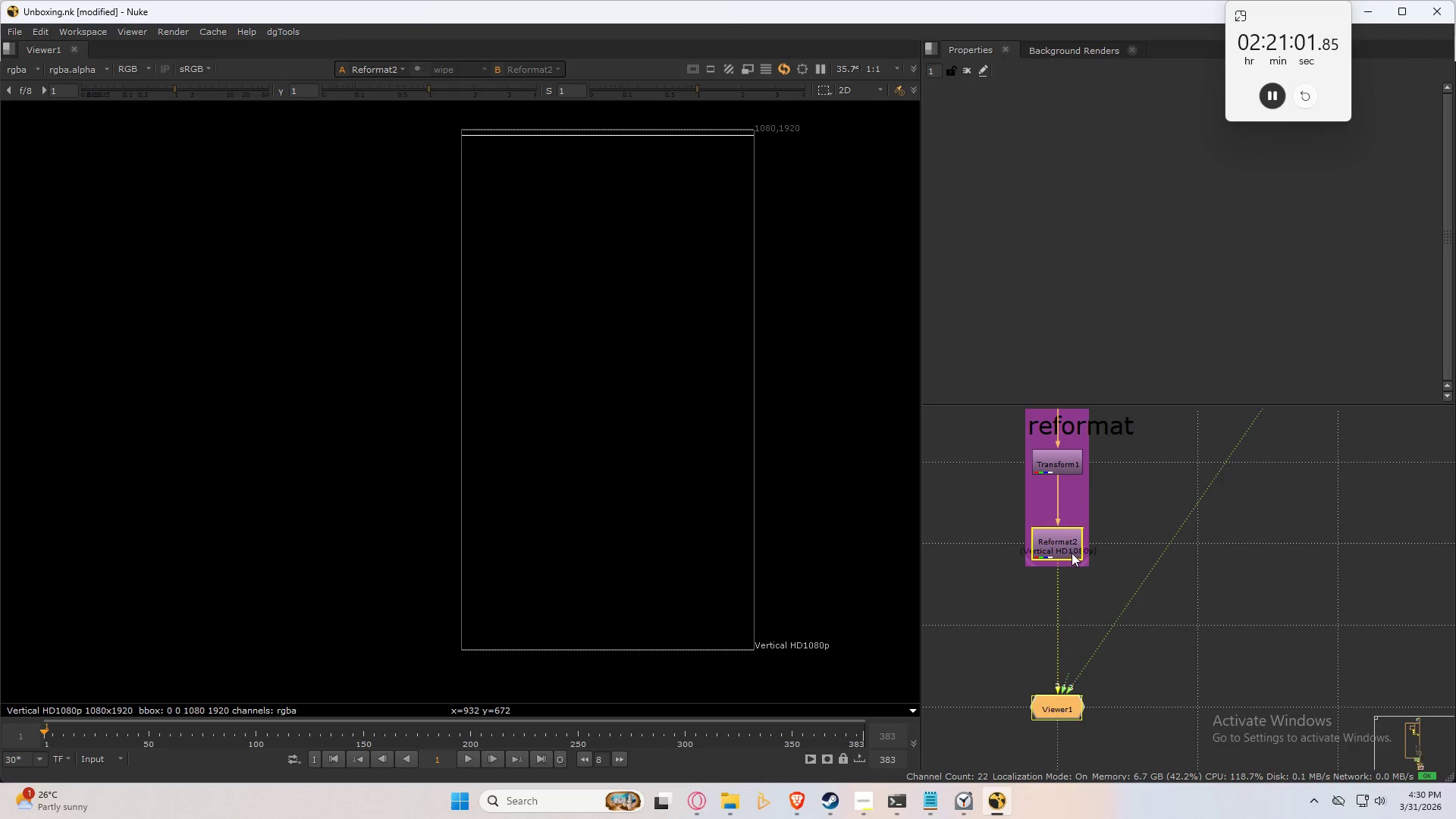 
scroll: coordinate [1084, 560], scroll_direction: down, amount: 4.0
 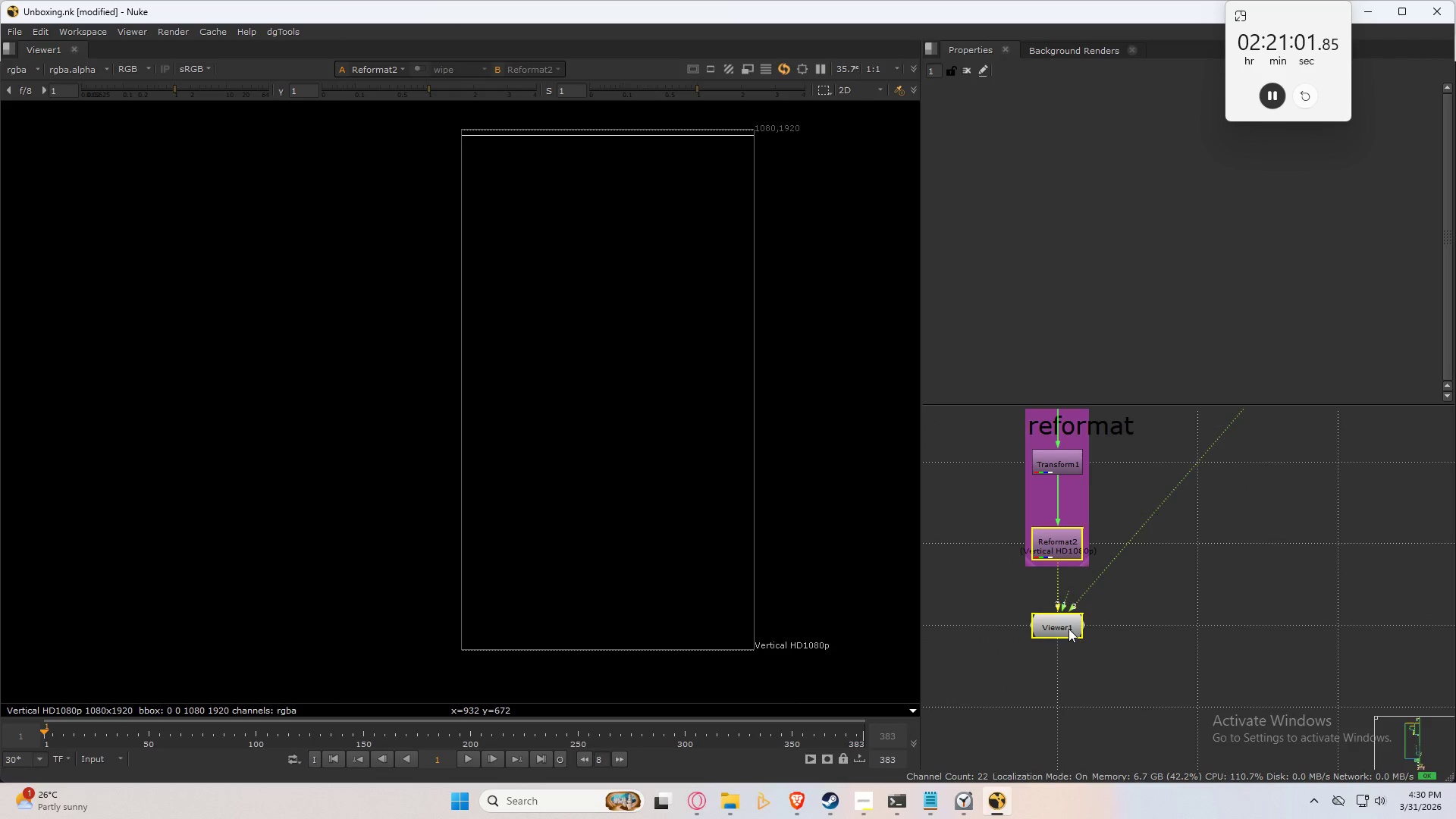 
left_click([1068, 548])
 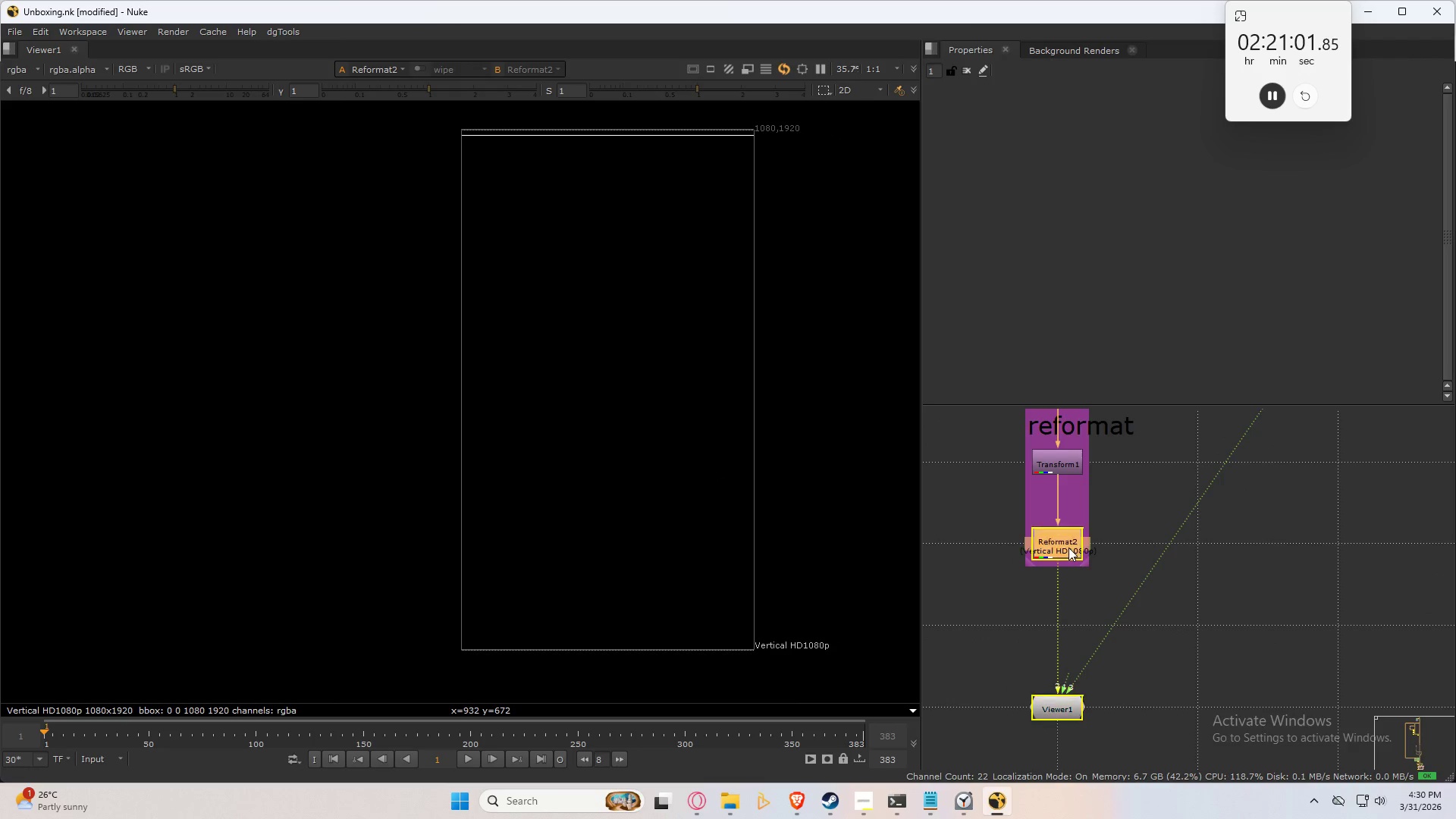 
key(Tab)
type(crop)
 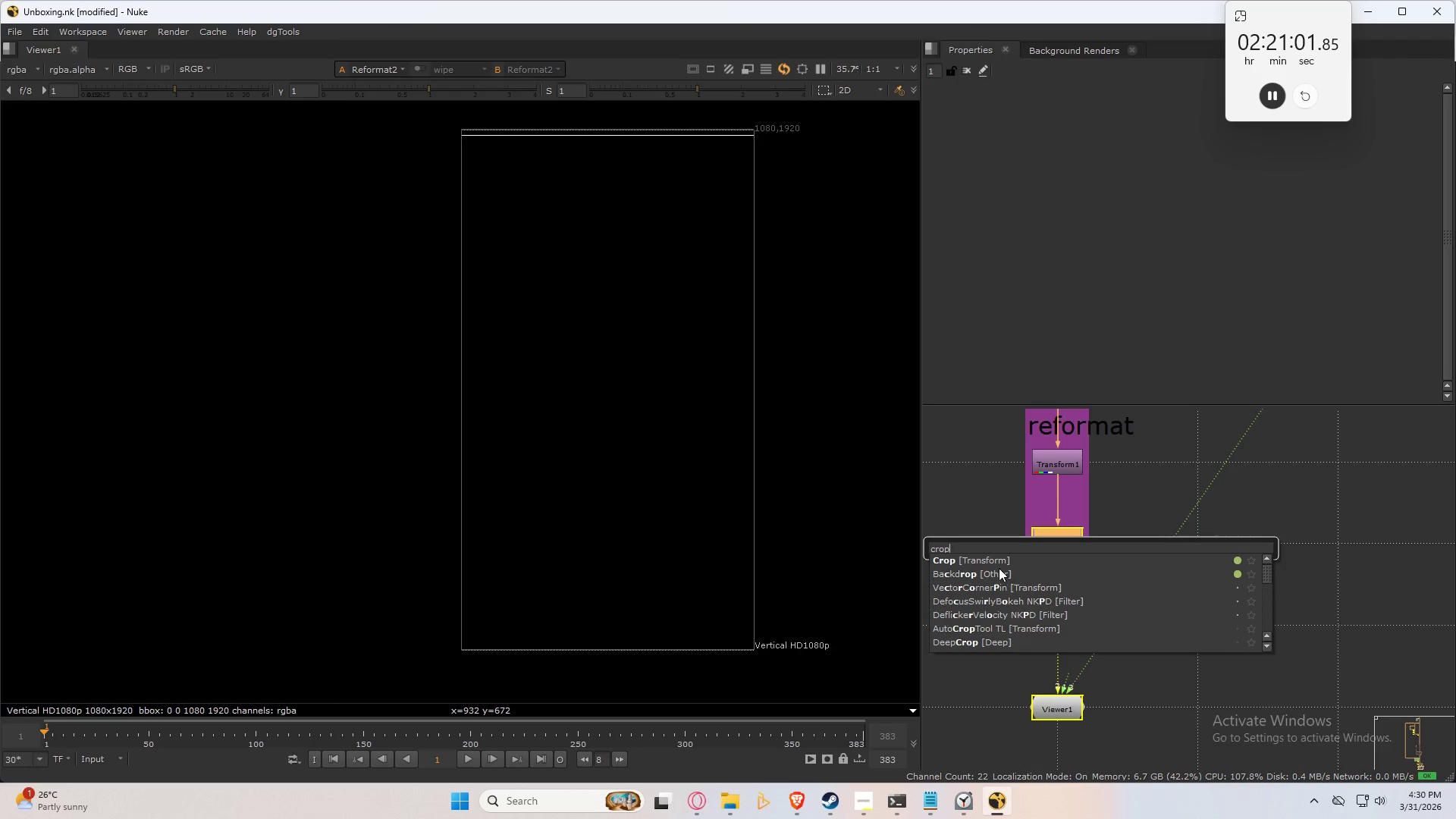 
left_click([999, 561])
 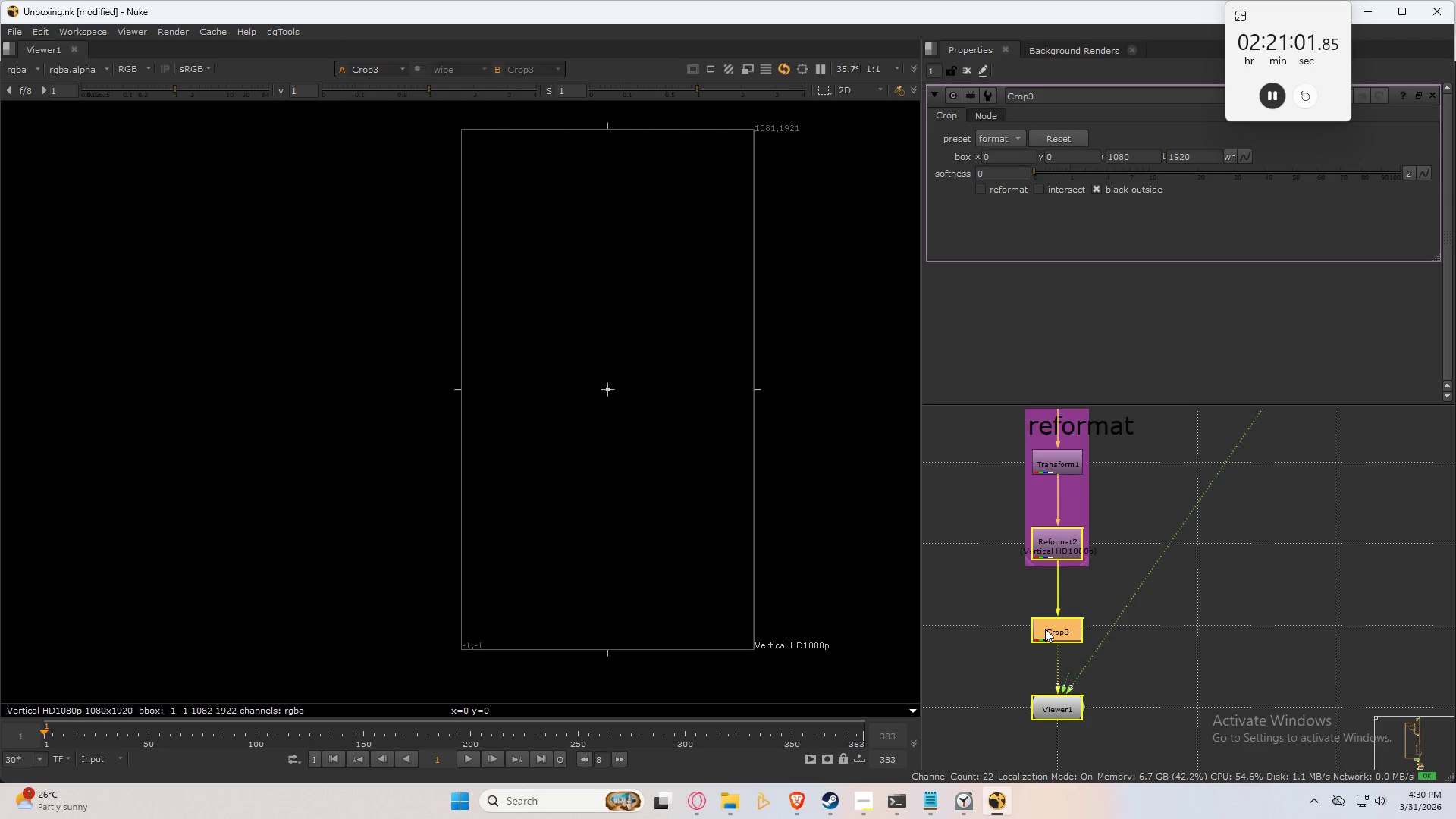 
scroll: coordinate [1220, 519], scroll_direction: down, amount: 6.0
 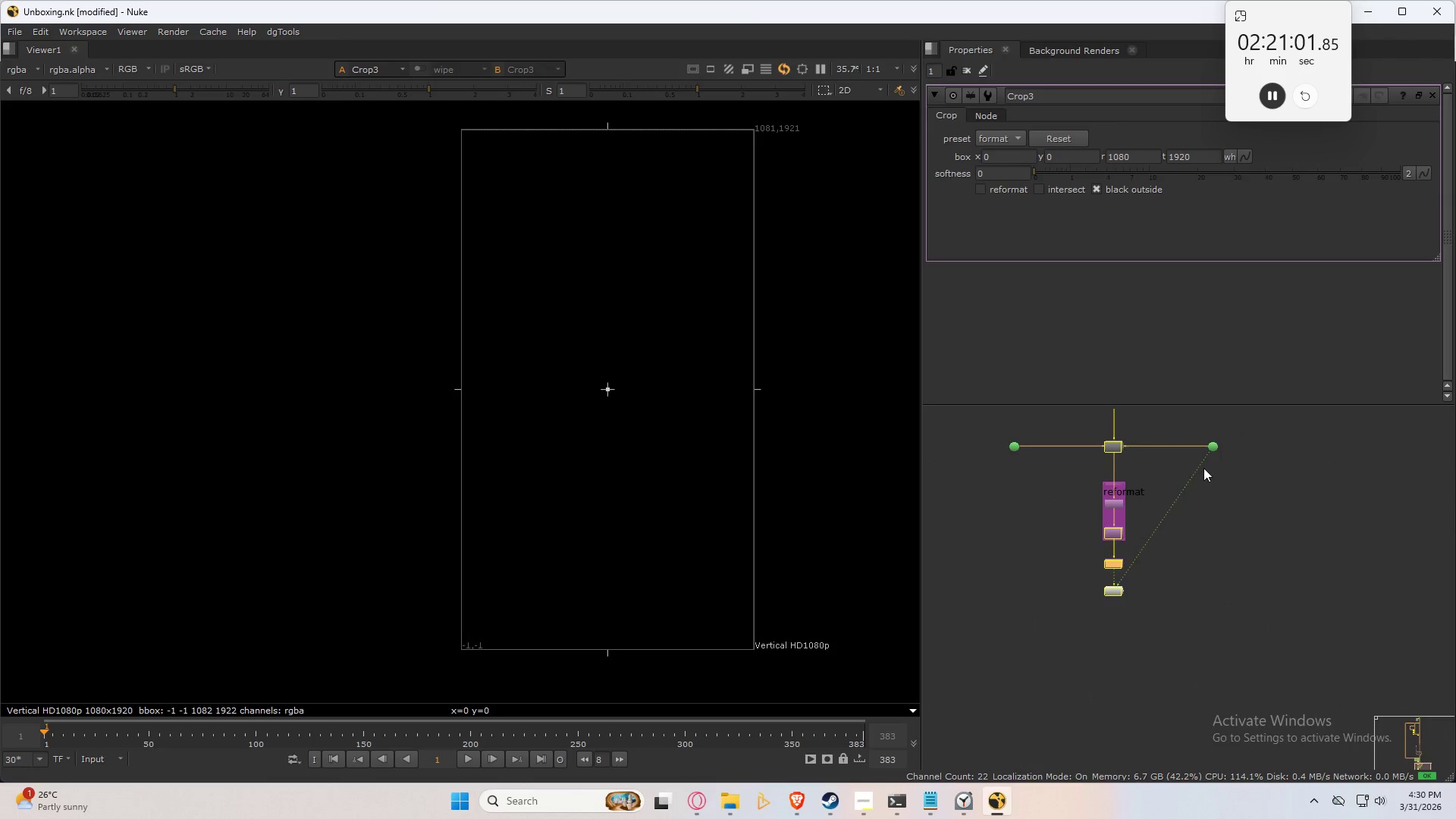 
left_click([1213, 529])
 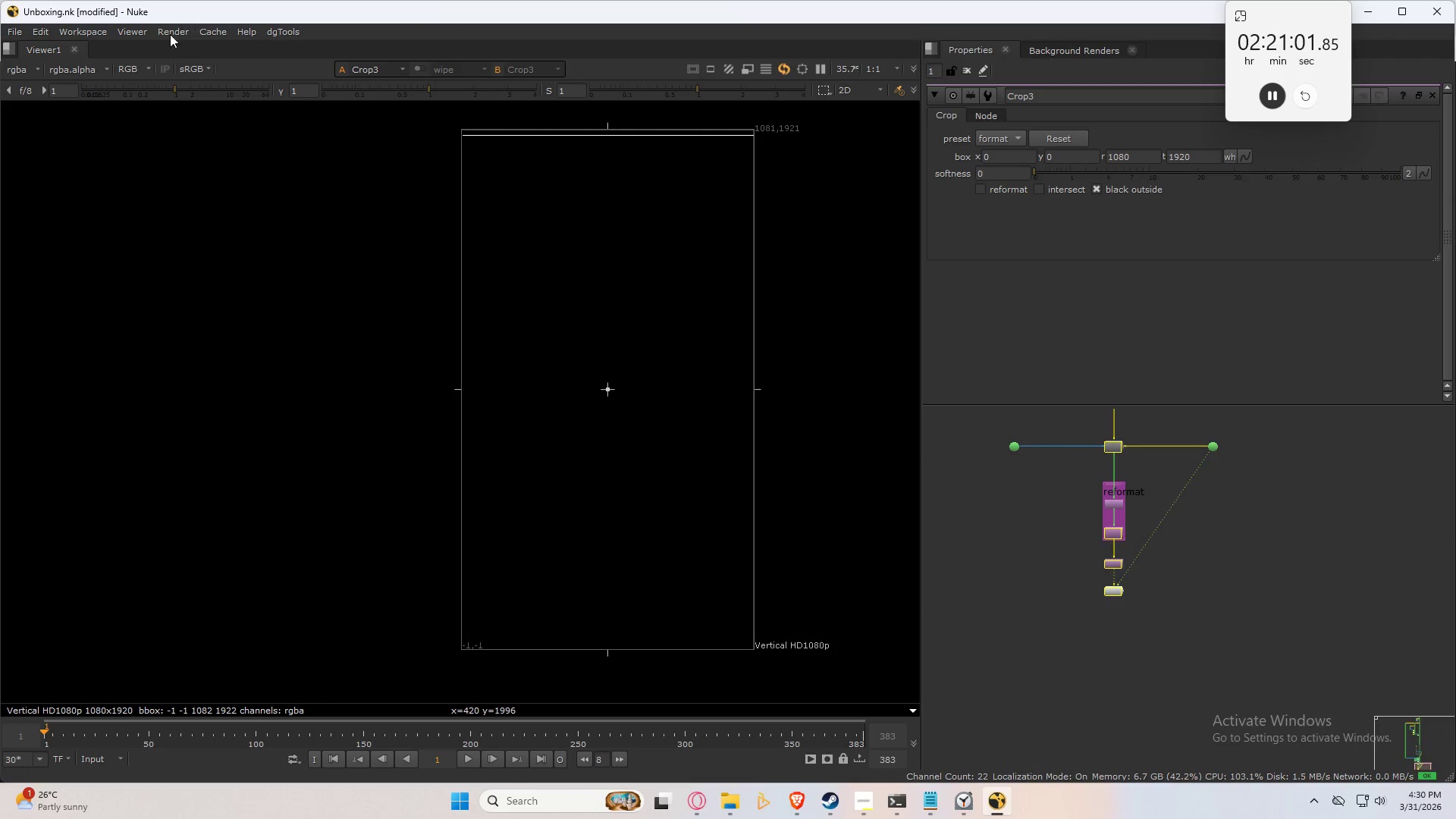 
left_click([213, 30])
 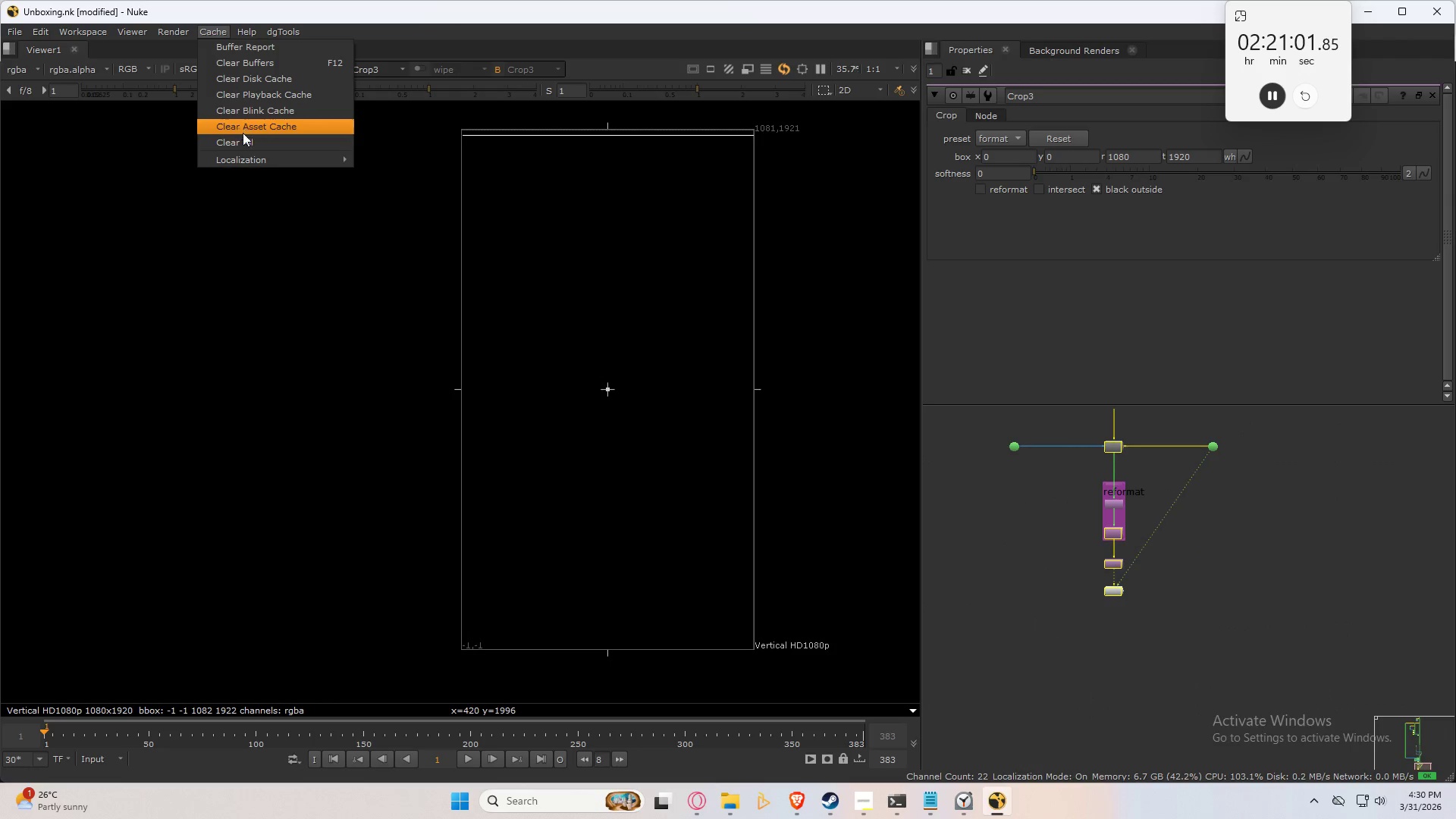 
left_click([244, 138])
 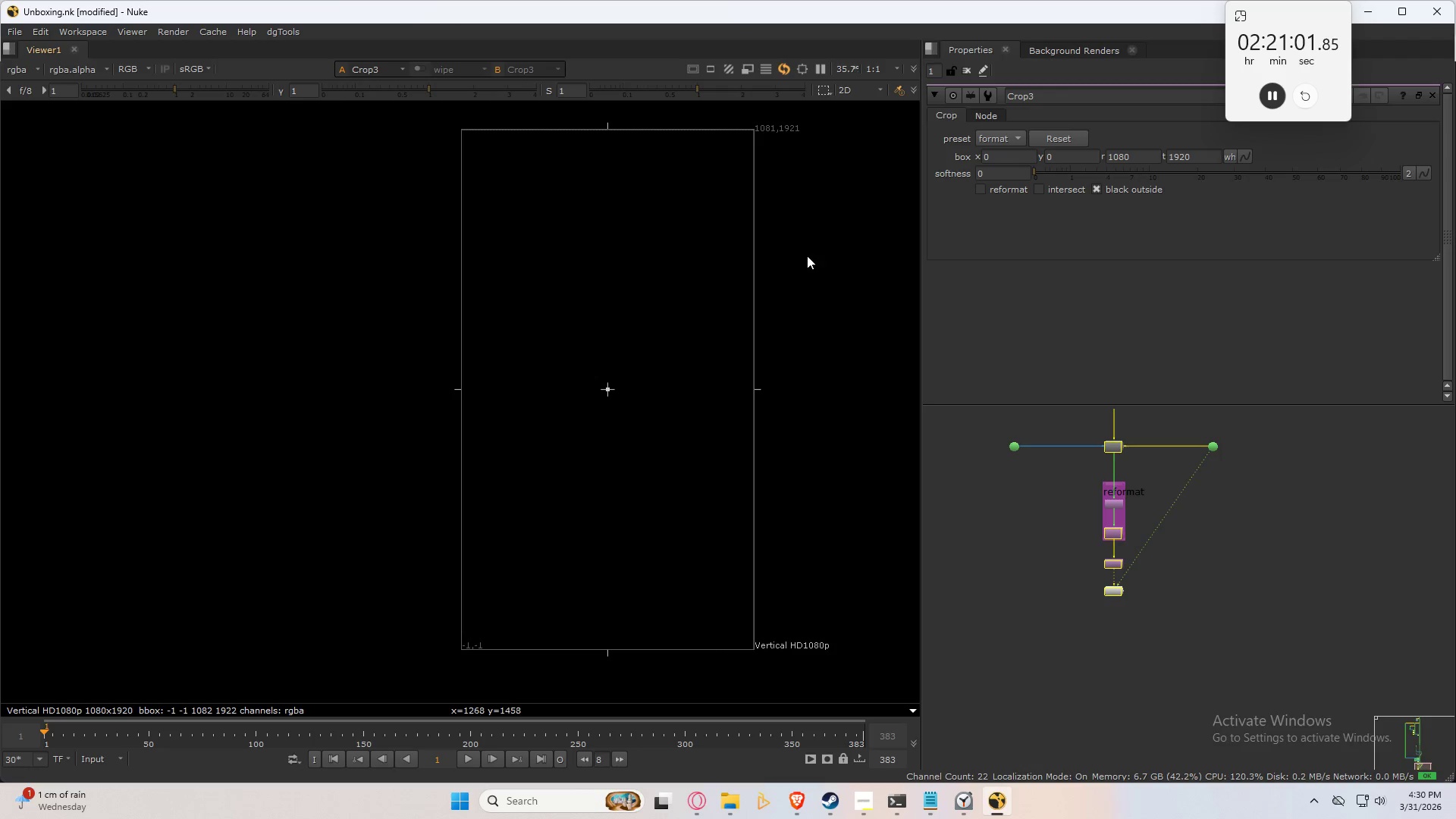 
left_click([817, 272])
 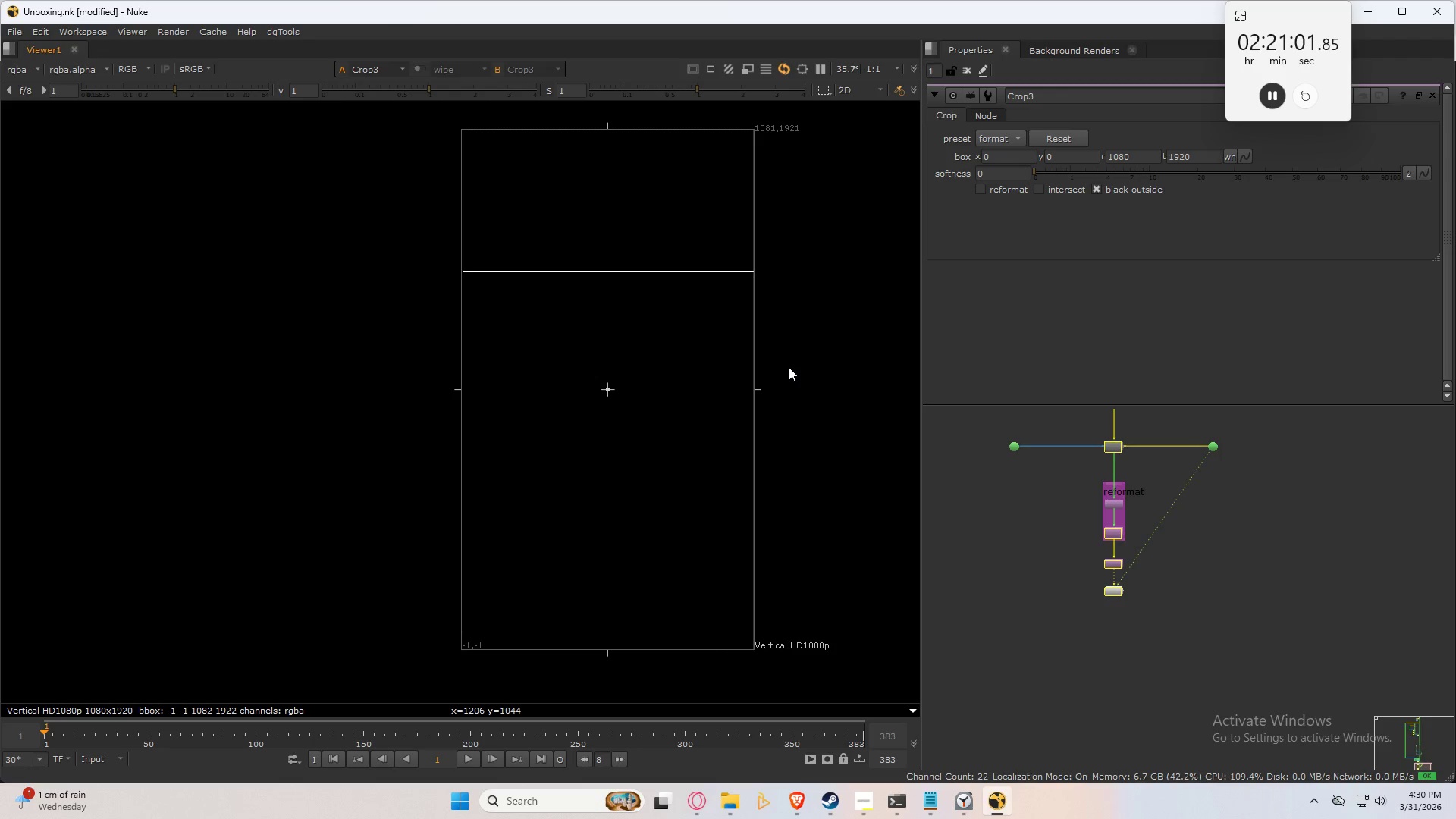 
wait(6.94)
 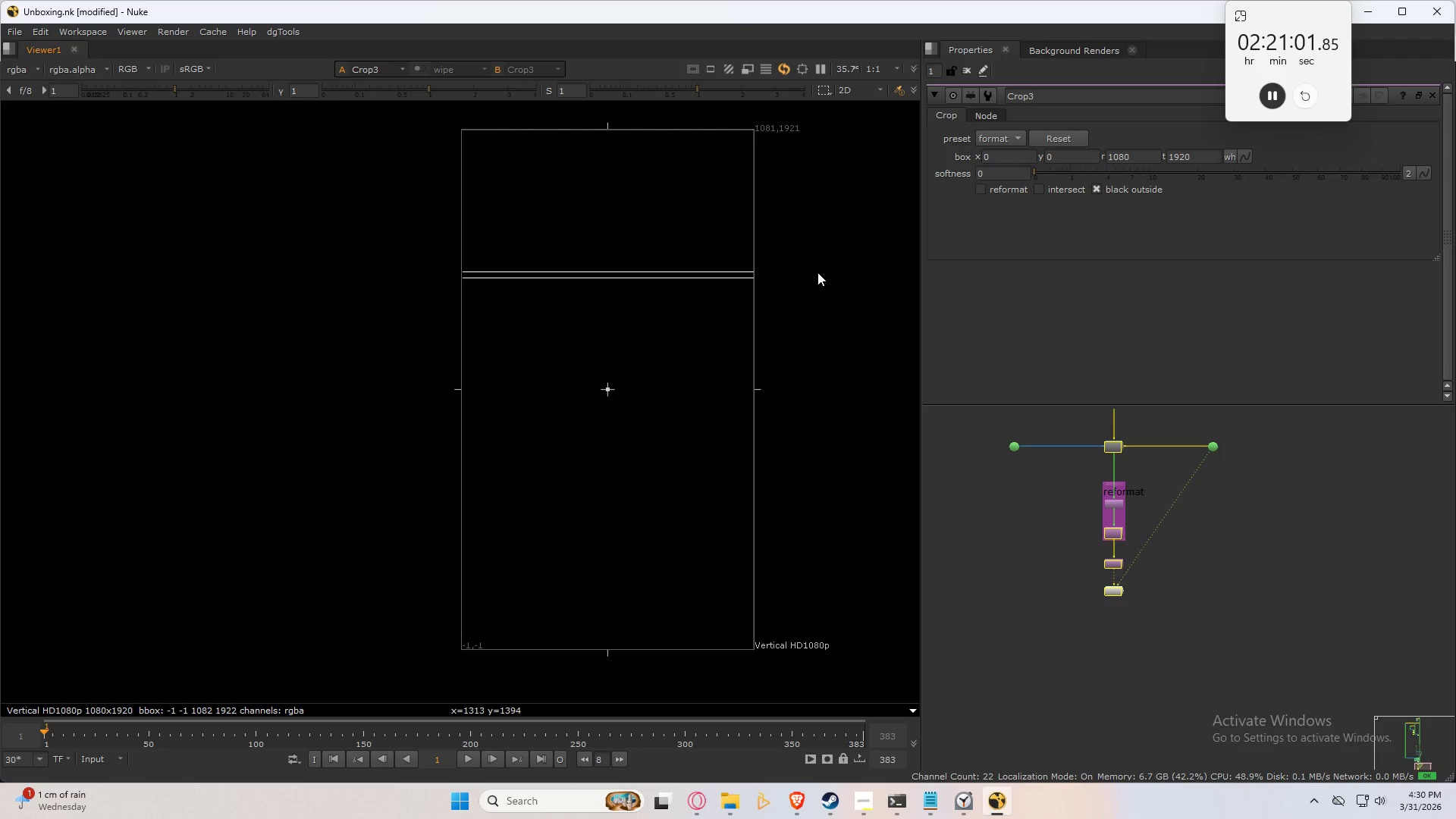 
left_click([1095, 190])
 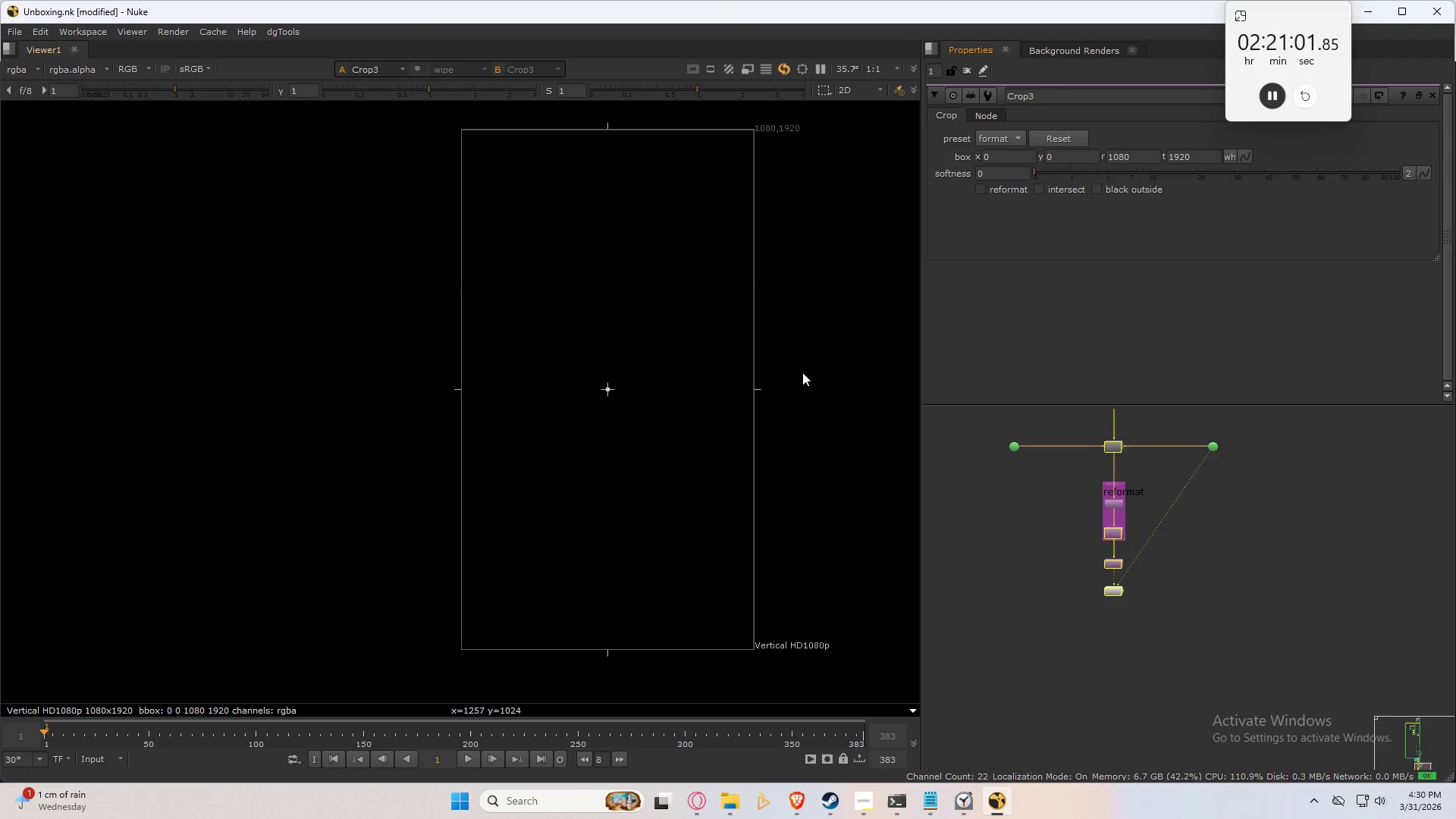 
wait(5.47)
 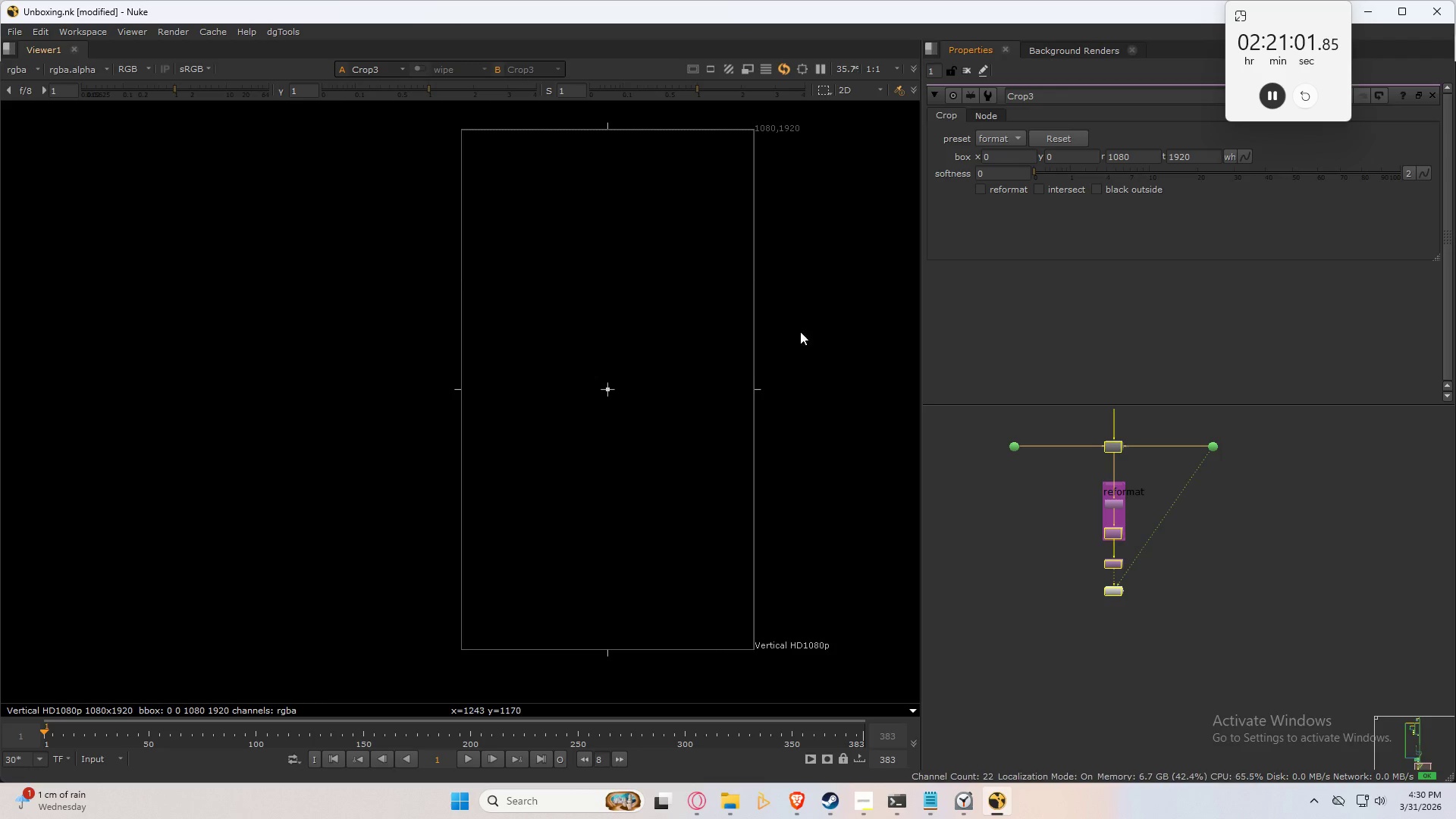 
left_click([745, 69])
 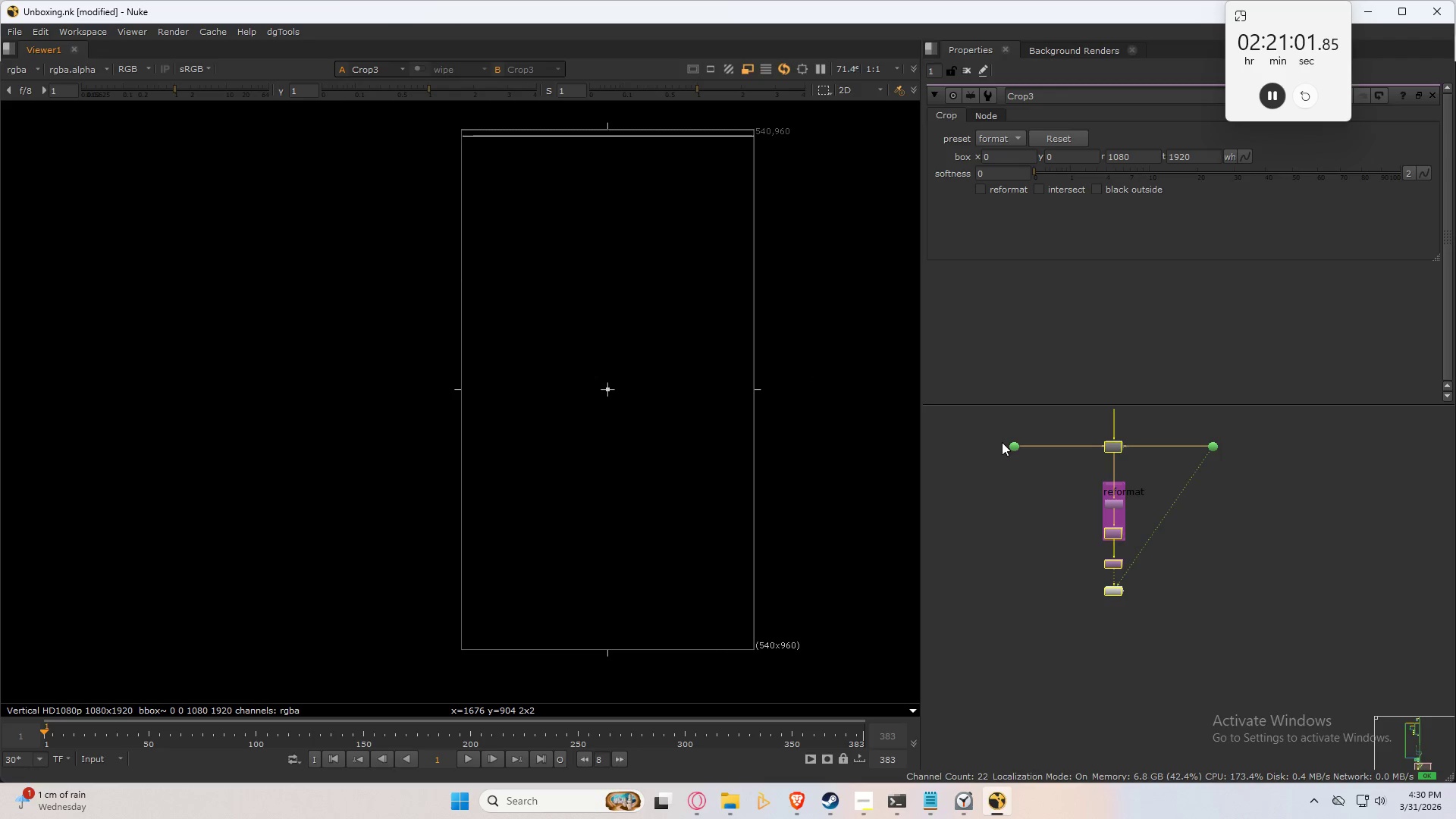 
scroll: coordinate [1047, 499], scroll_direction: down, amount: 6.0
 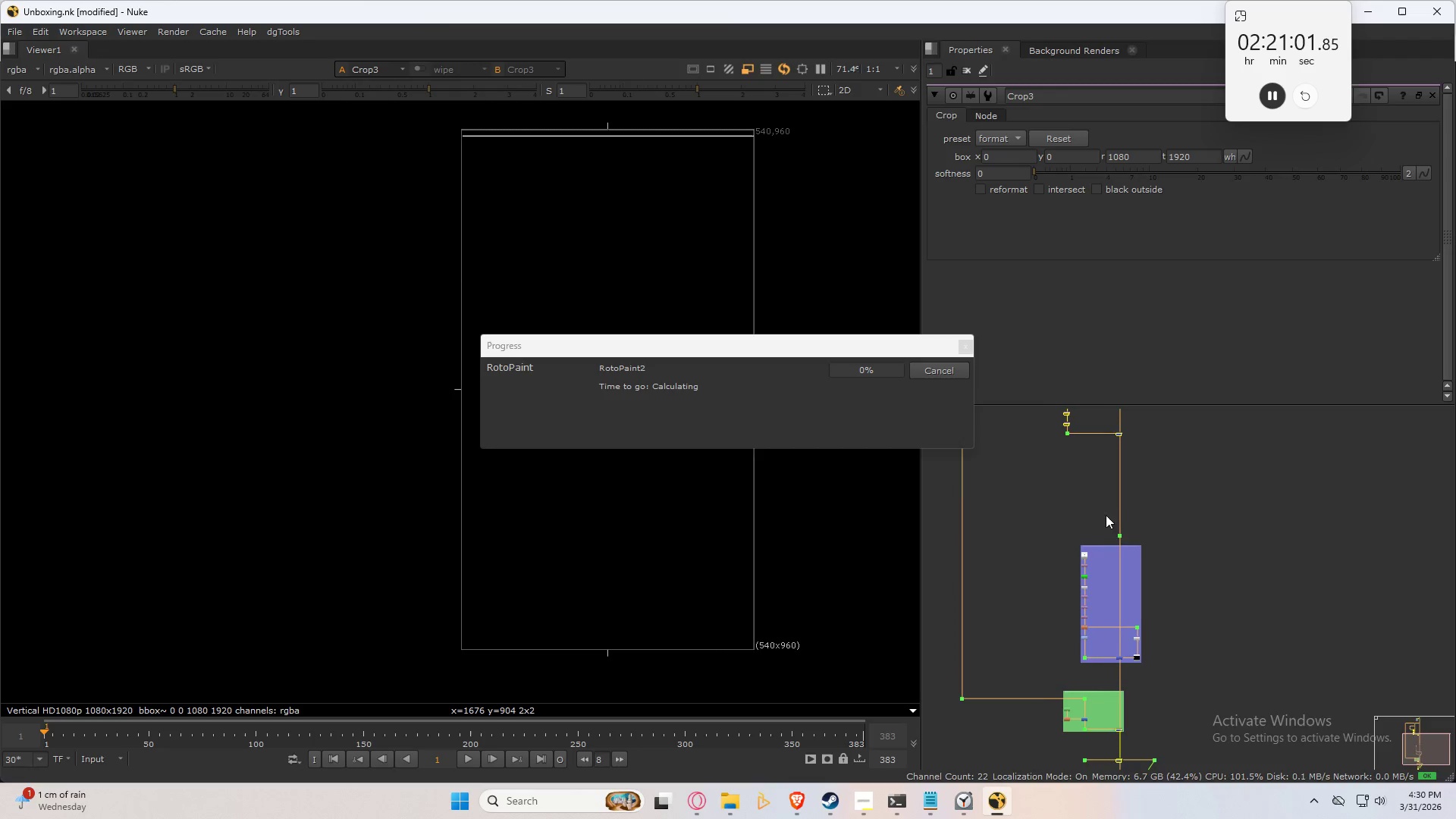 
scroll: coordinate [1085, 487], scroll_direction: up, amount: 4.0
 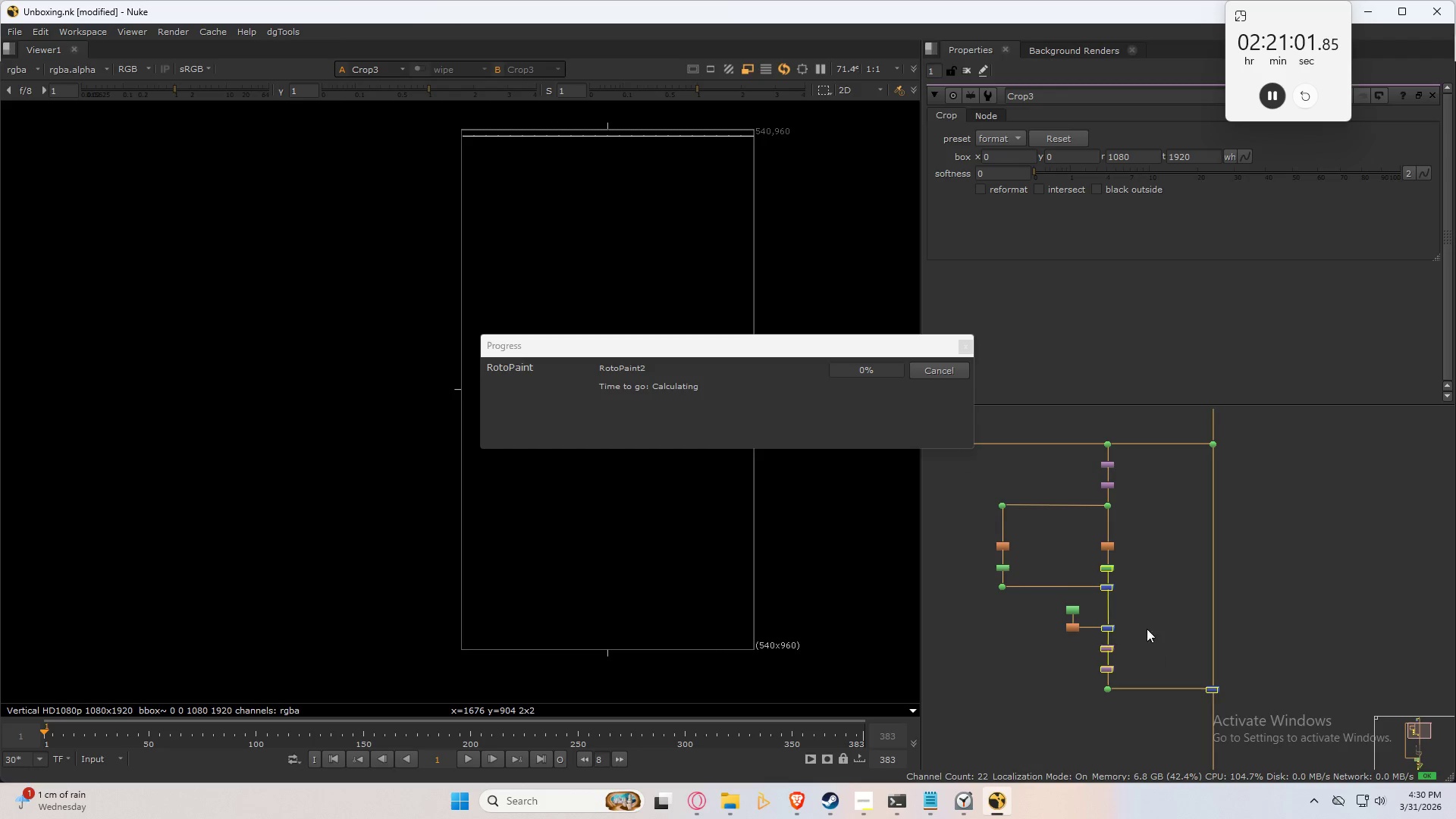 
scroll: coordinate [1204, 589], scroll_direction: down, amount: 1.0
 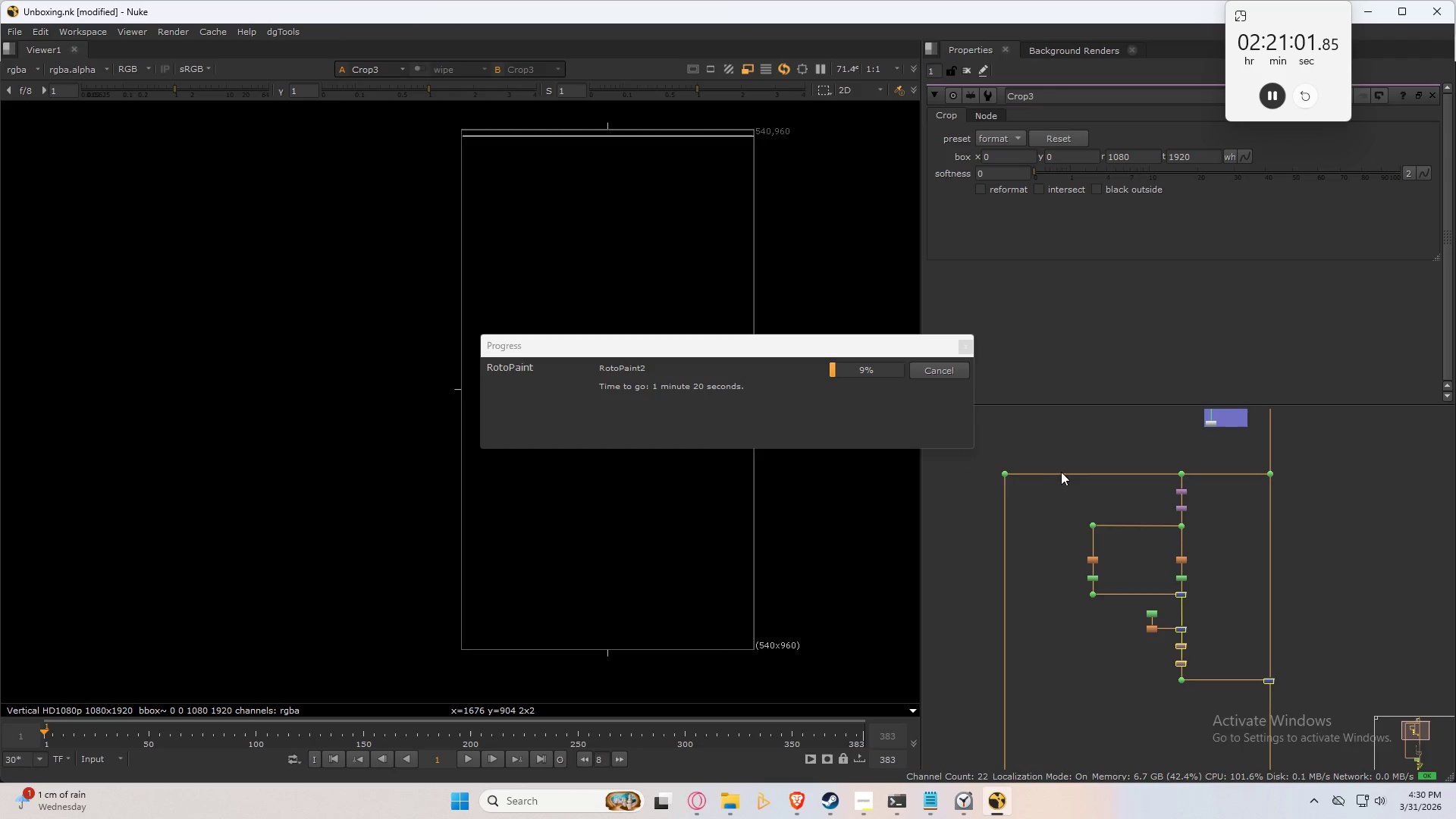 
left_click_drag(start_coordinate=[1058, 457], to_coordinate=[1337, 728])
 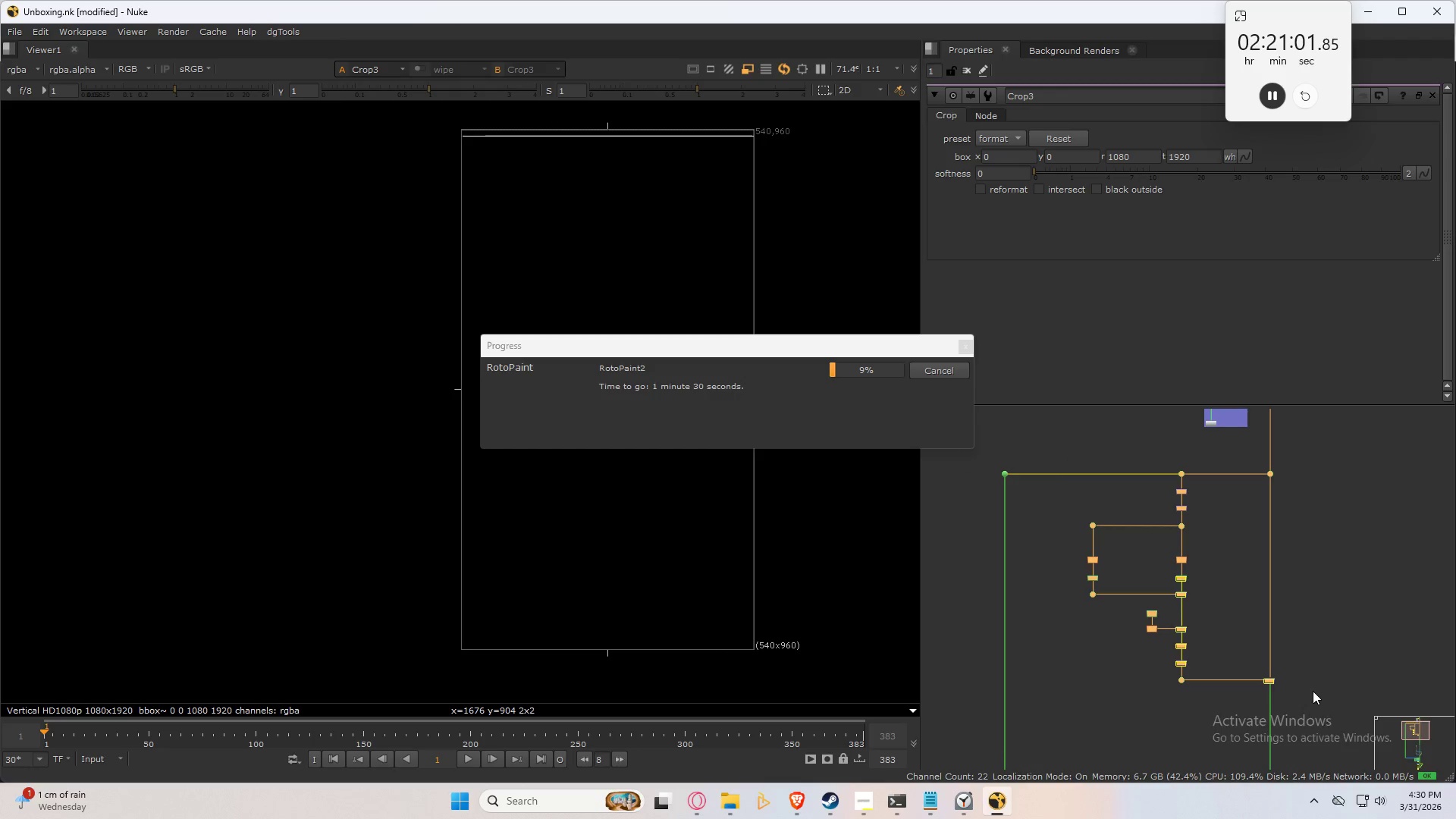 
key(Tab)
type(back)
 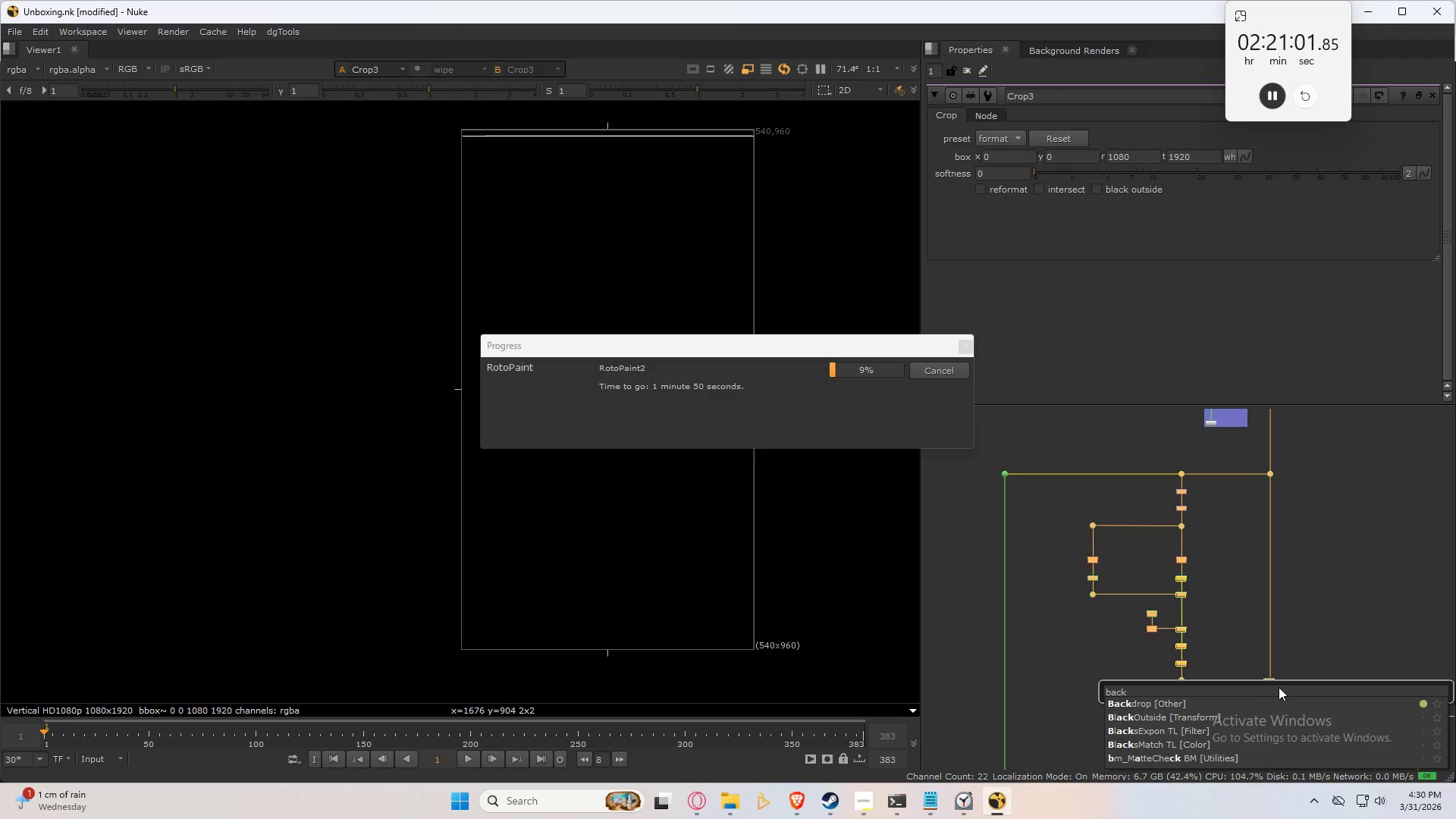 
left_click([1182, 705])
 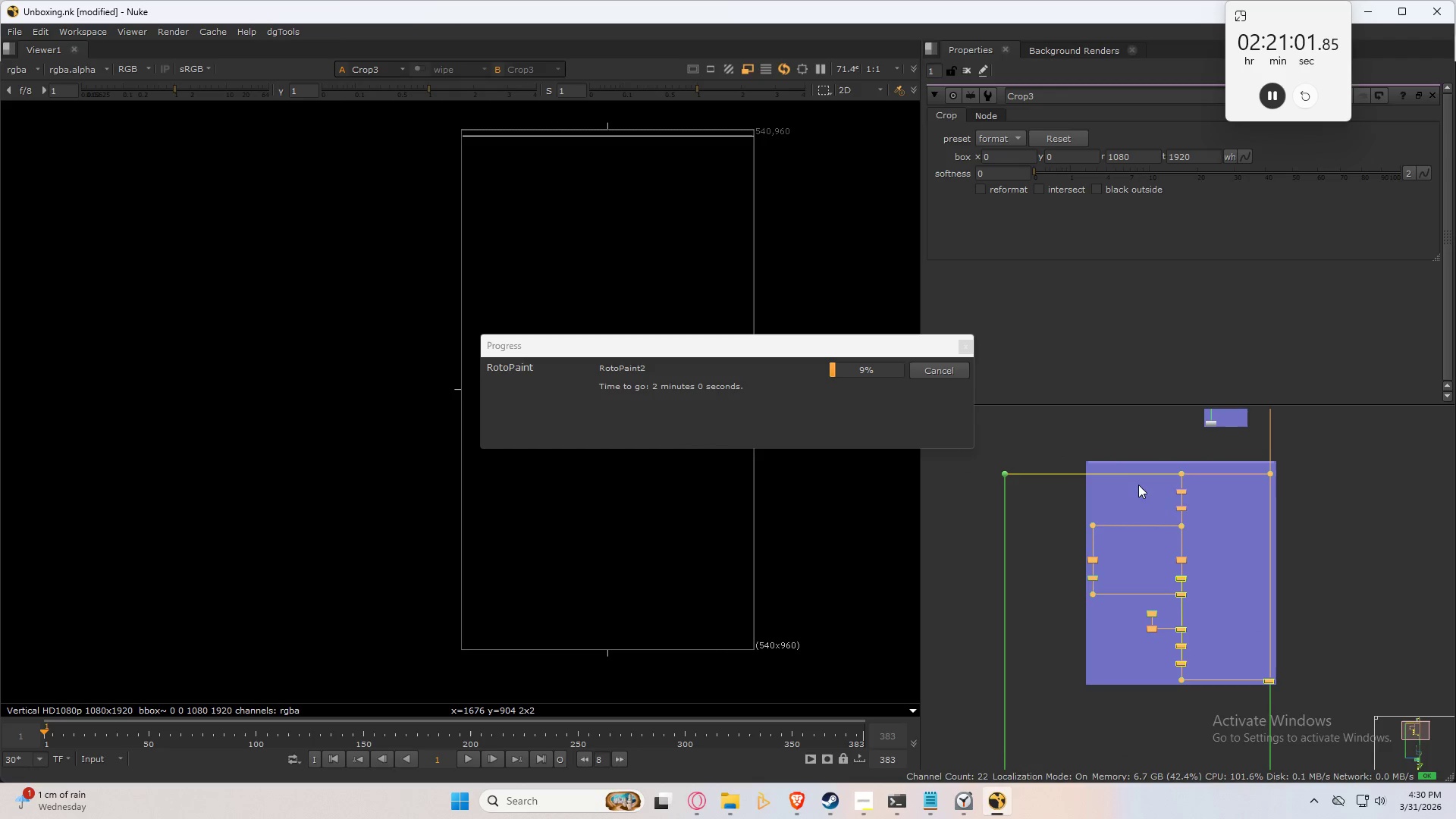 
scroll: coordinate [1110, 462], scroll_direction: up, amount: 7.0
 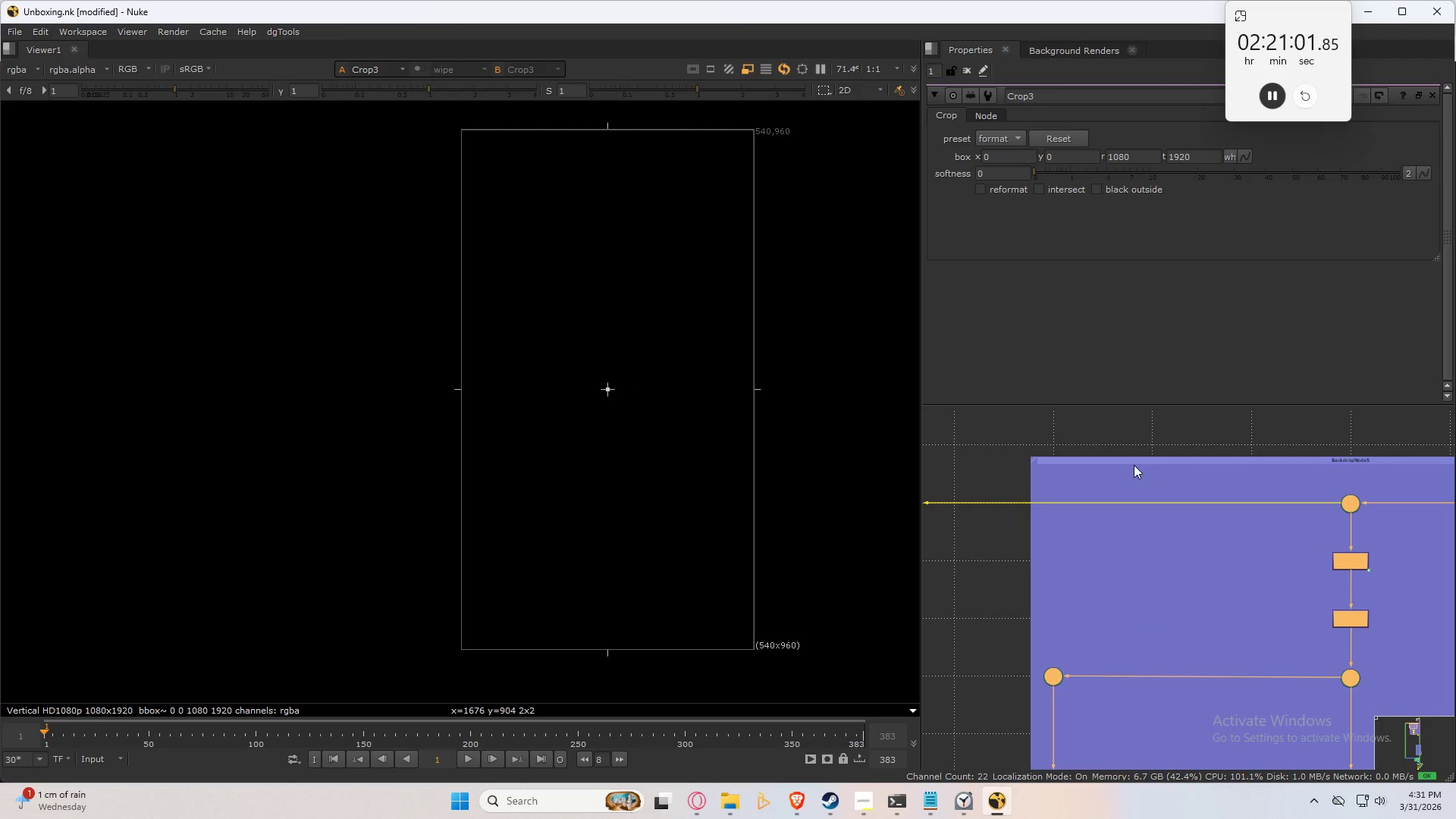 
double_click([1134, 465])
 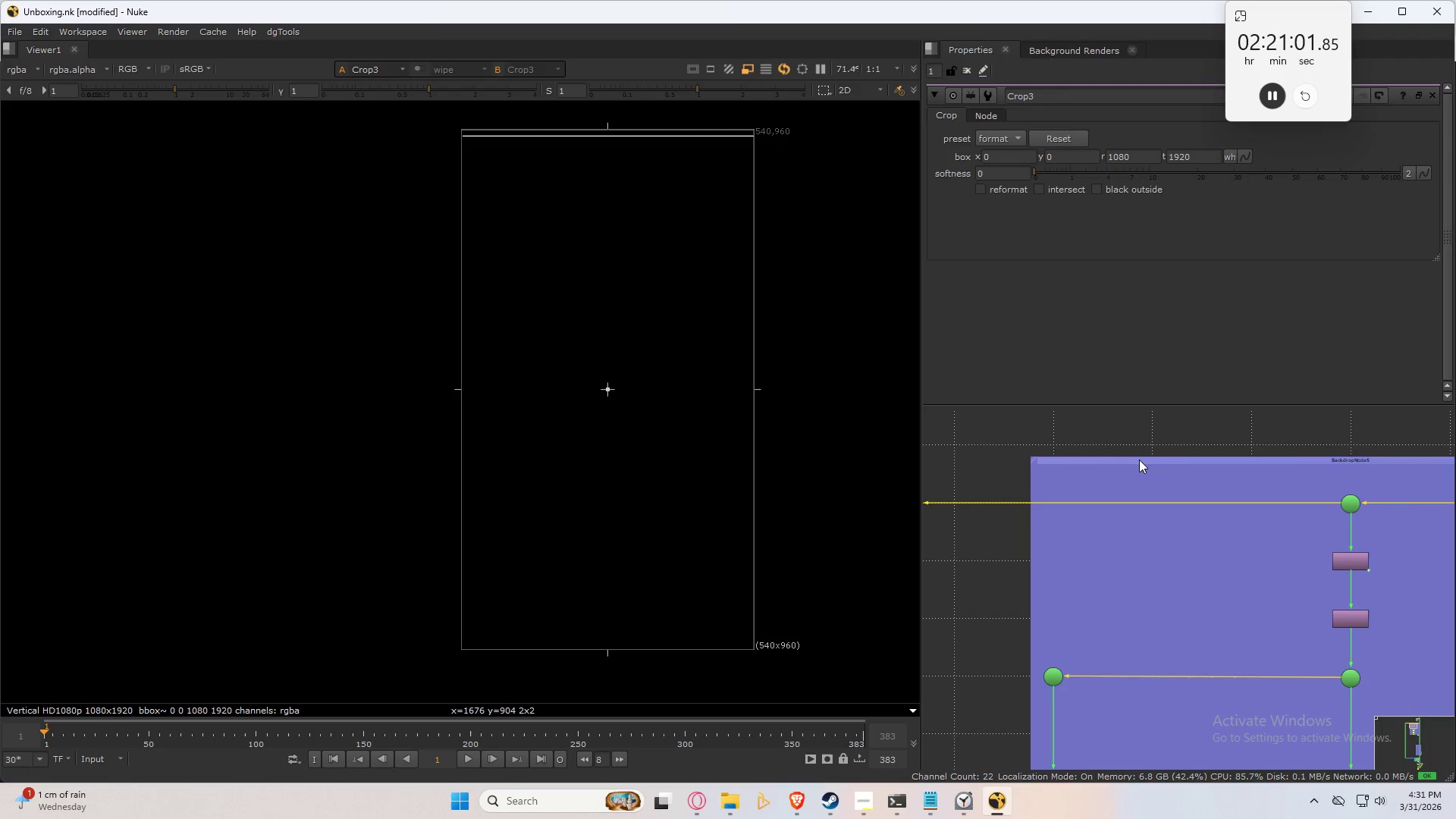 
triple_click([1139, 460])
 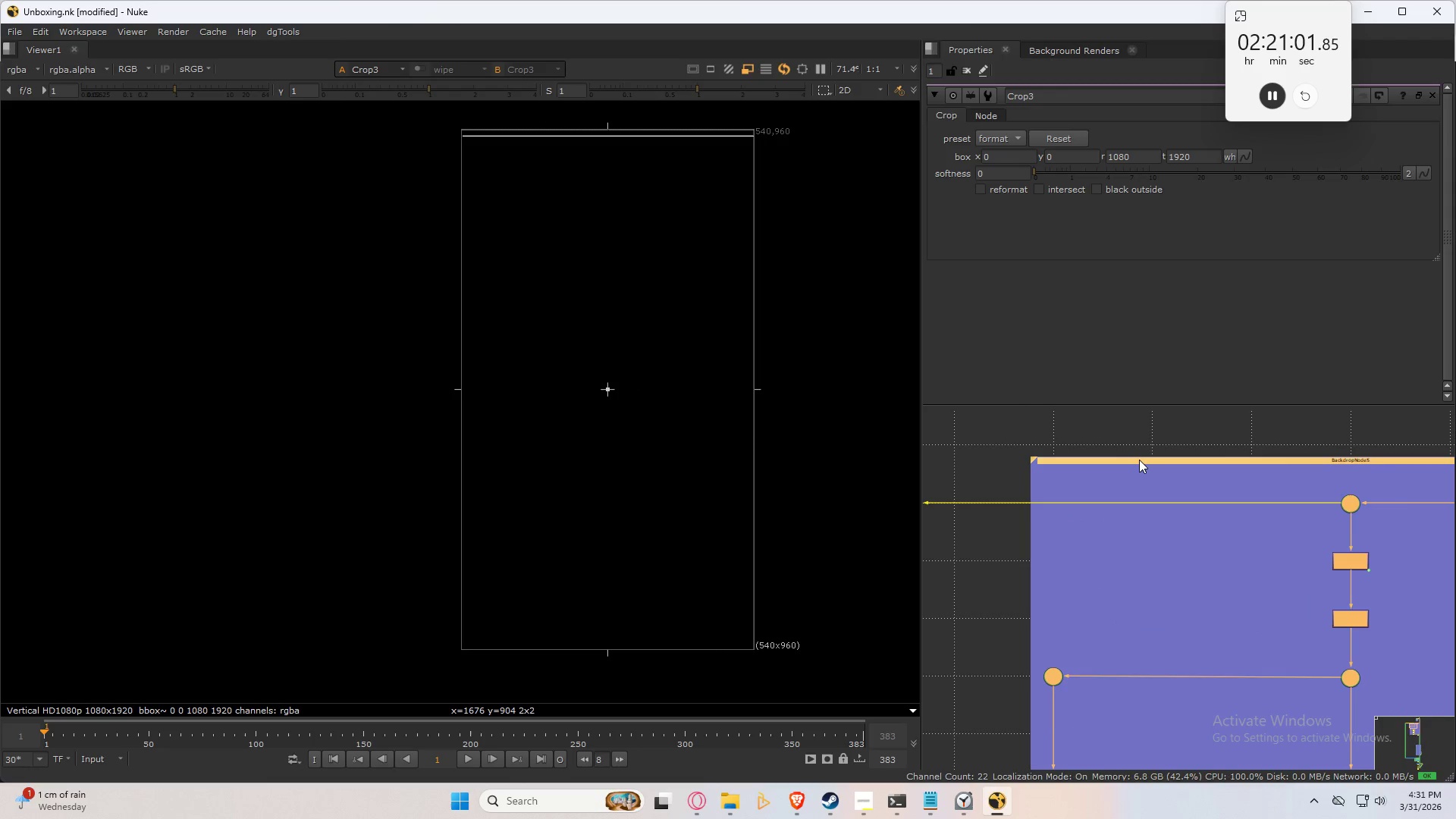 
hold_key(key=ControlLeft, duration=0.47)
triple_click([1139, 459])
 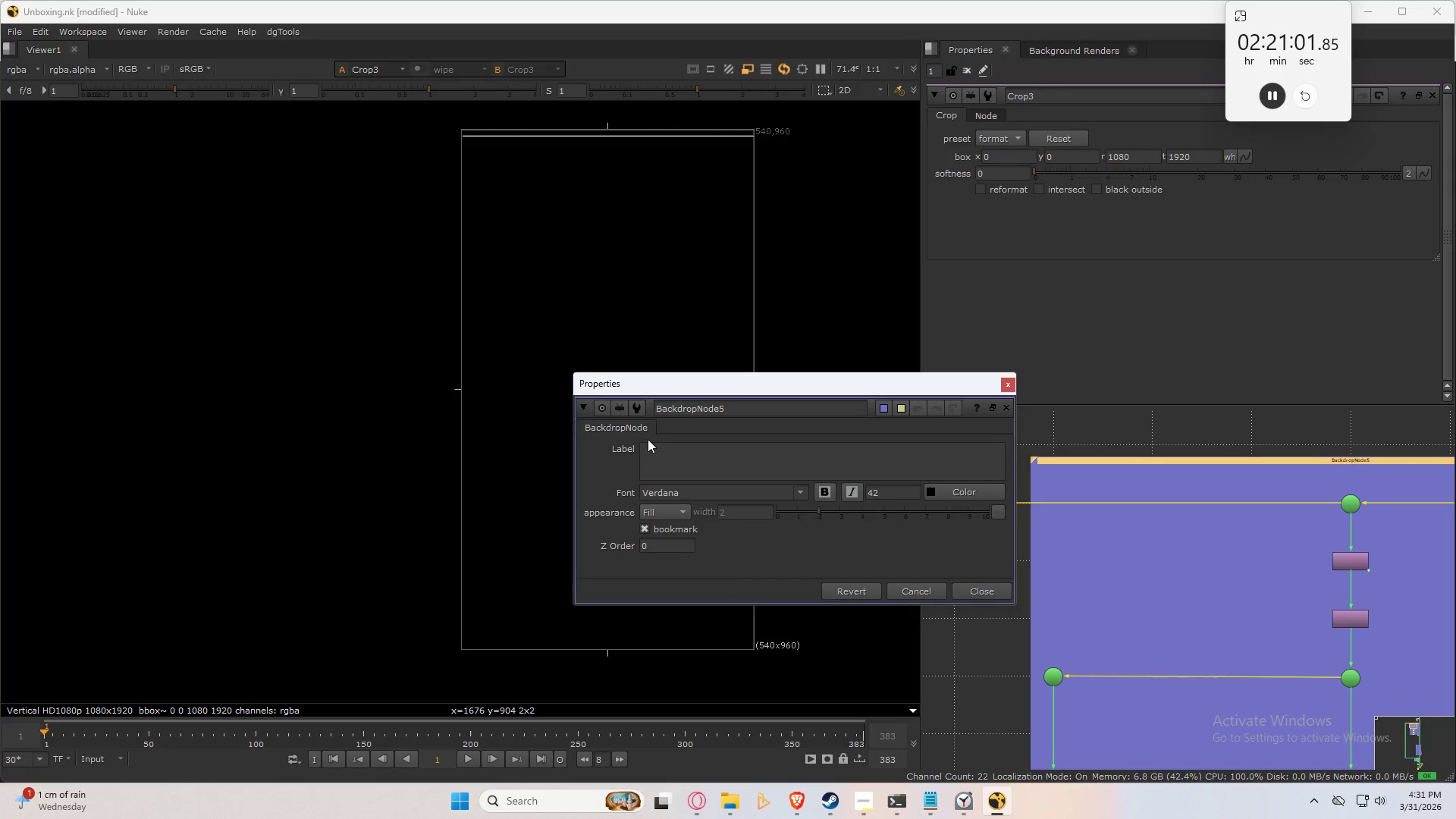 
left_click([667, 452])
 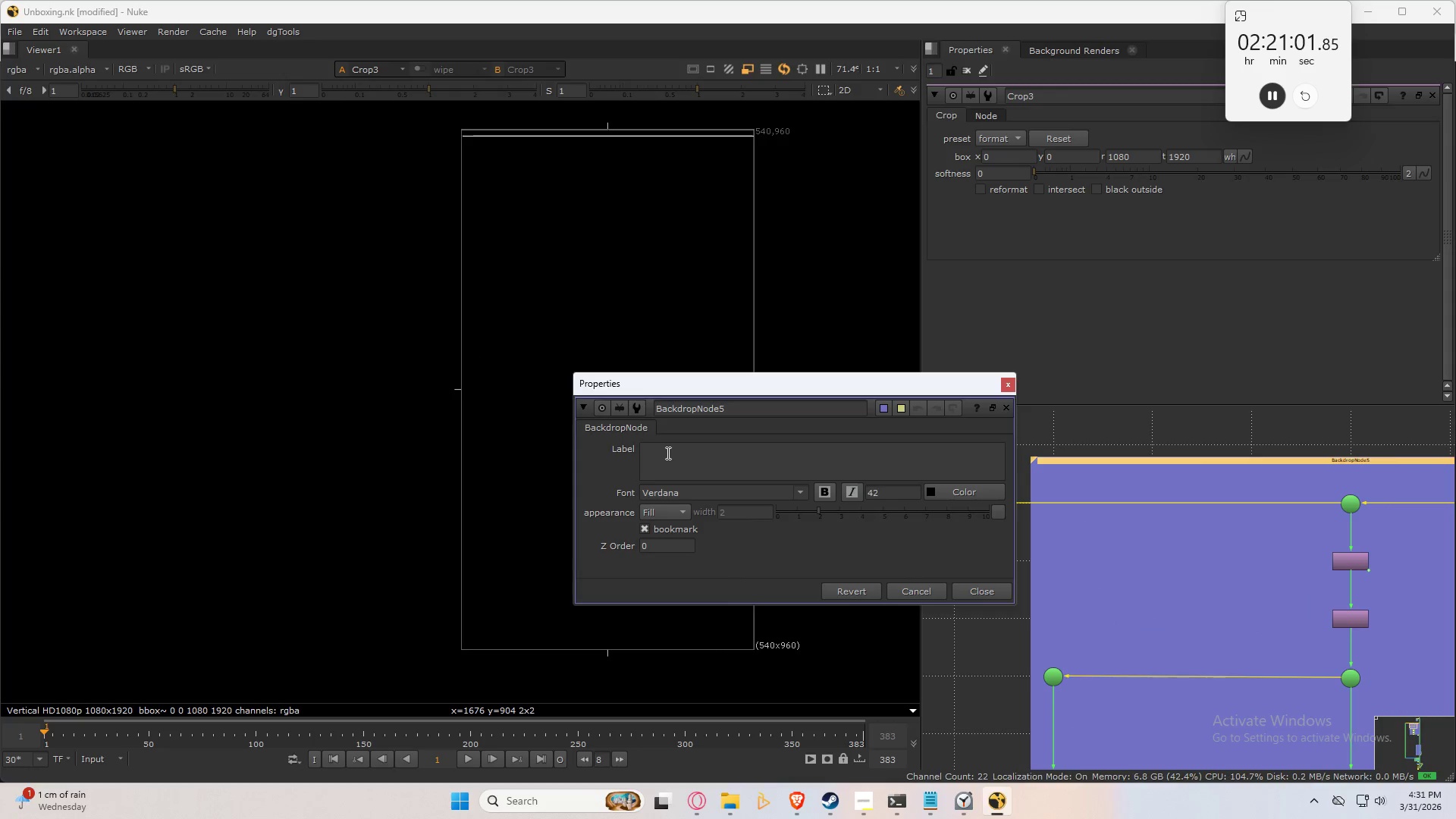 
type(cleanup)
 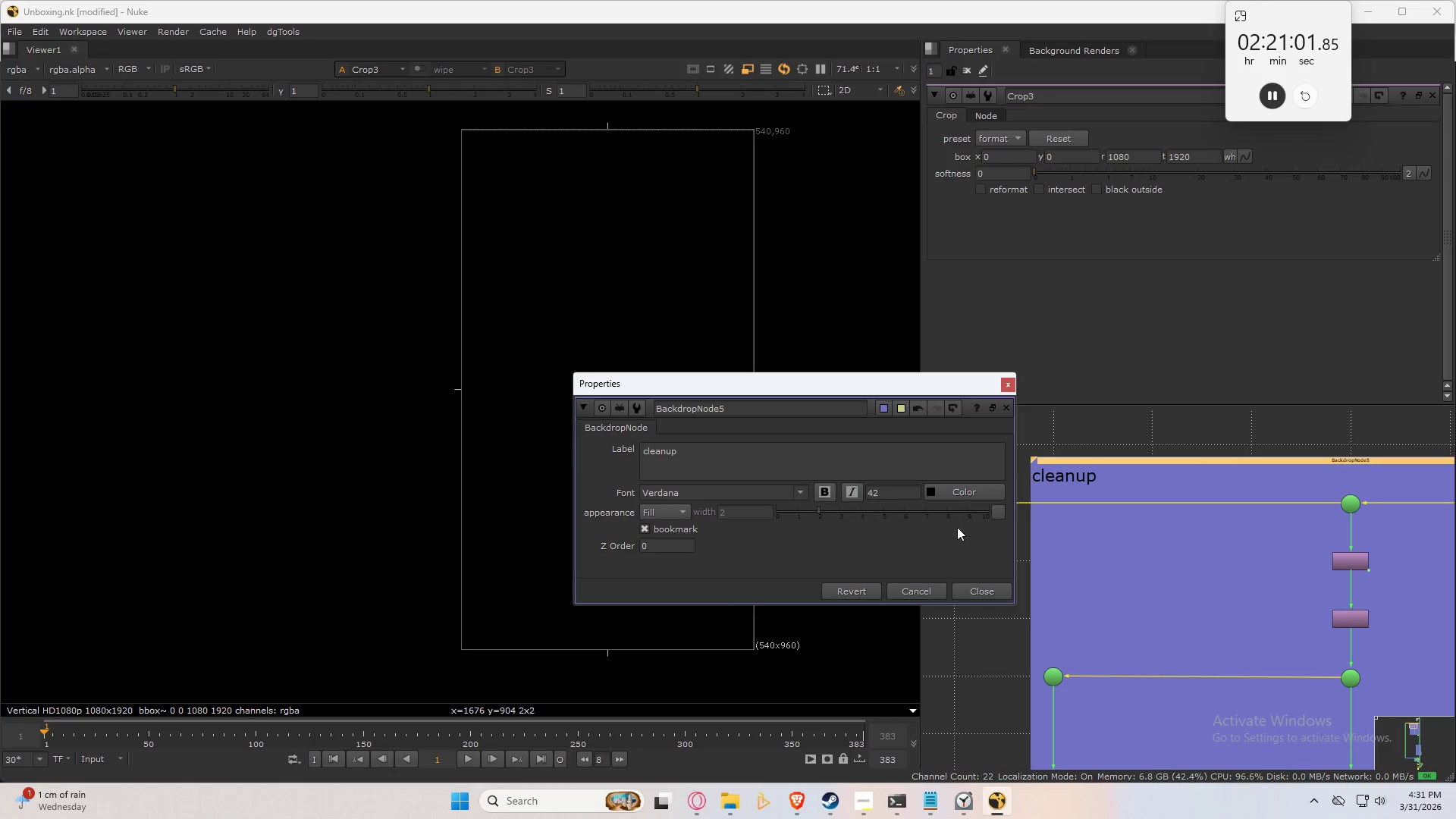 
left_click([1010, 381])
 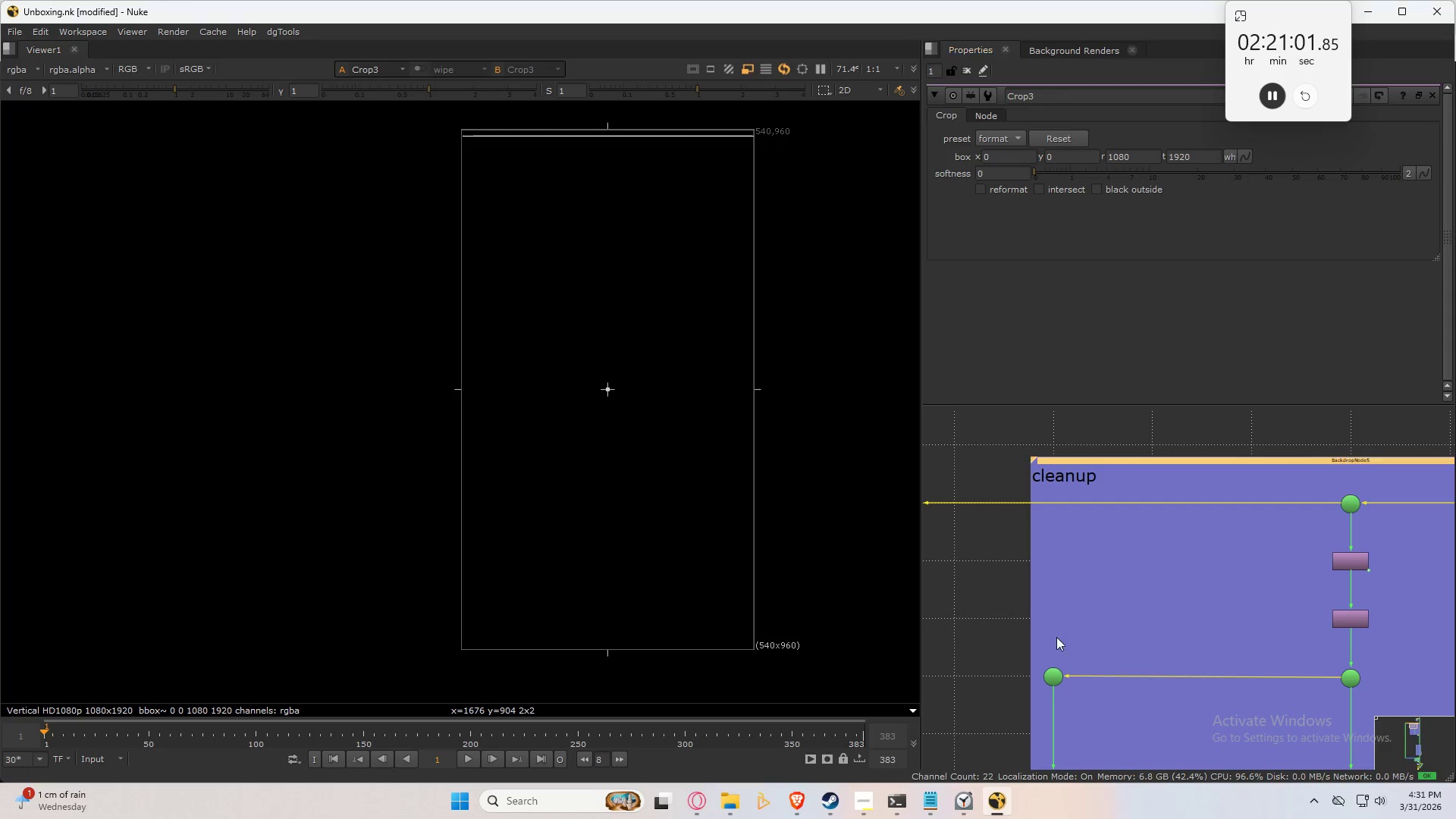 
scroll: coordinate [1090, 647], scroll_direction: down, amount: 9.0
 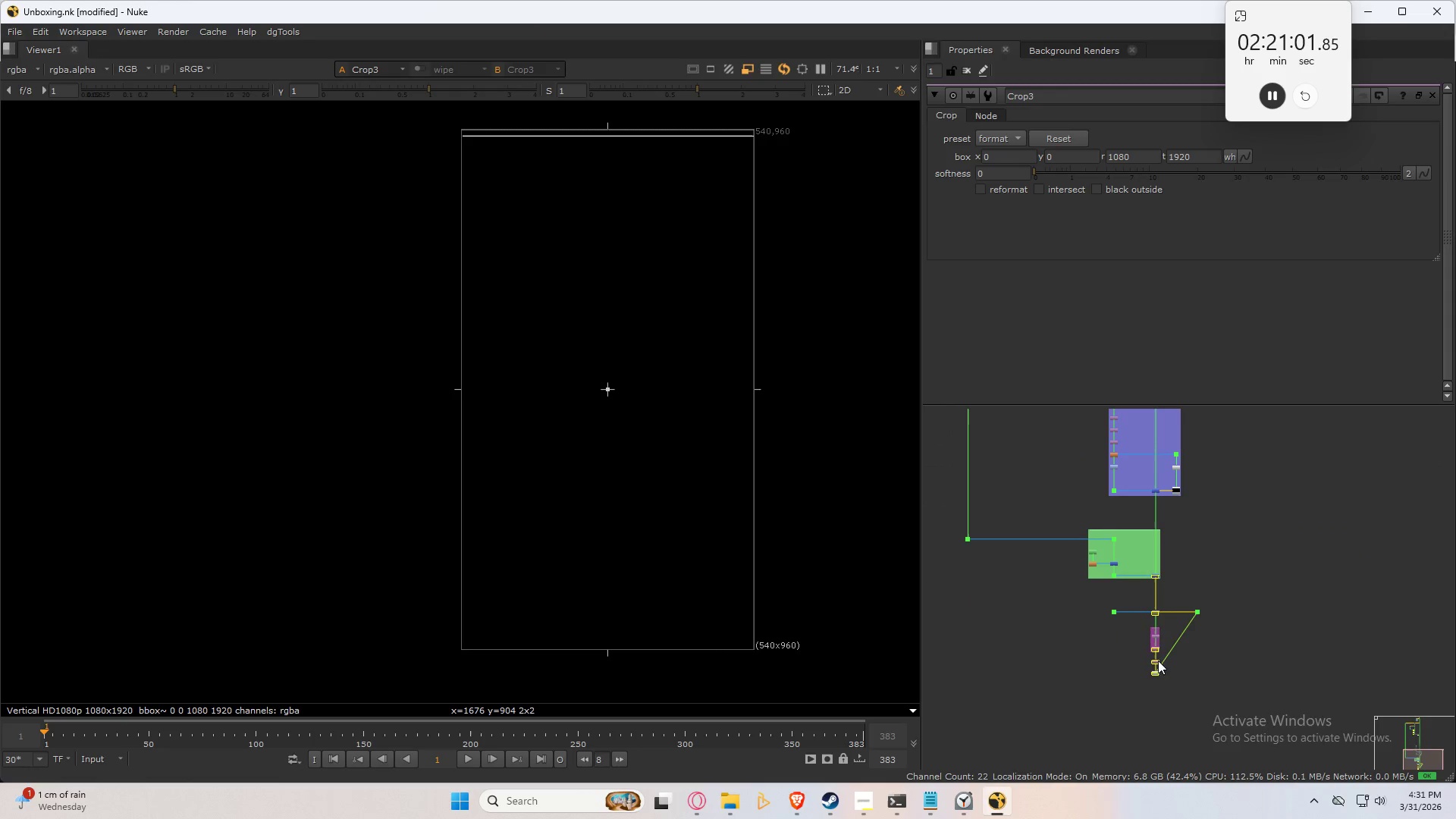 
left_click([1247, 525])
 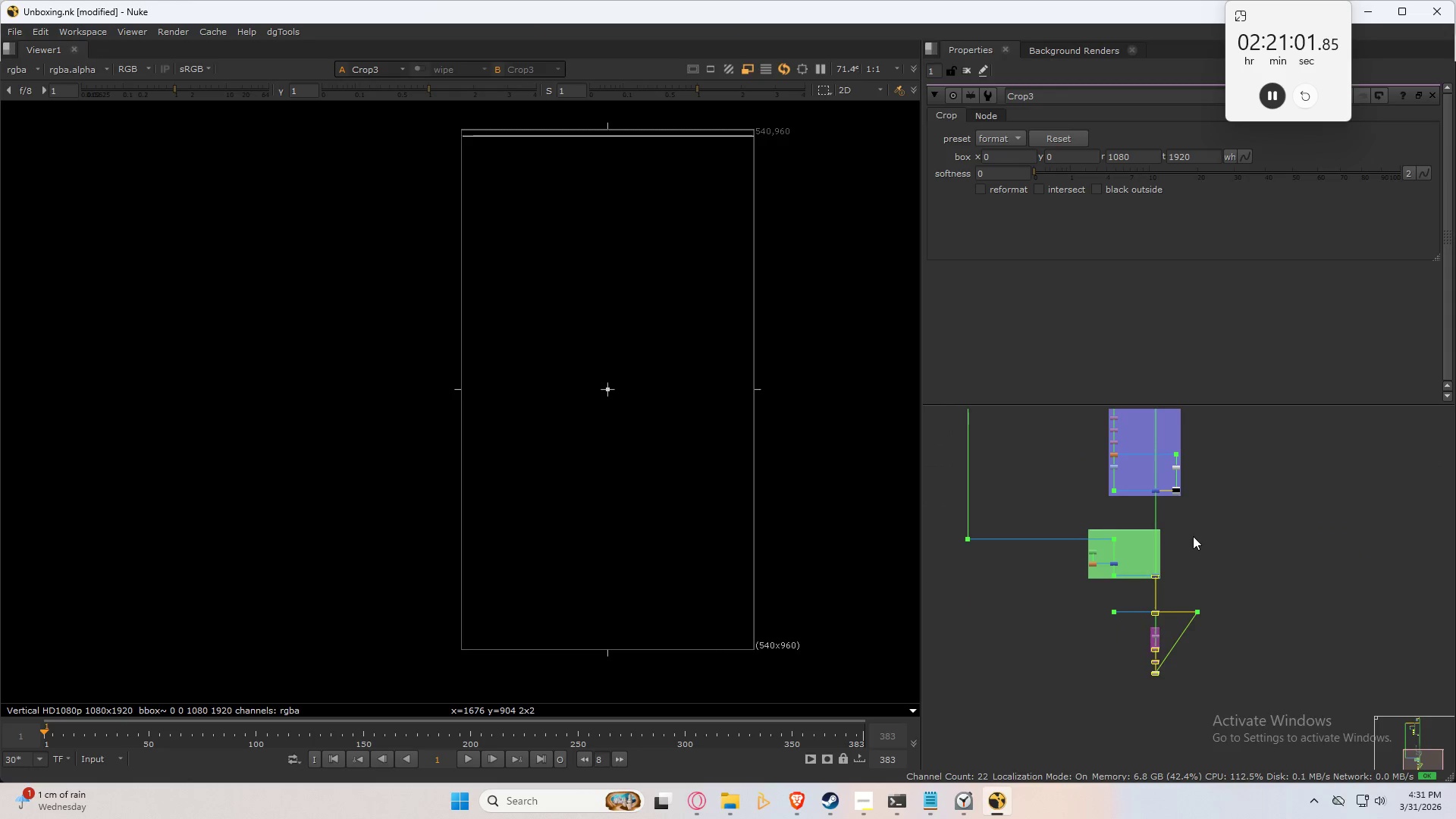 
key(Control+S)
 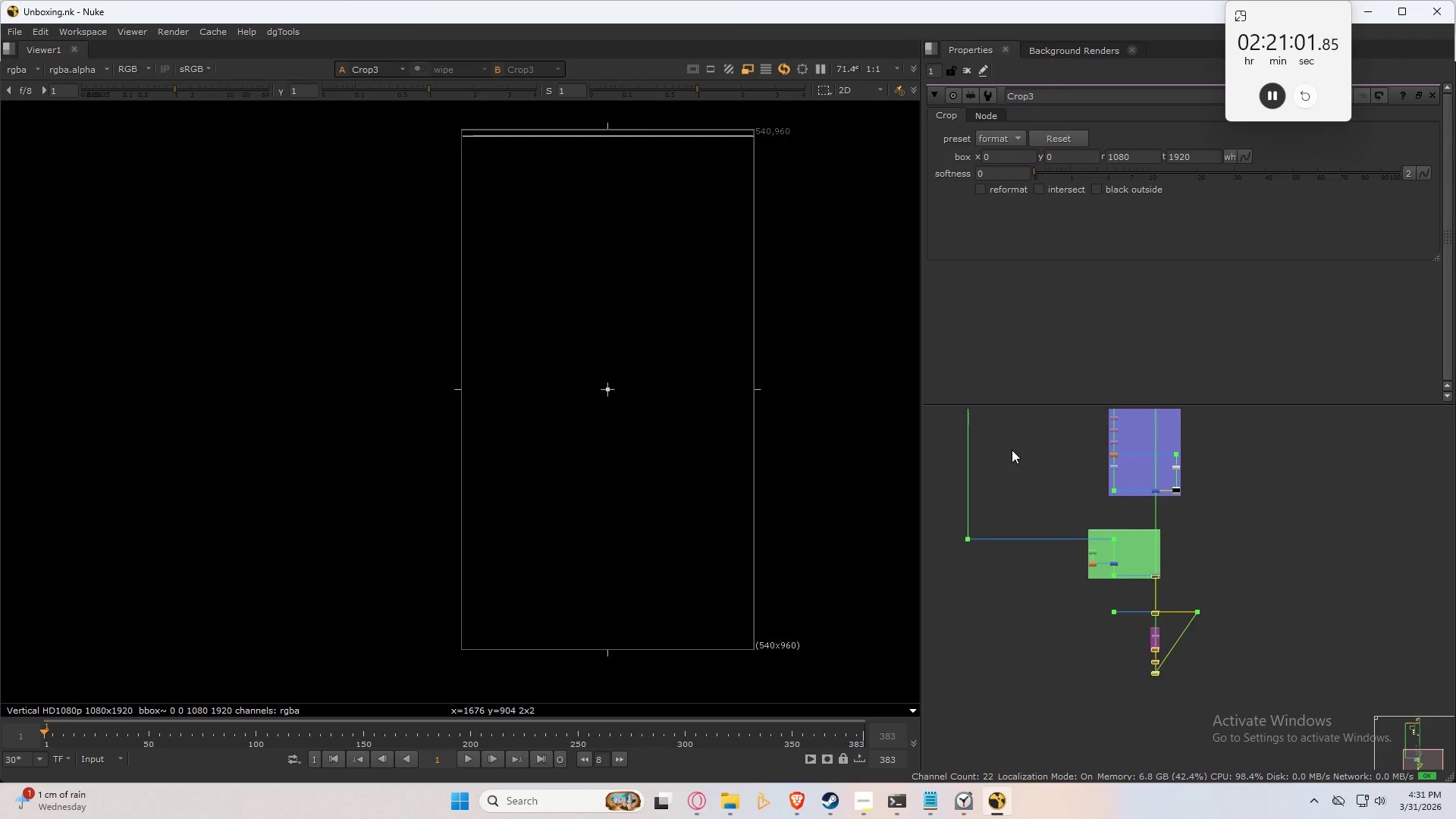 
left_click([1432, 14])
 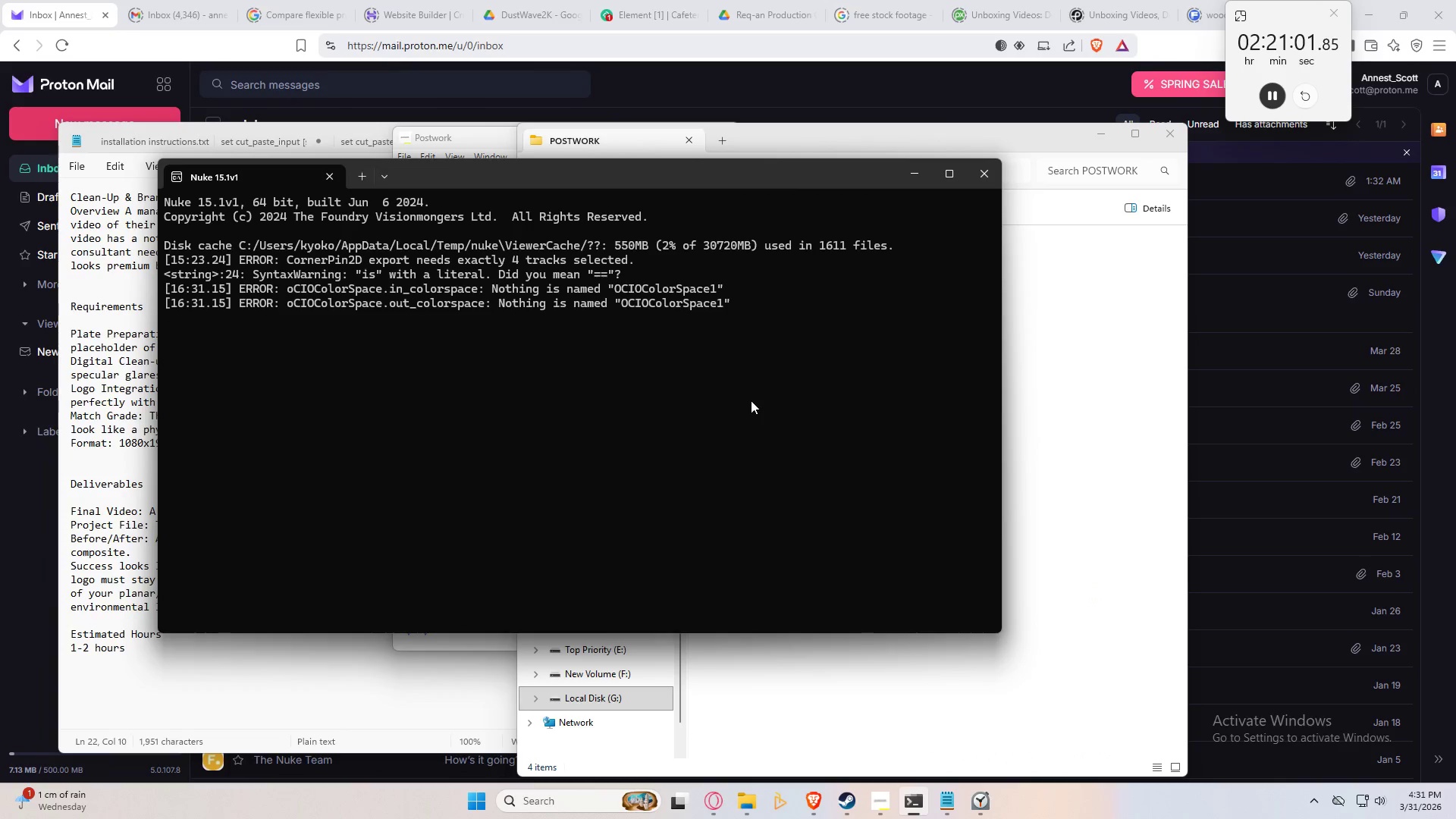 
key(Meta+MetaLeft)
 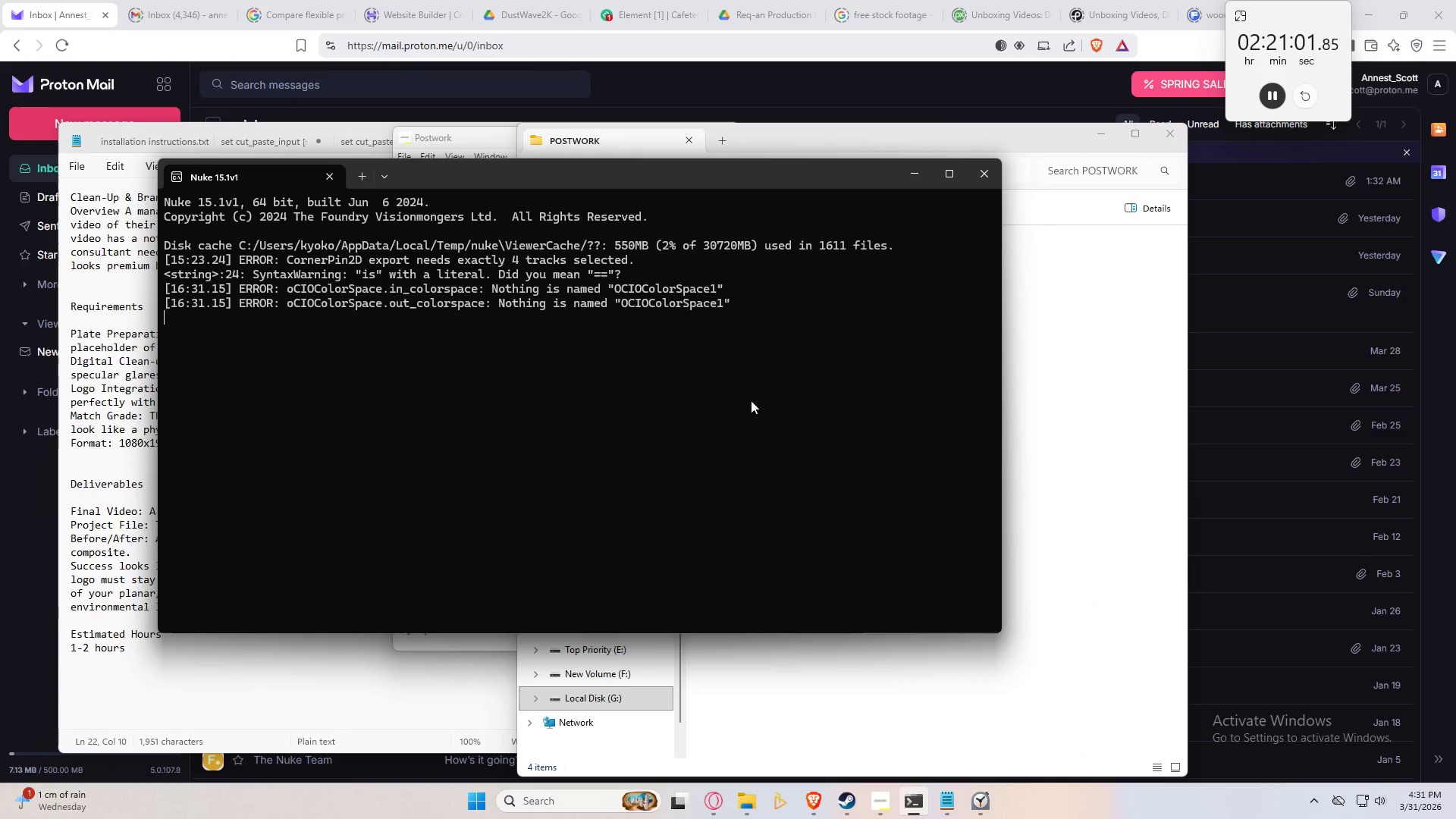 
key(Meta+Q)
 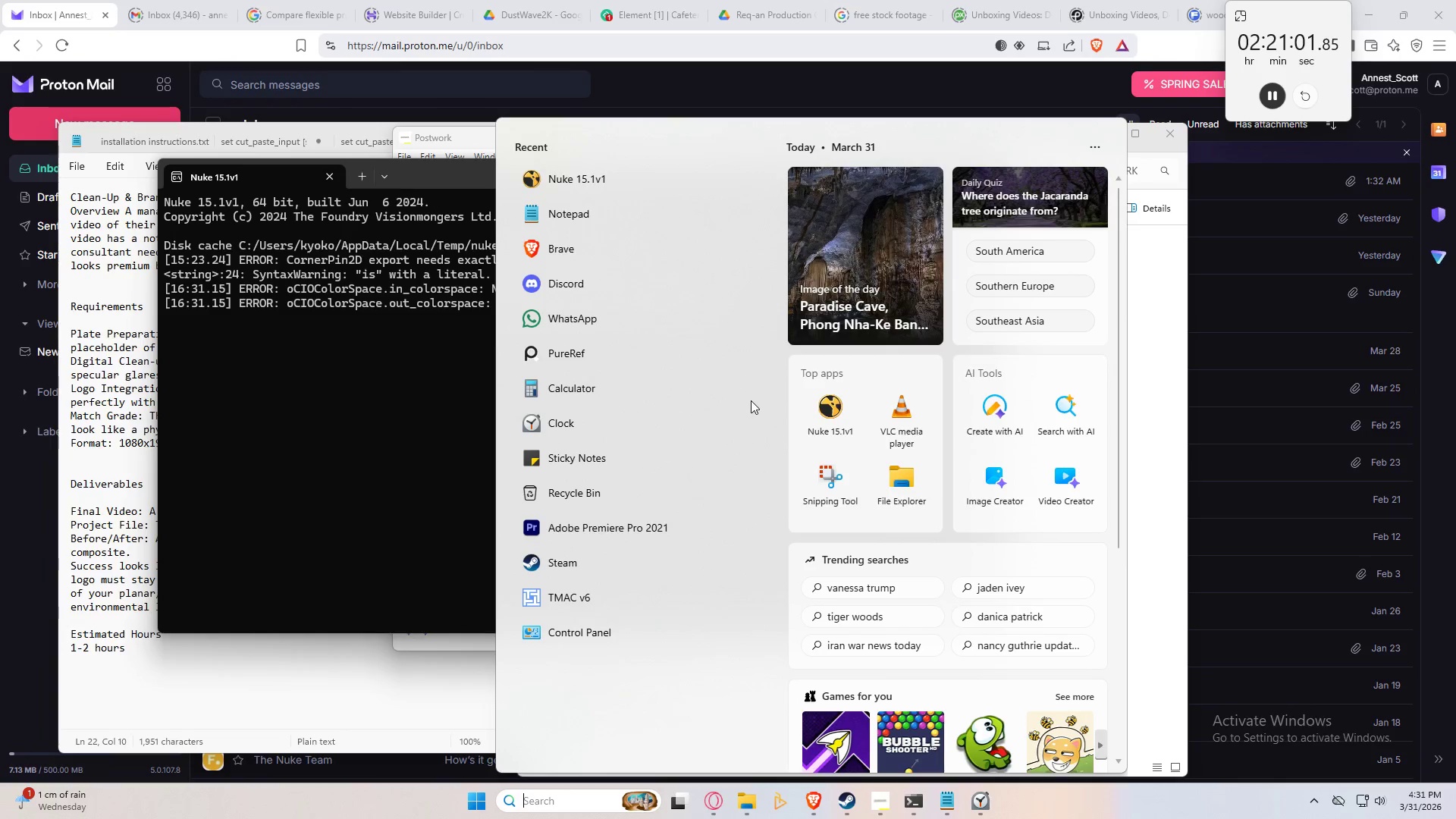 
type(nuke)
 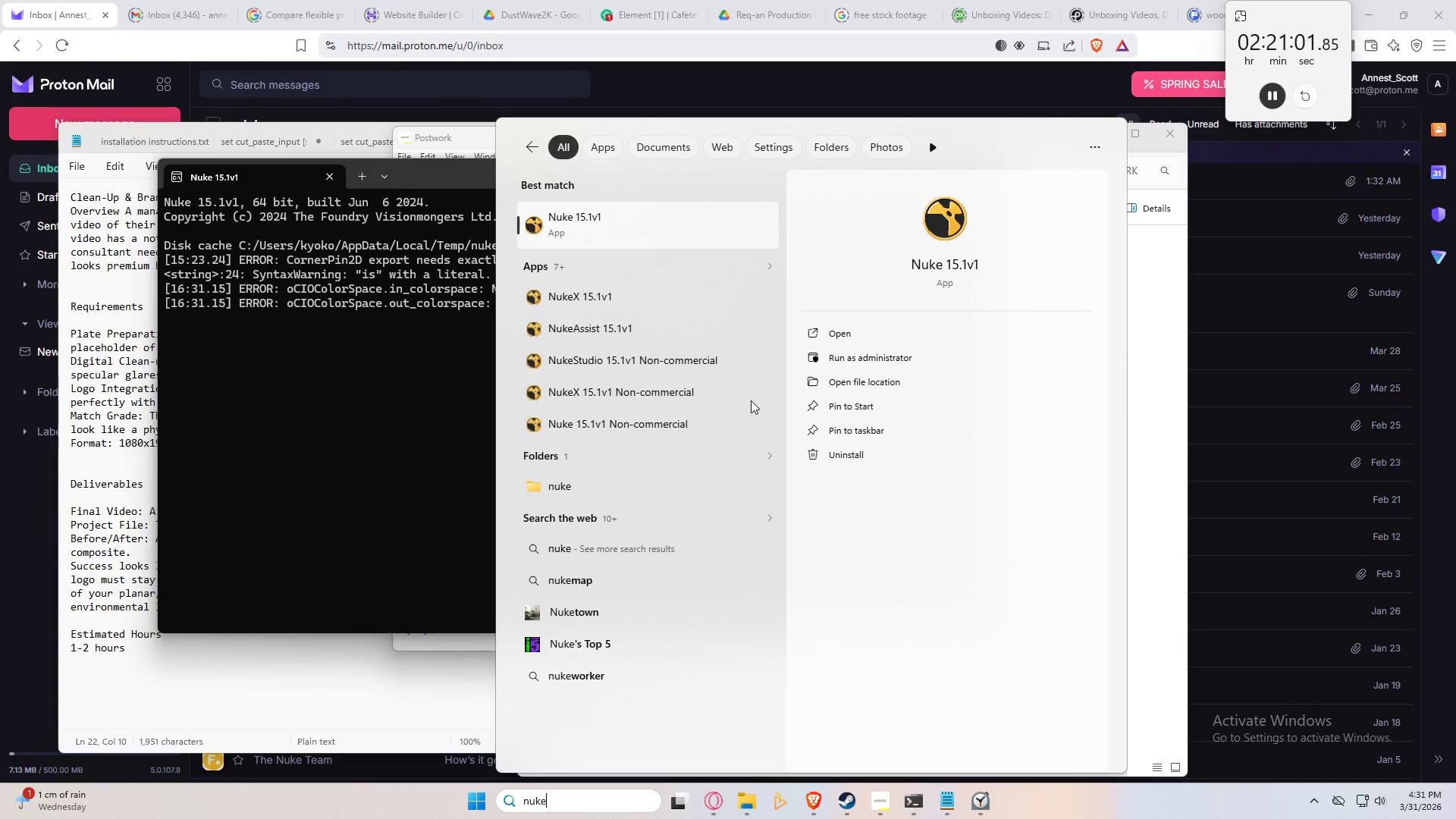 
key(Enter)
 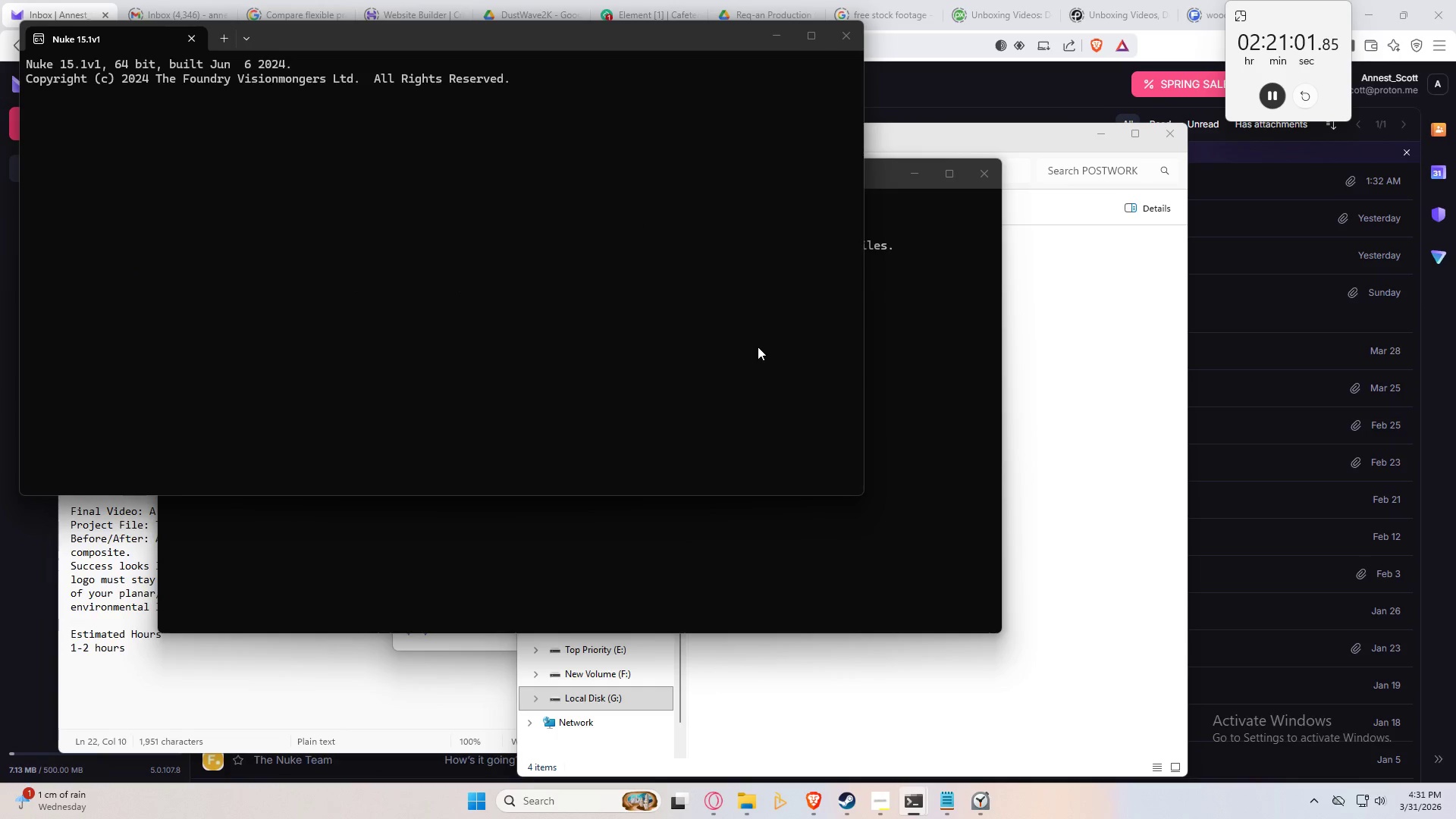 
wait(8.47)
 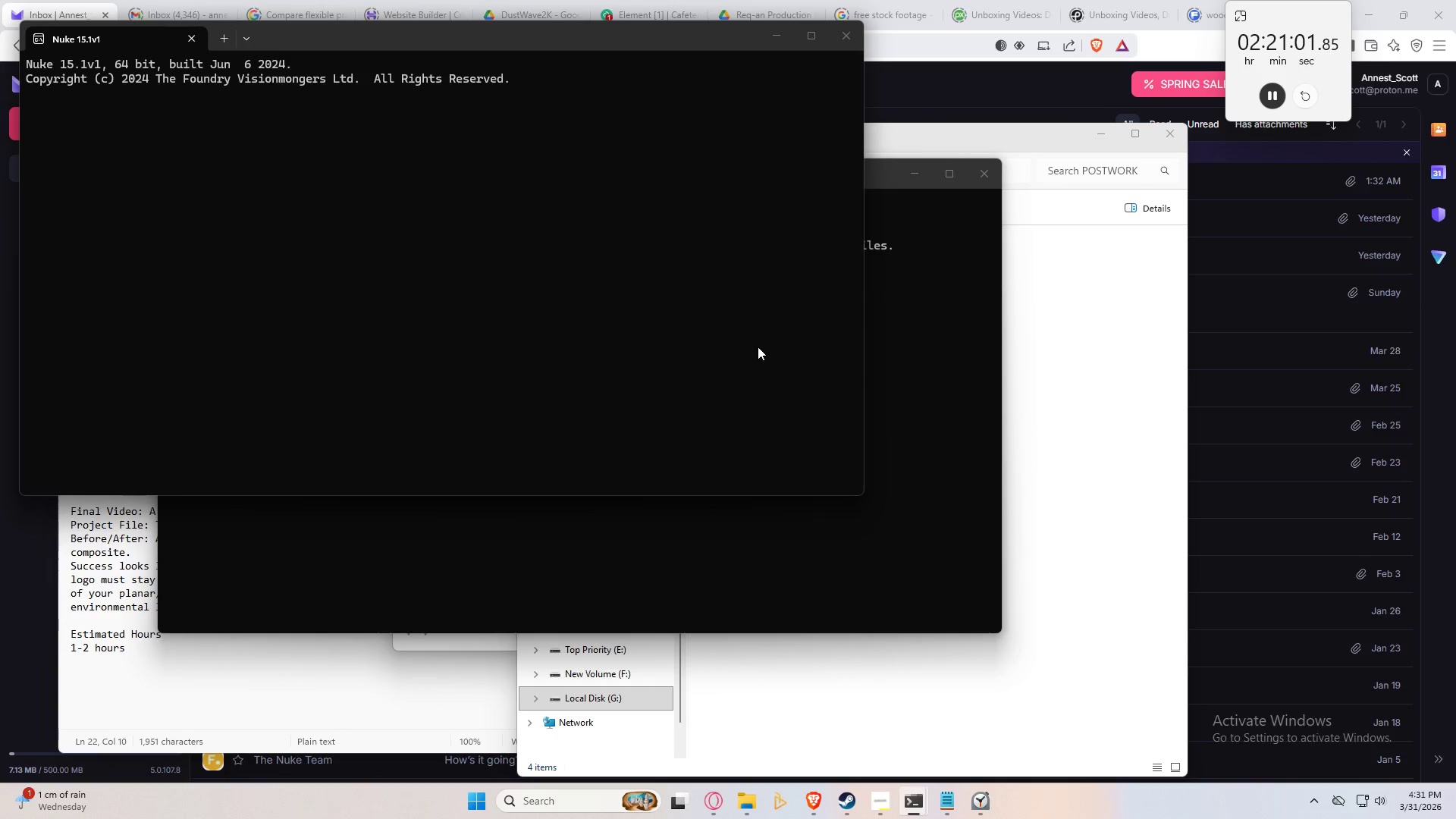 
left_click([20, 33])
 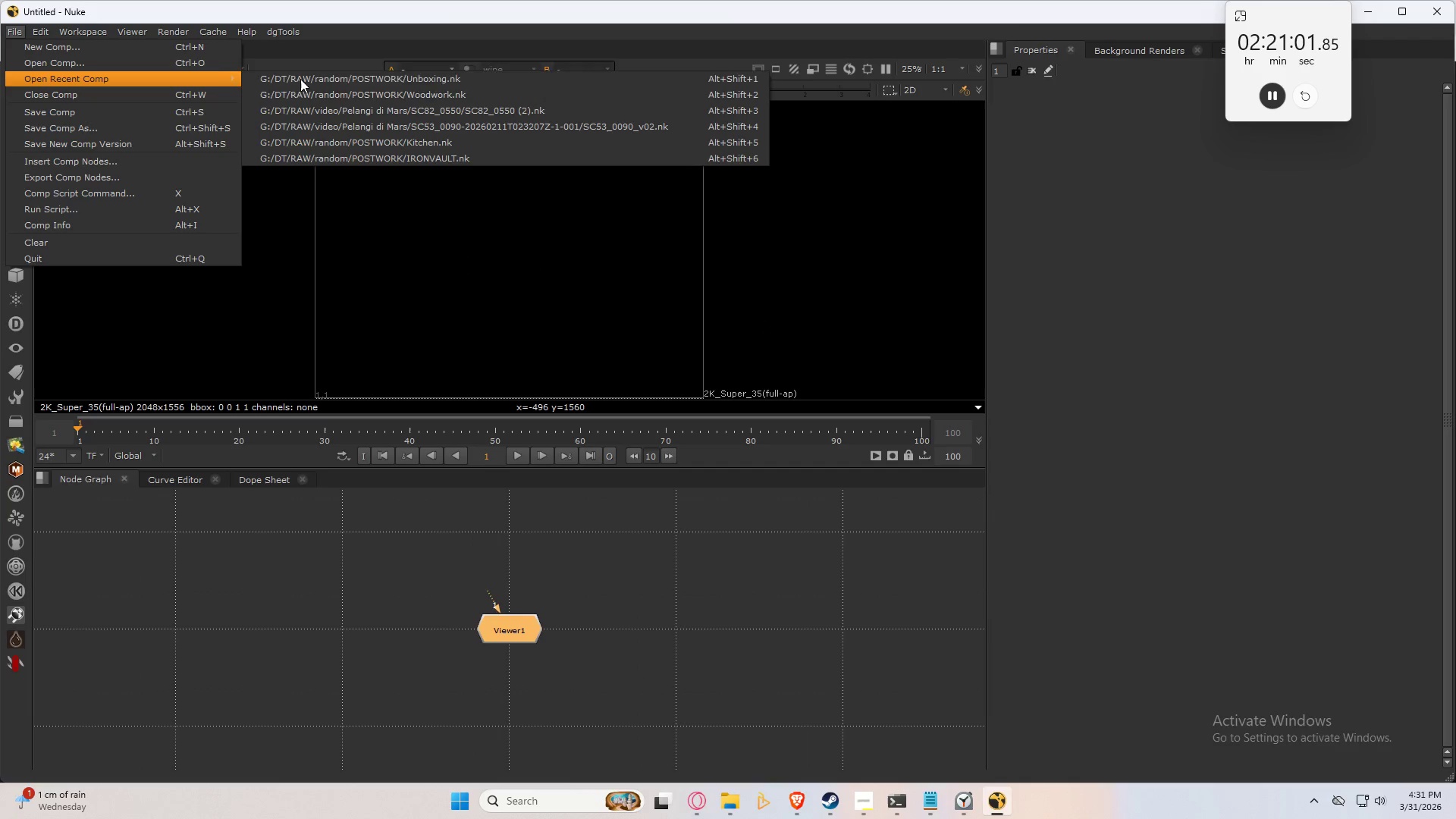 
left_click([394, 82])
 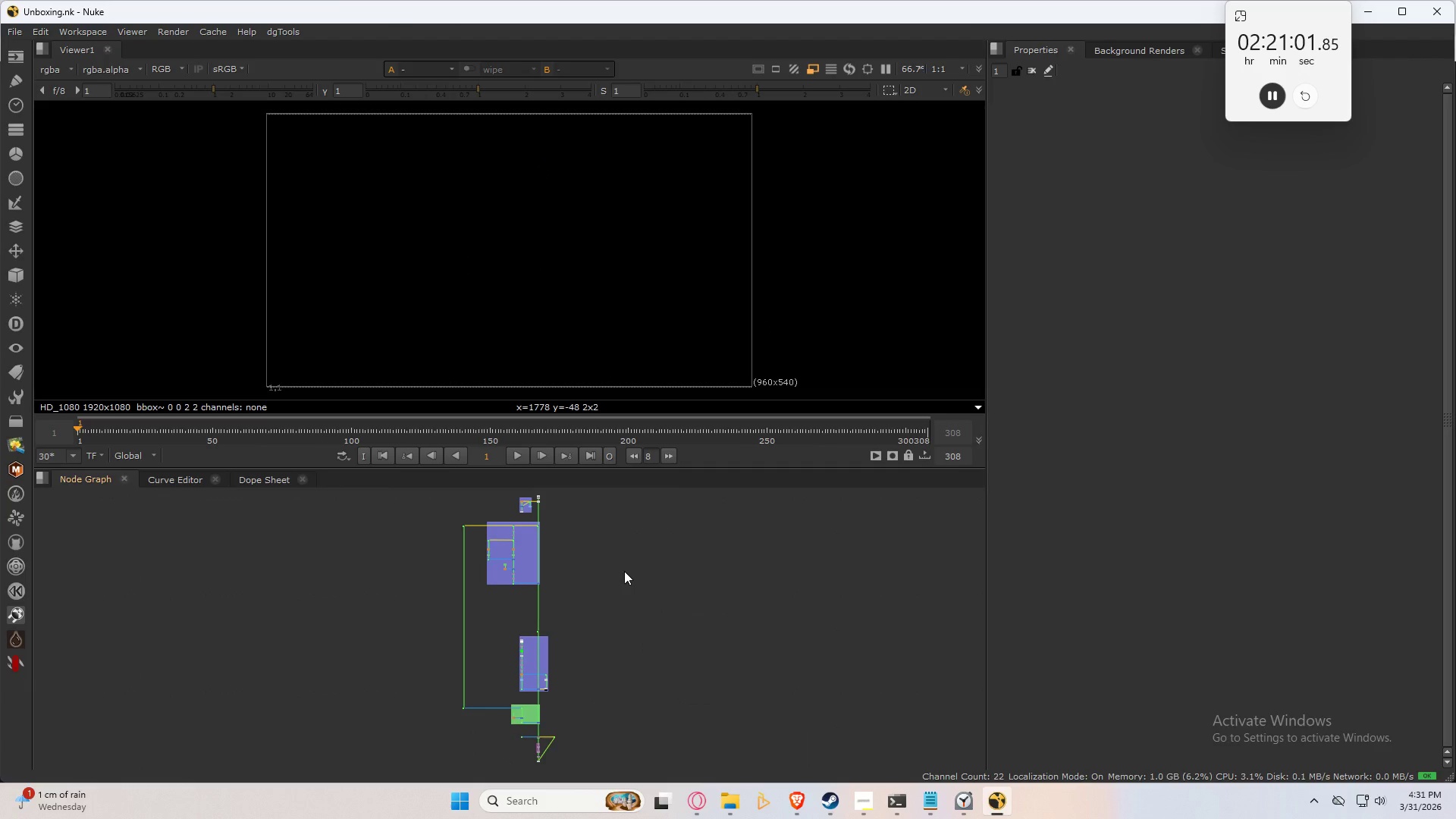 
left_click([624, 571])
 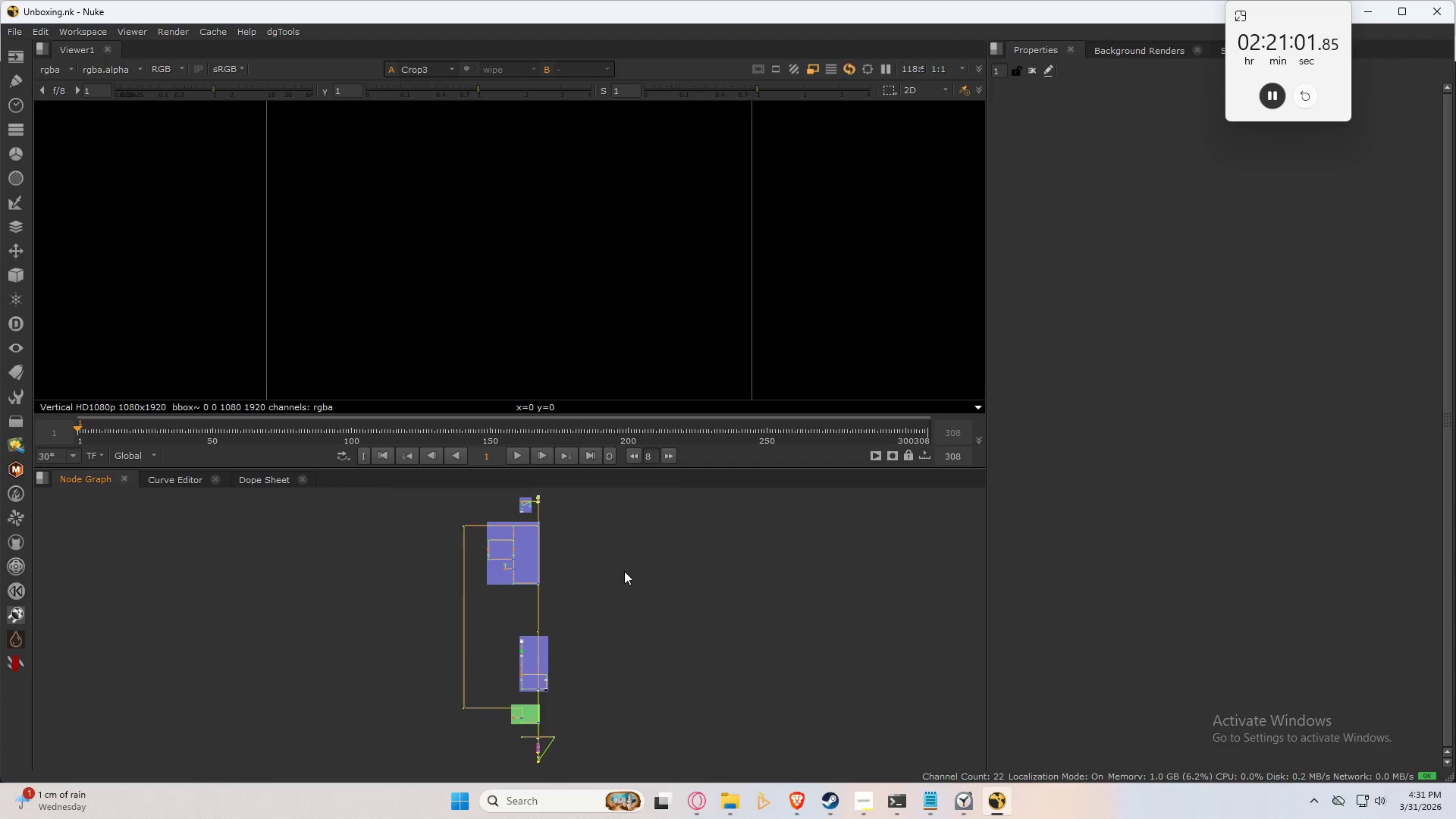 
key(2)
 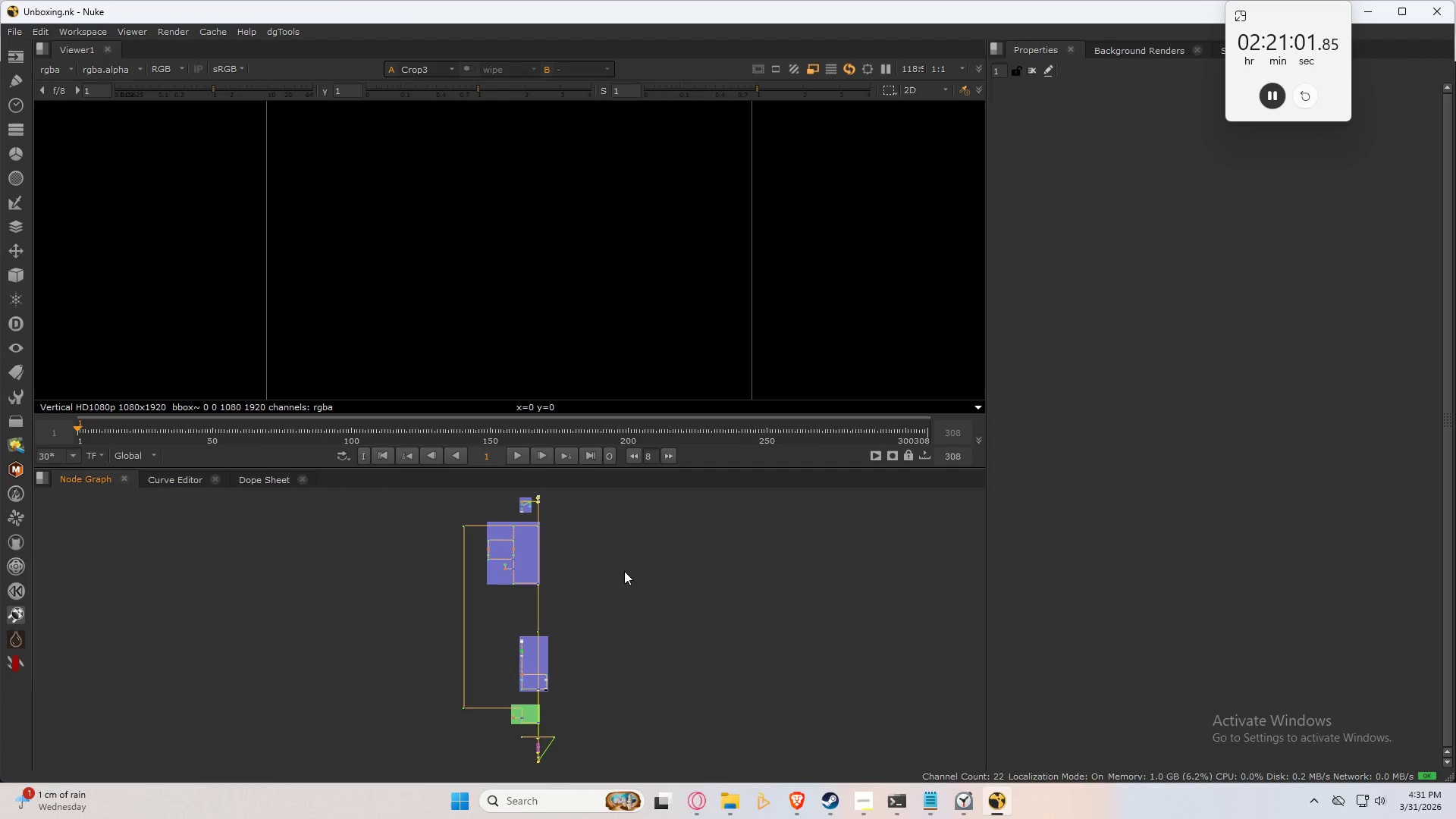 
double_click([624, 571])
 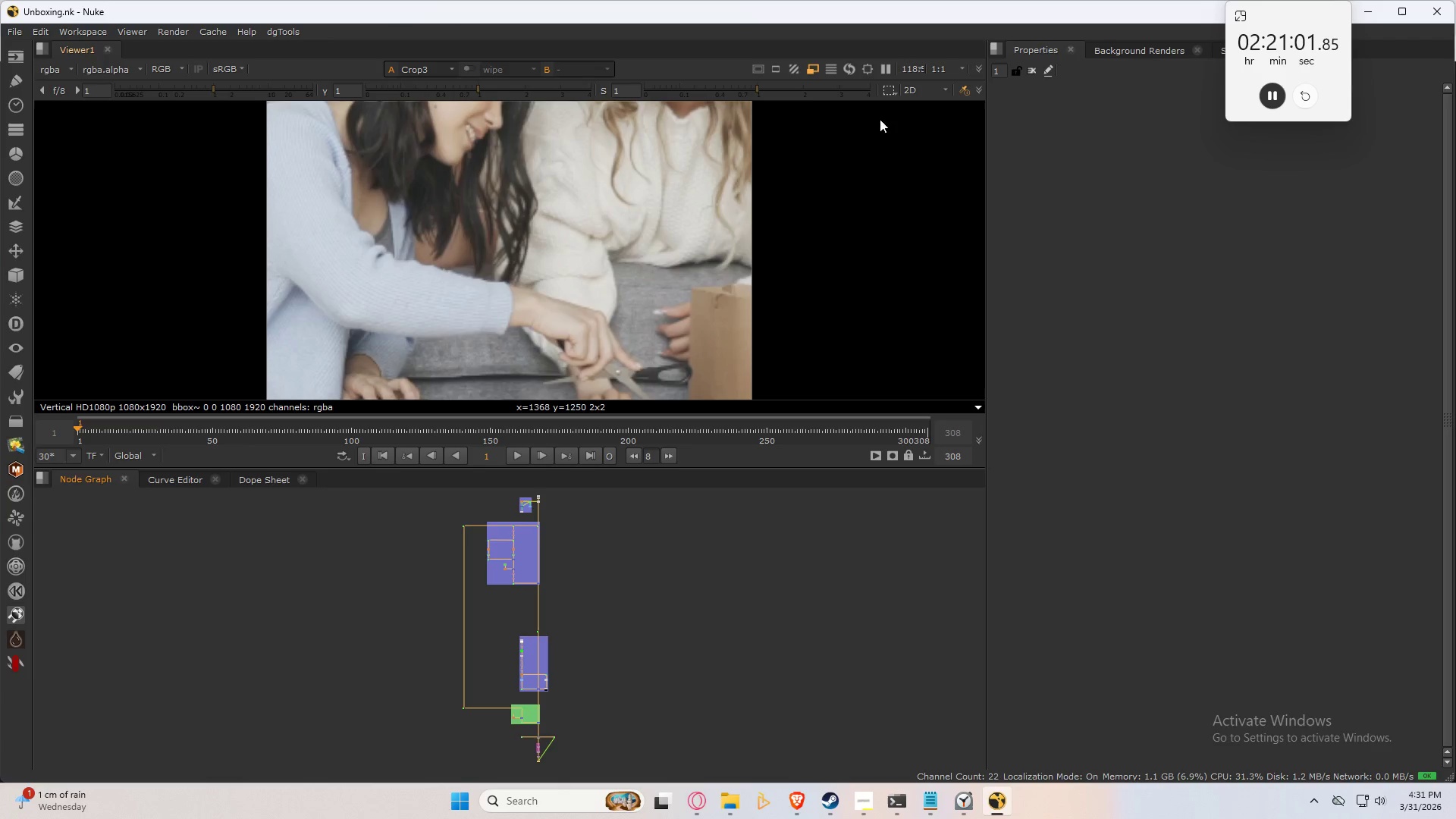 
left_click([809, 71])
 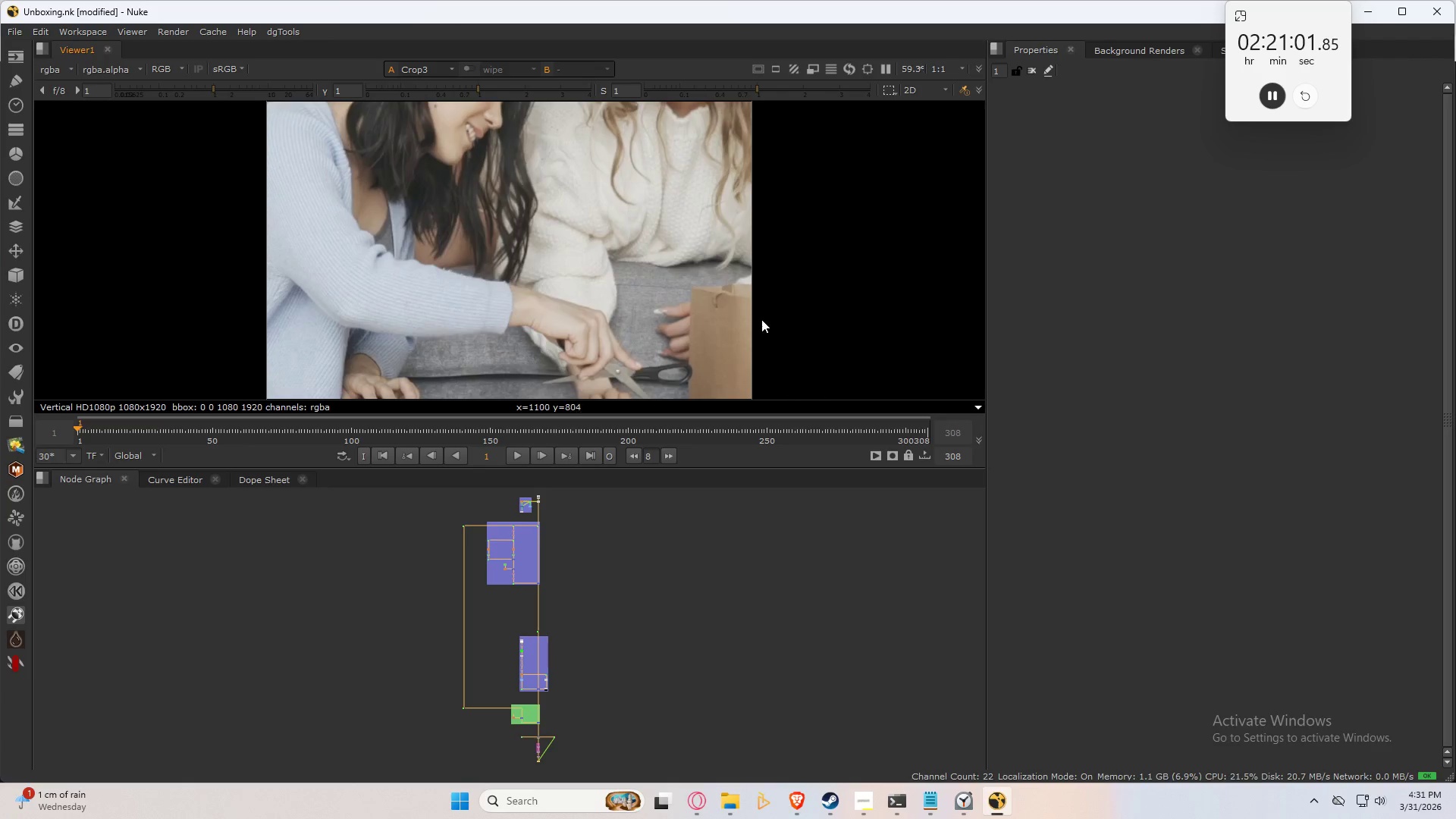 
key(Shift+F3)
 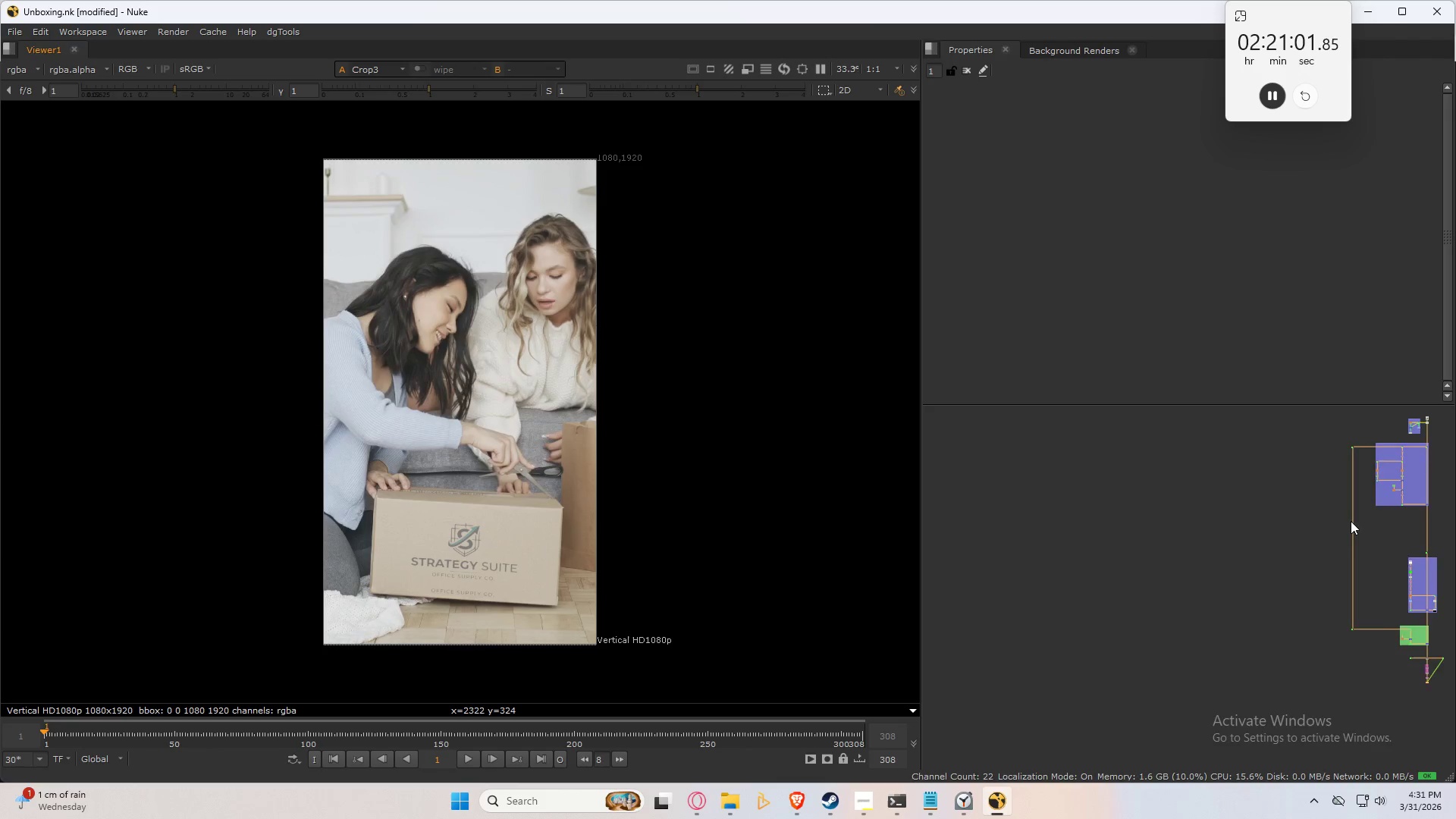 
scroll: coordinate [466, 645], scroll_direction: up, amount: 7.0
 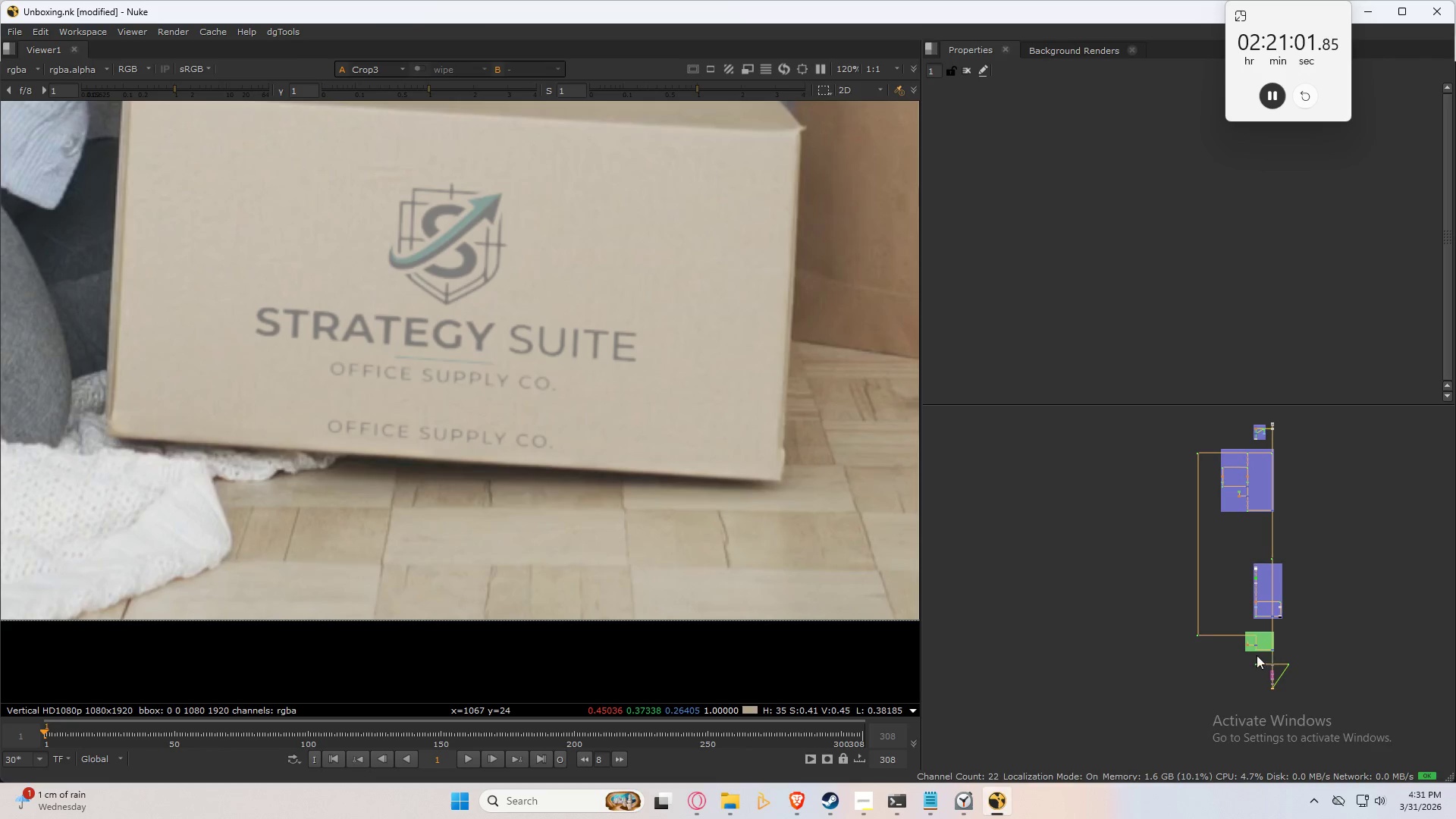 
left_click_drag(start_coordinate=[1261, 469], to_coordinate=[1164, 549])
 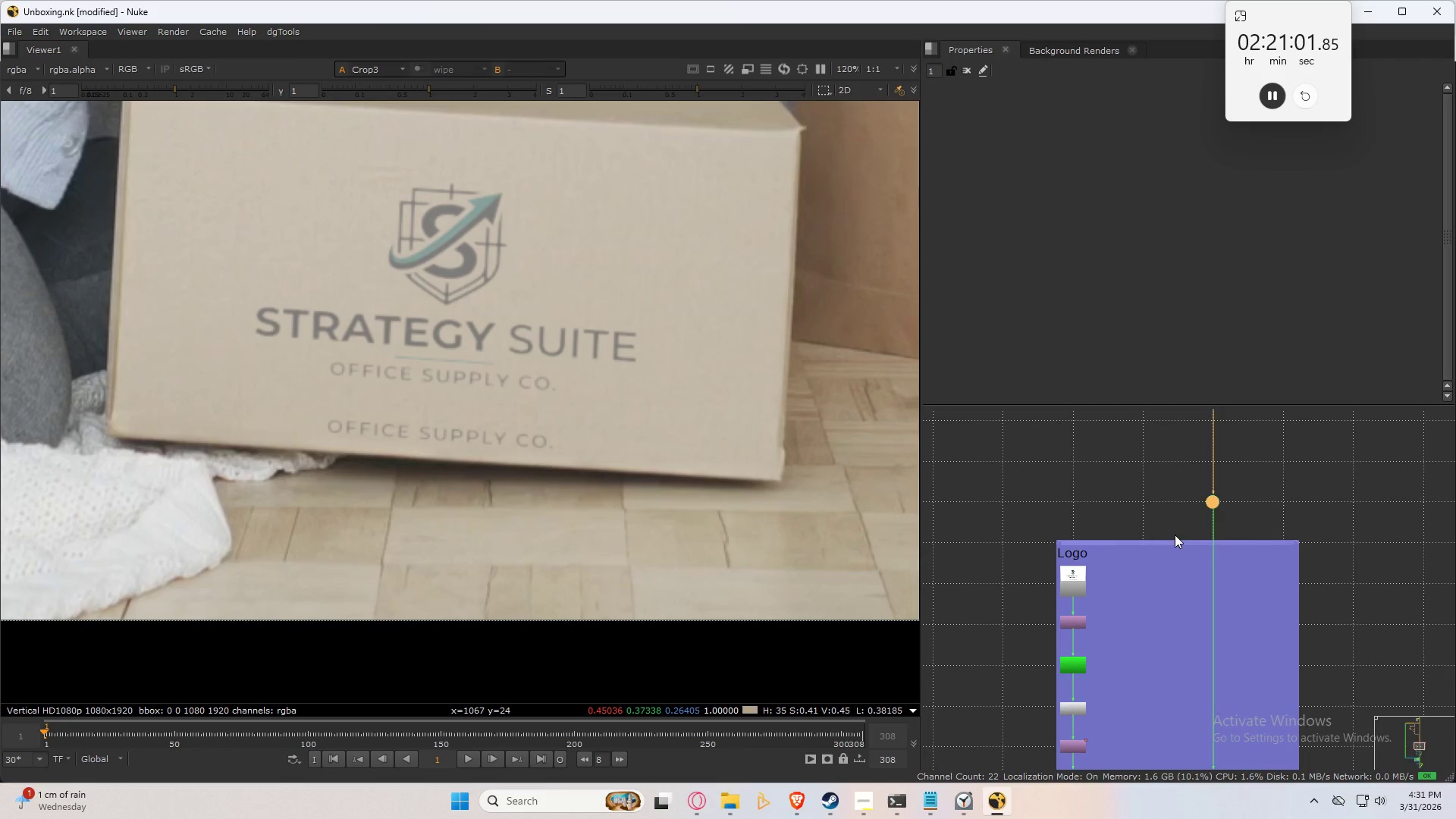 
scroll: coordinate [1279, 515], scroll_direction: up, amount: 12.0
 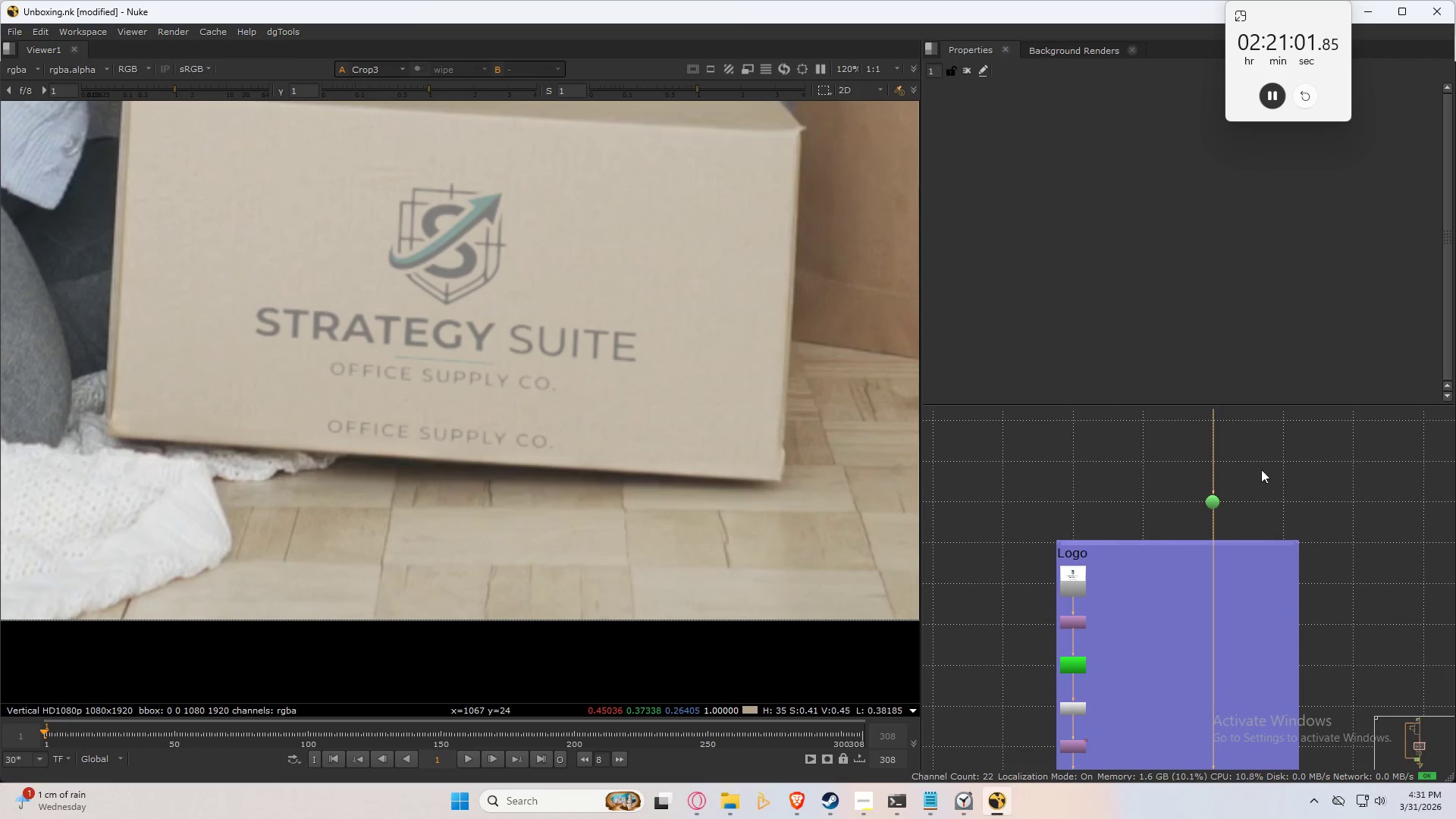 
key(Delete)
 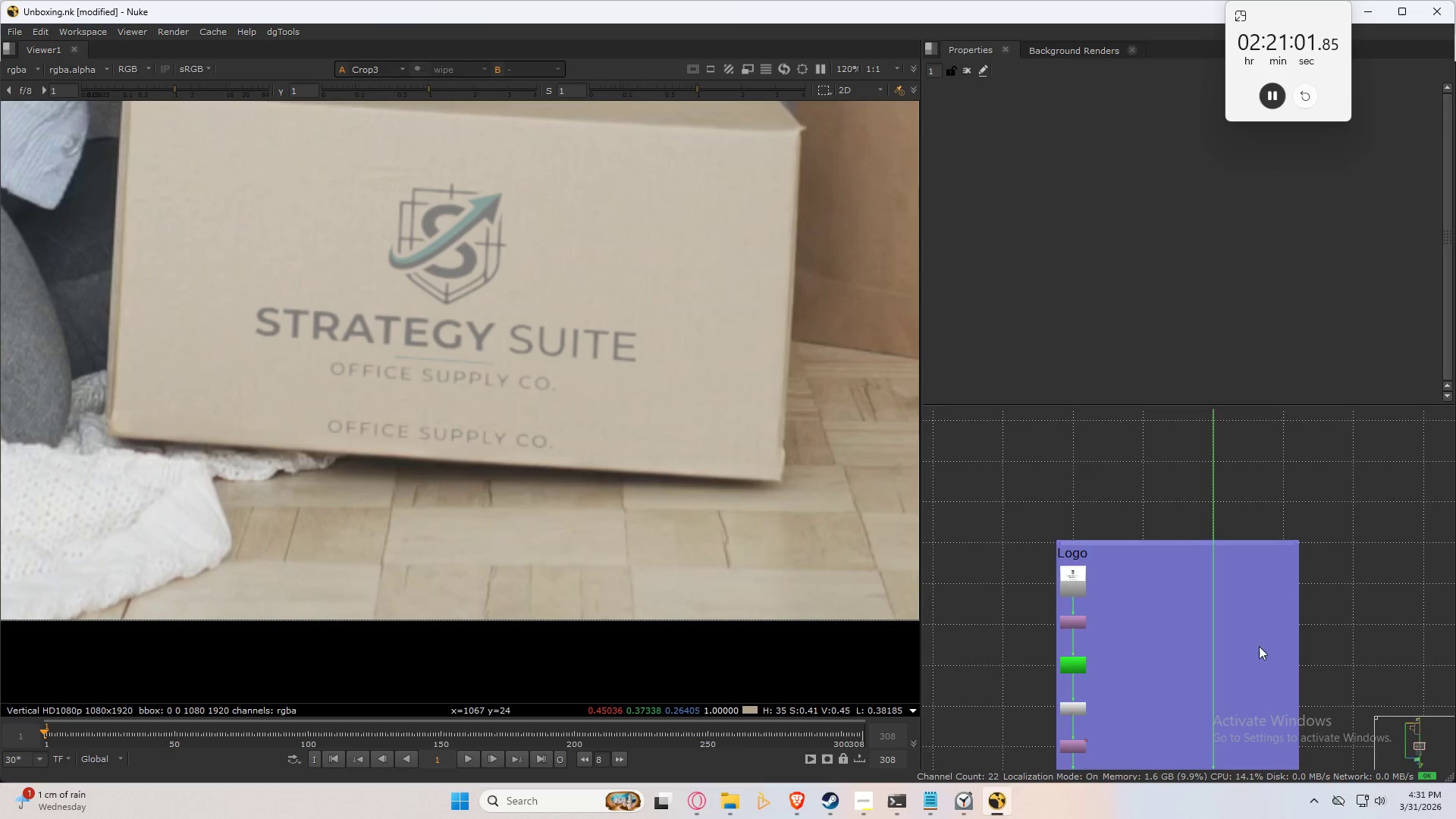 
scroll: coordinate [1247, 645], scroll_direction: down, amount: 7.0
 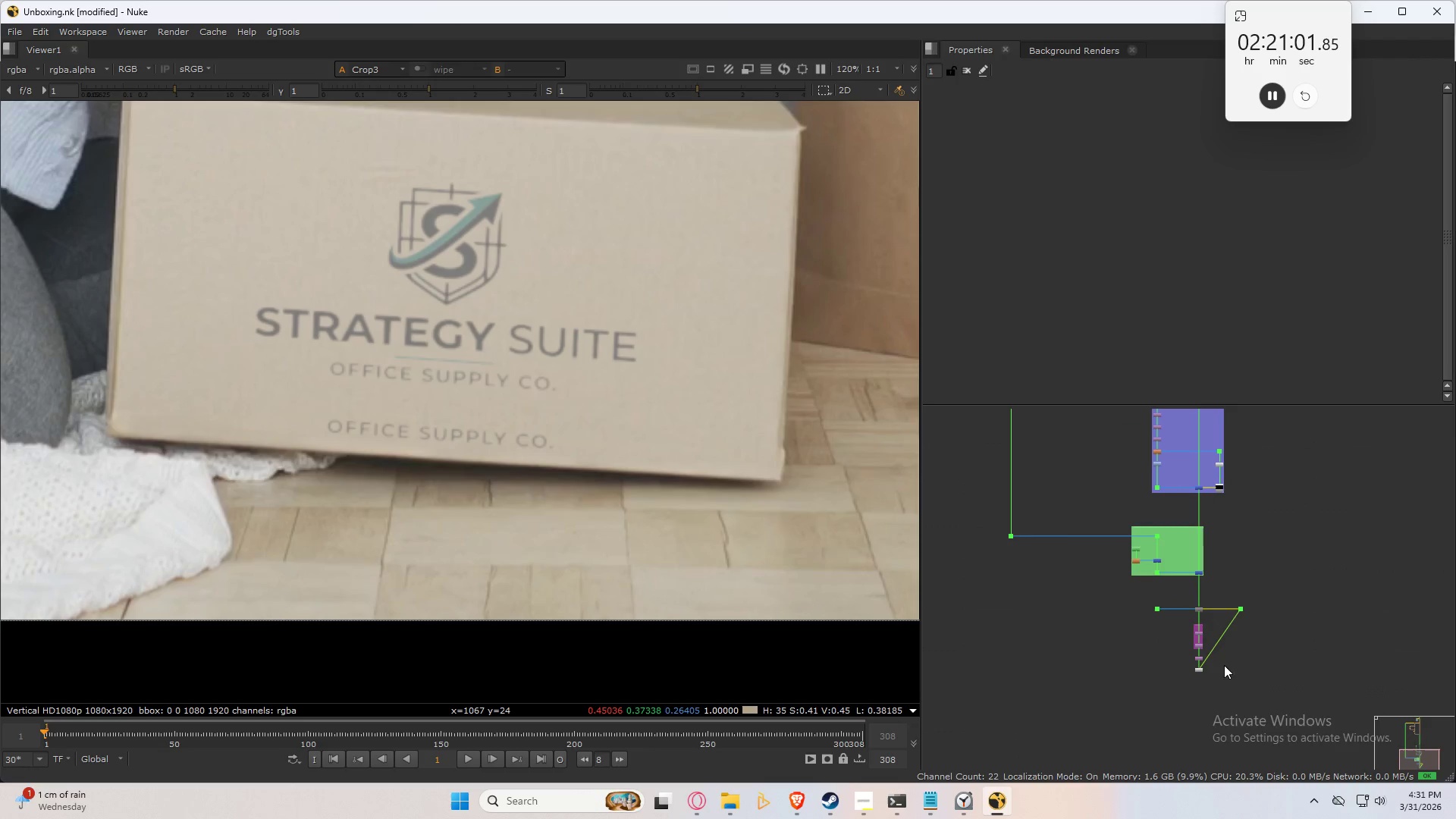 
scroll: coordinate [1194, 624], scroll_direction: up, amount: 8.0
 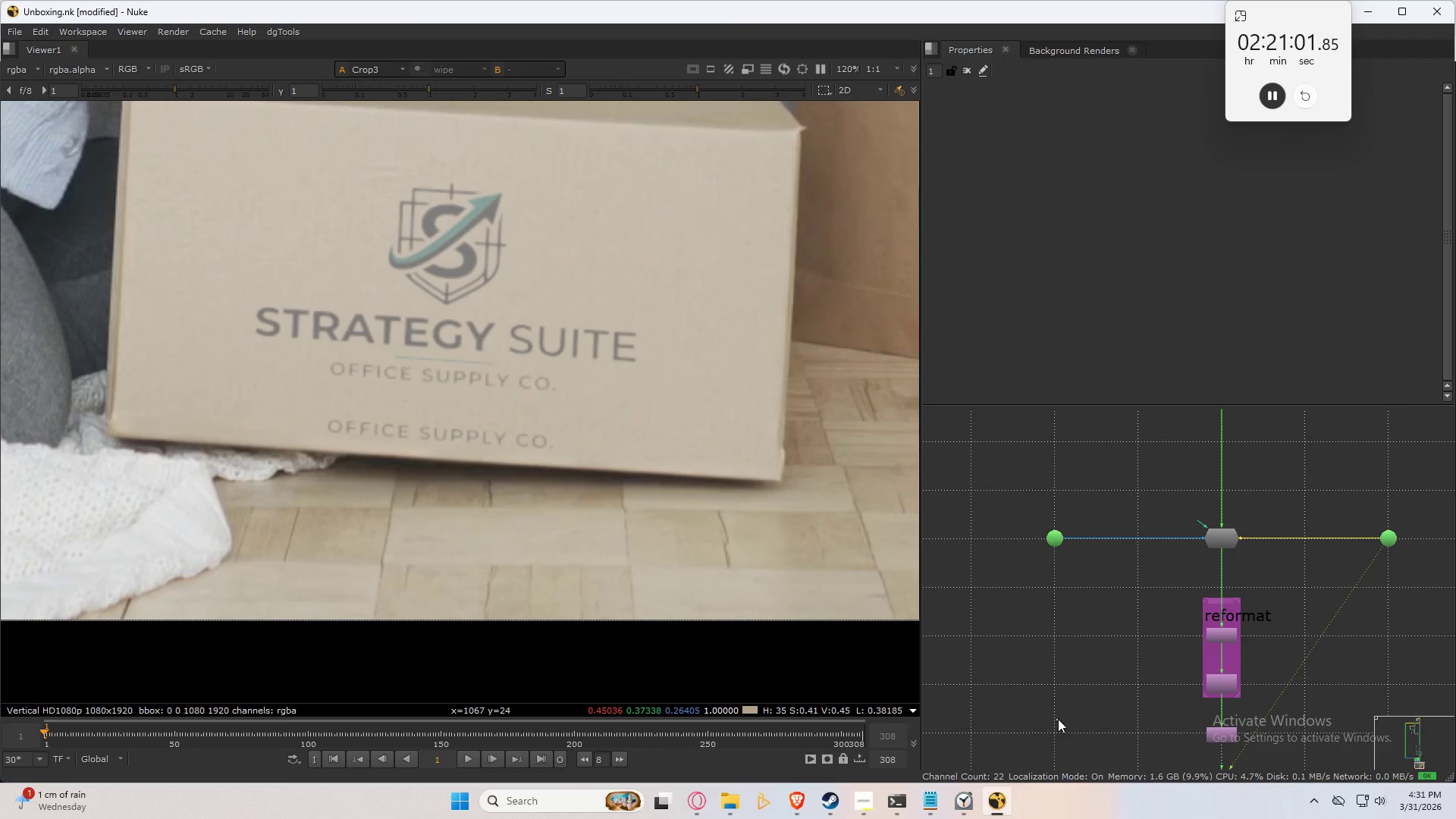 
key(W)
 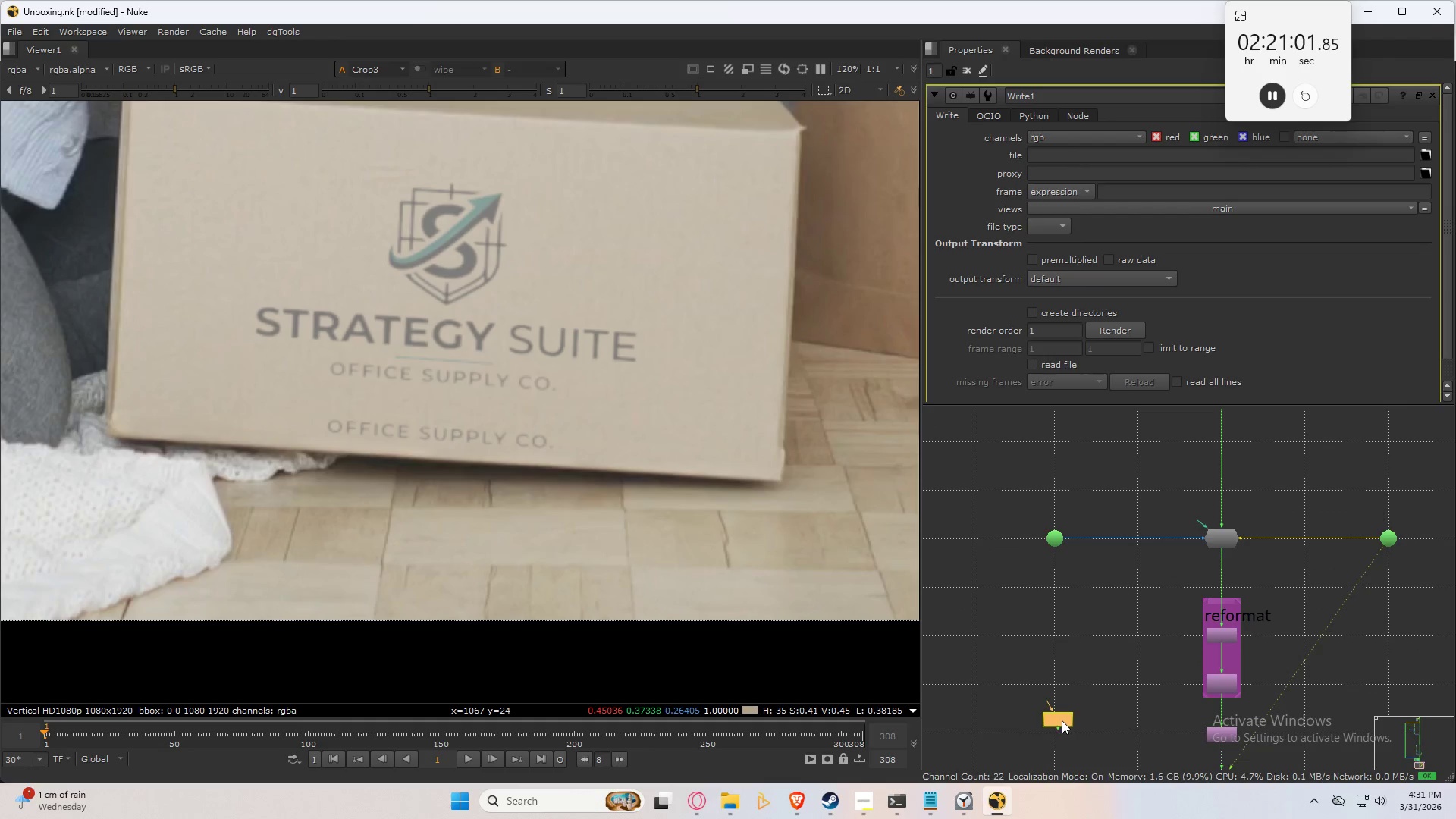 
left_click_drag(start_coordinate=[1055, 717], to_coordinate=[1191, 657])
 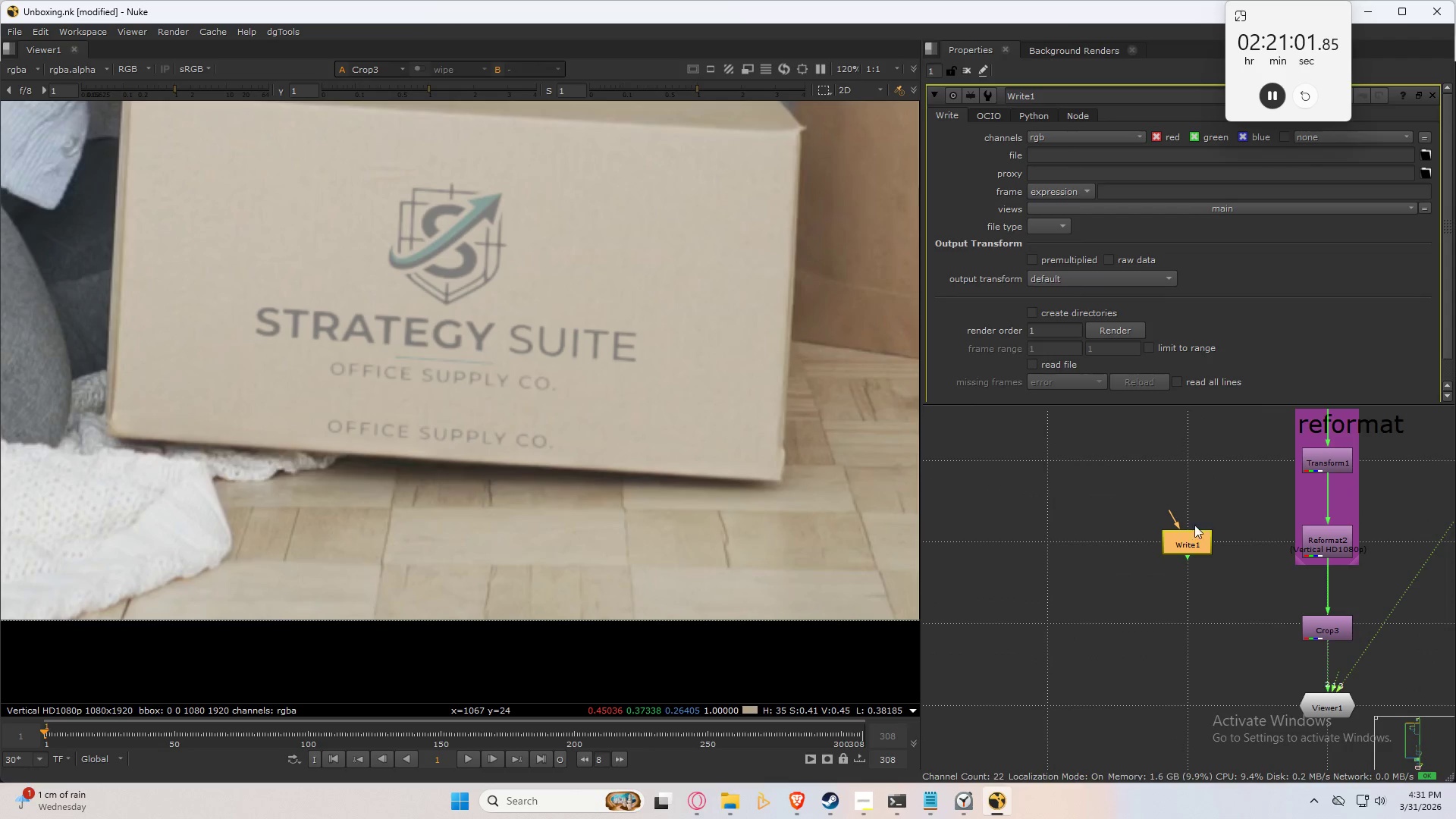 
scroll: coordinate [1062, 720], scroll_direction: up, amount: 3.0
 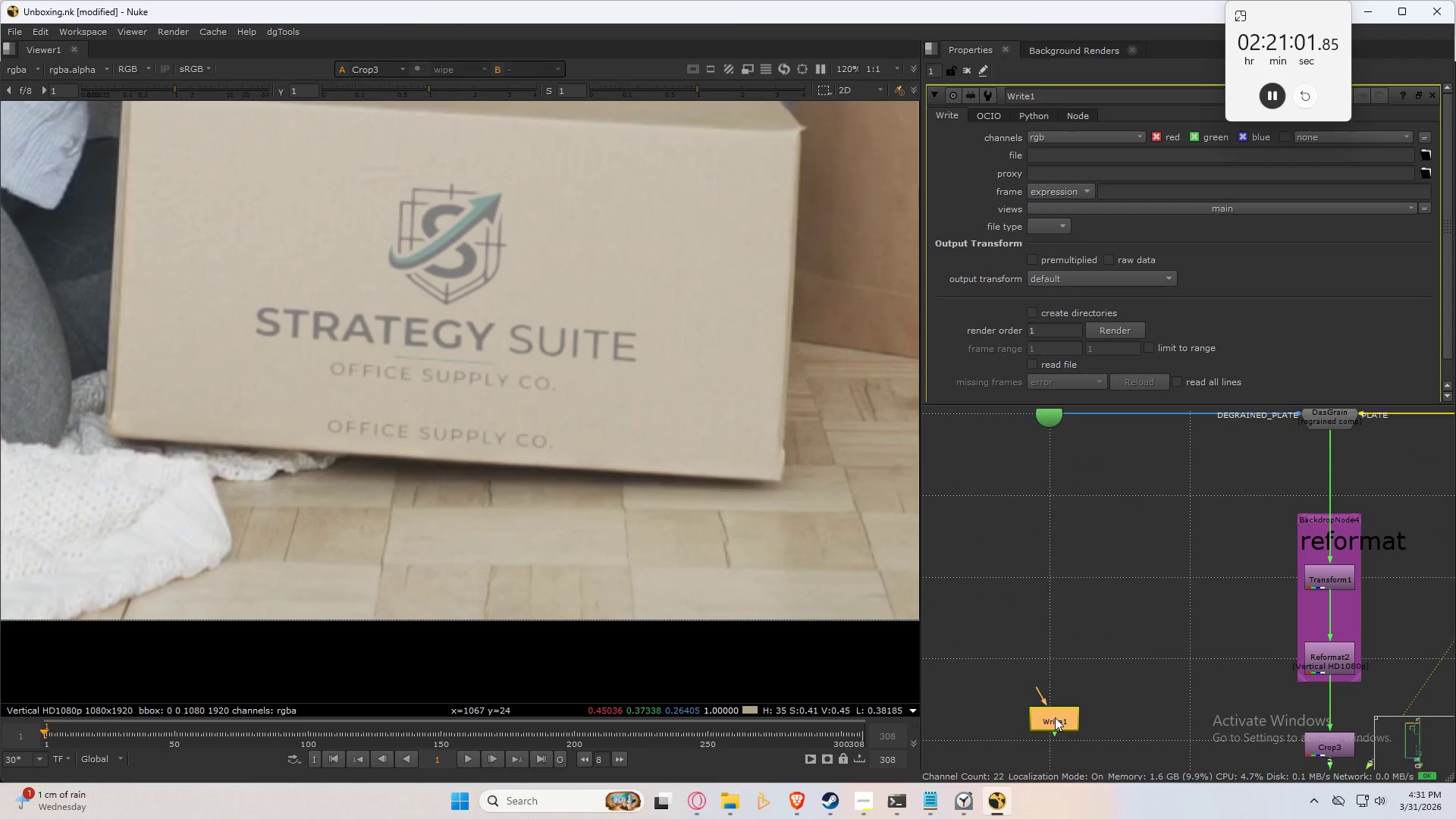 
left_click_drag(start_coordinate=[1184, 544], to_coordinate=[1184, 623])
 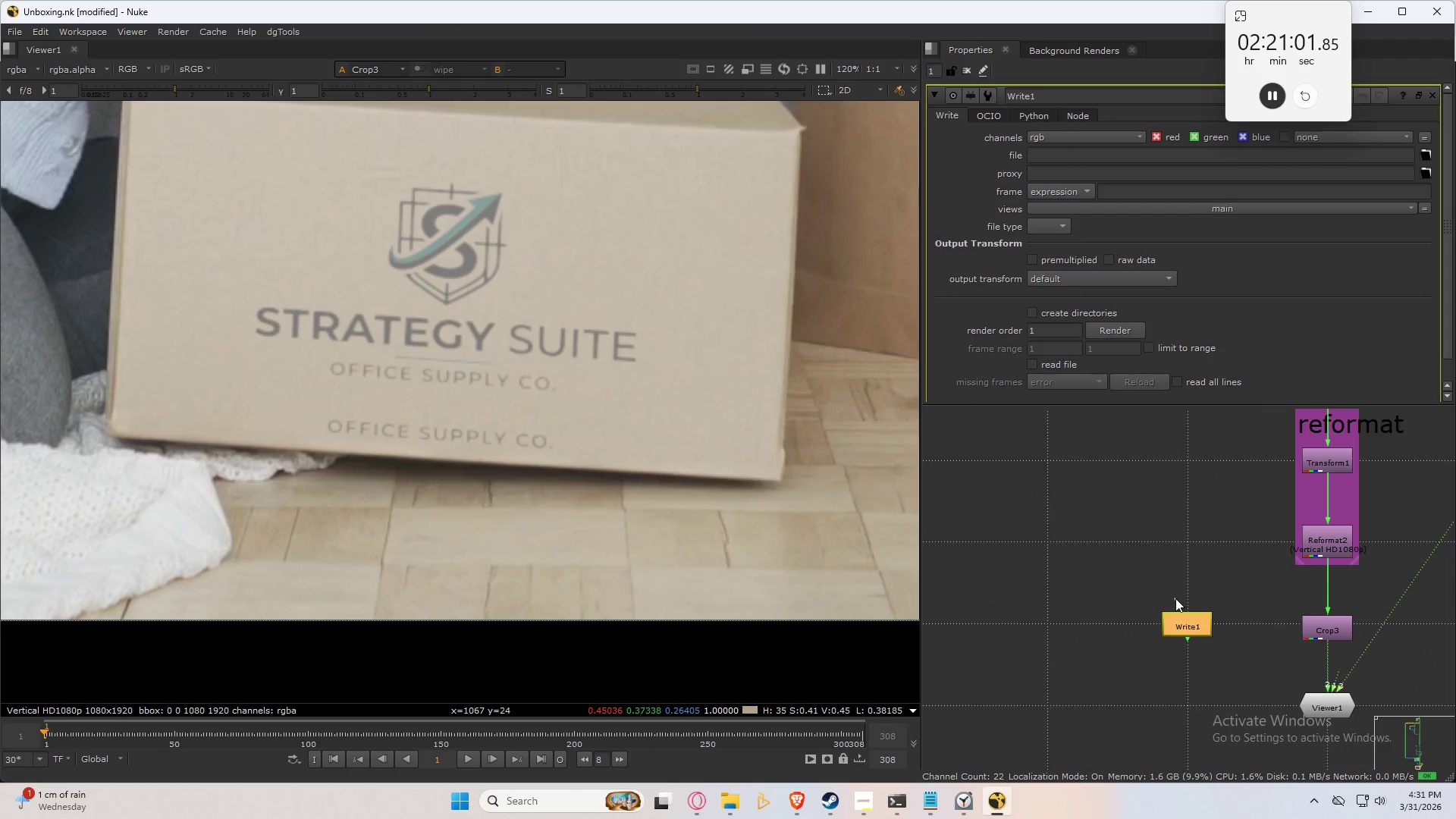 
left_click_drag(start_coordinate=[1175, 598], to_coordinate=[1326, 627])
 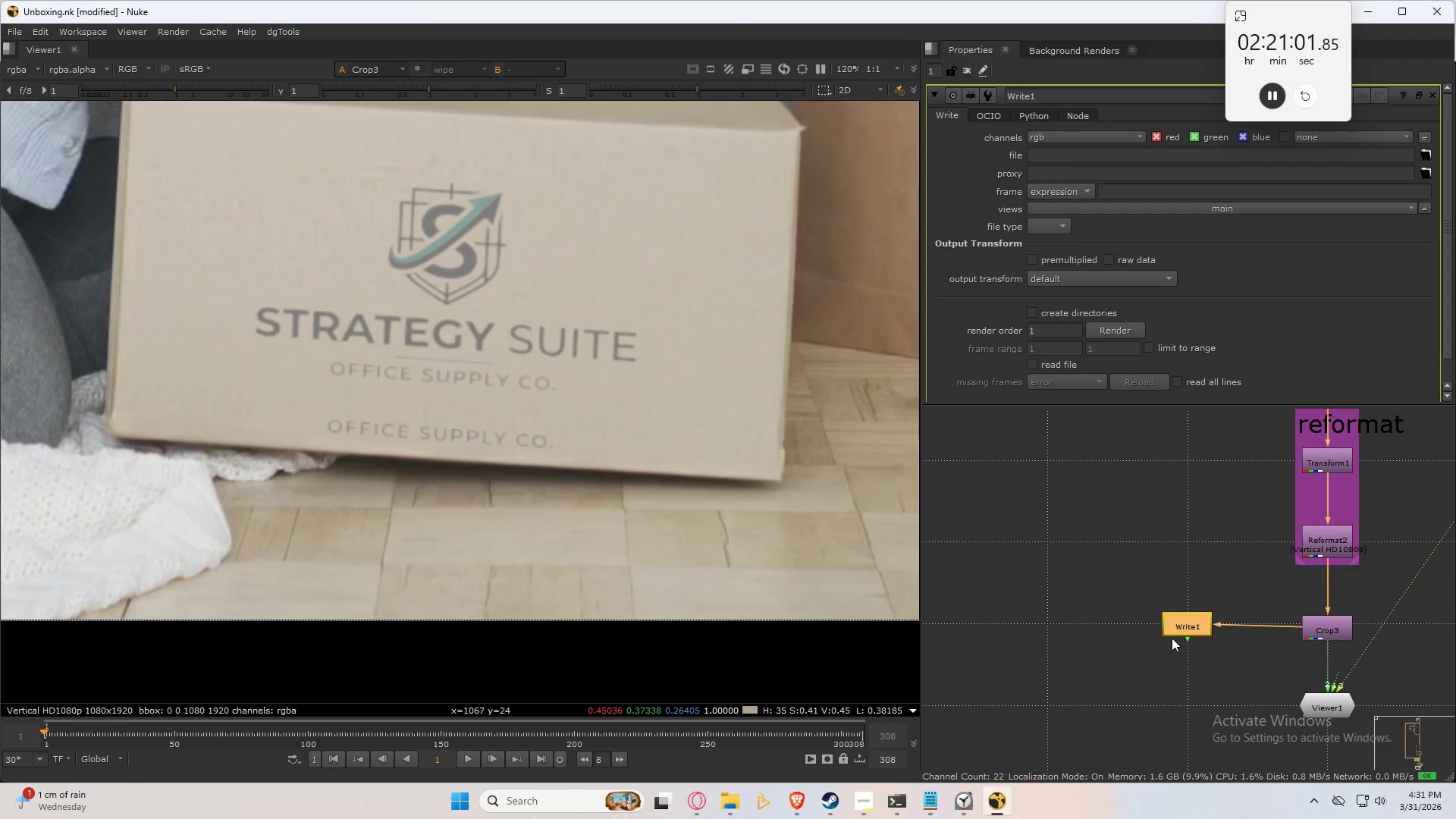 
left_click([1191, 630])
 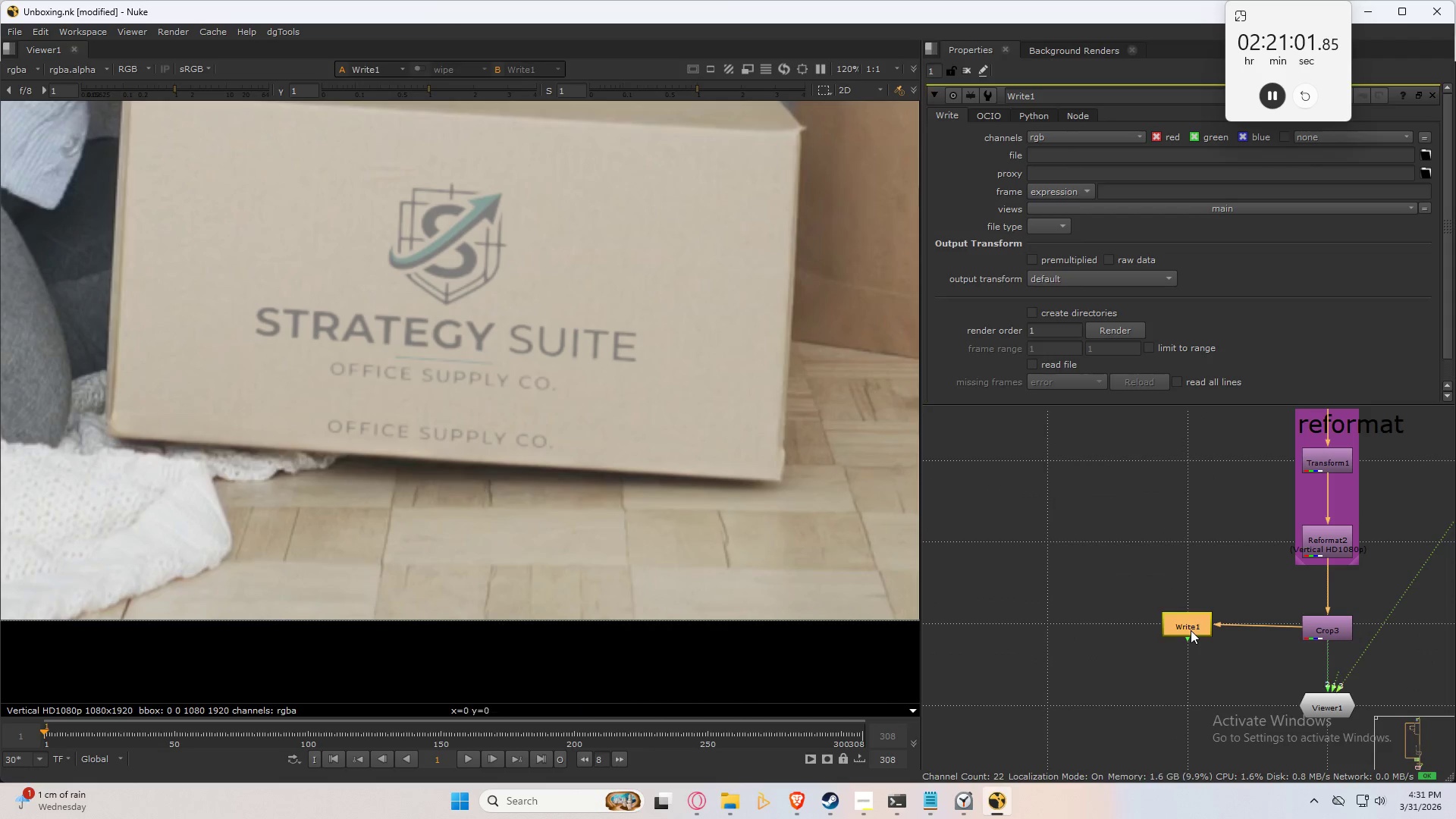 
key(1)
 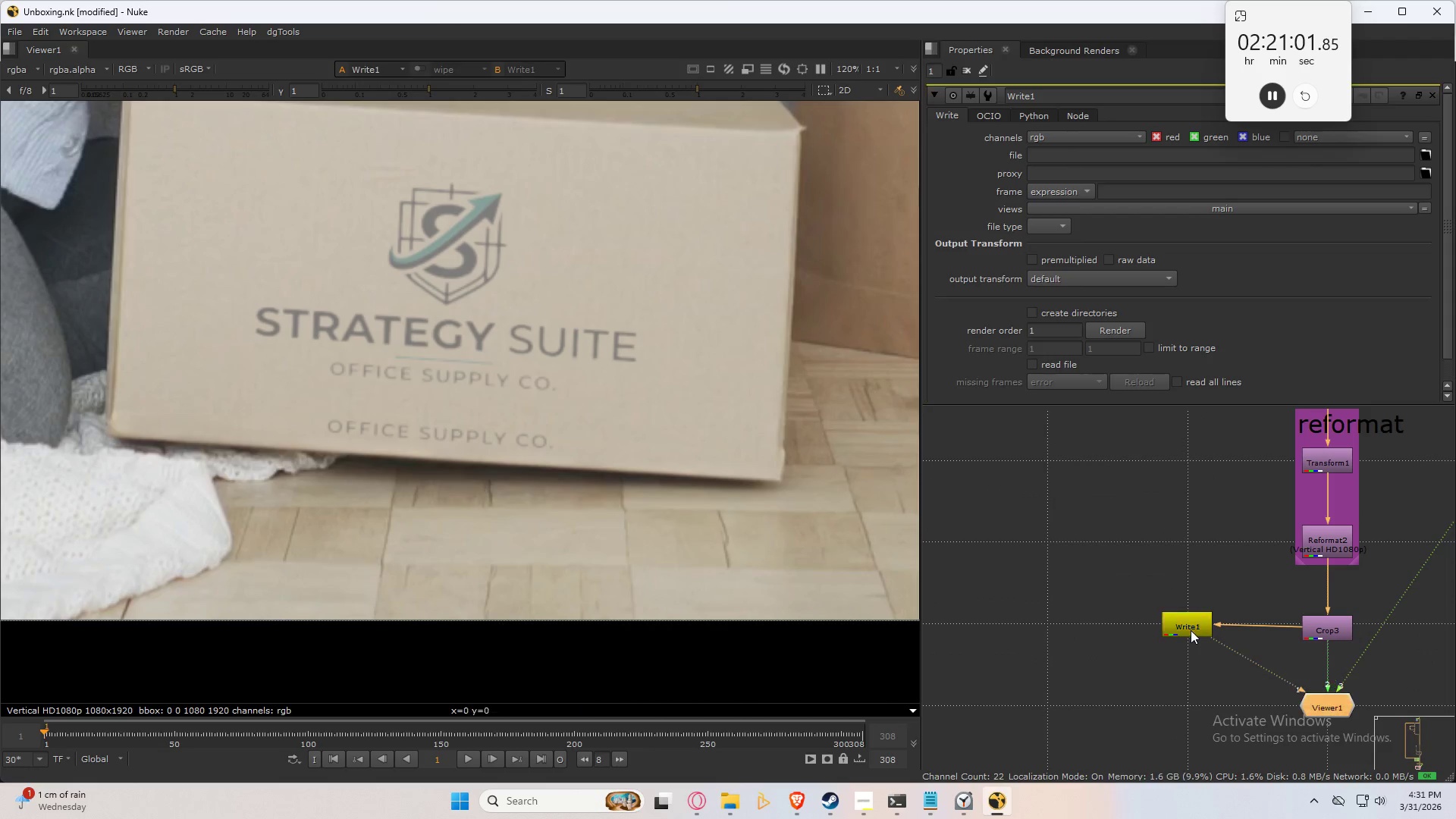 
double_click([1191, 630])
 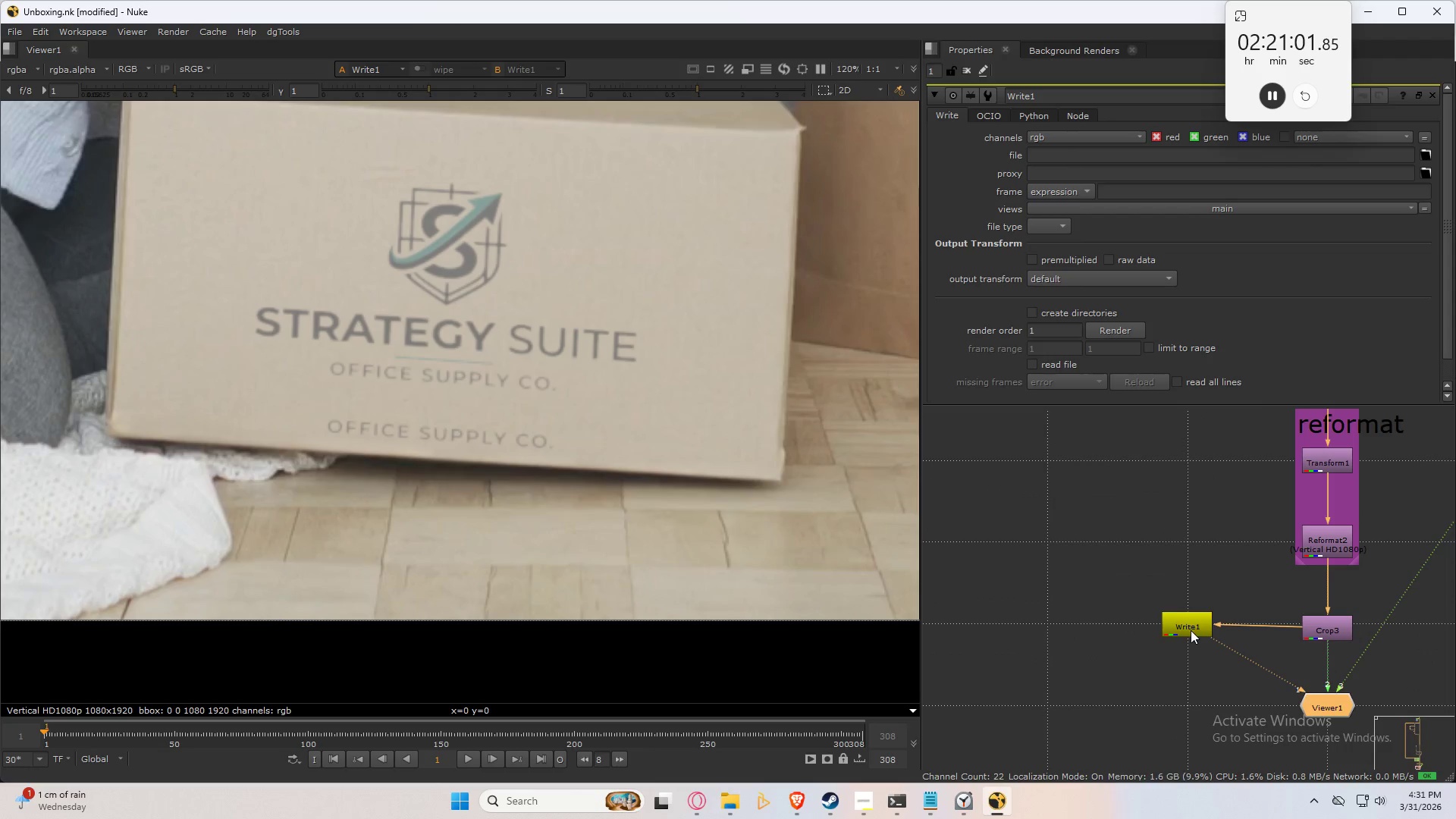 
triple_click([1191, 630])
 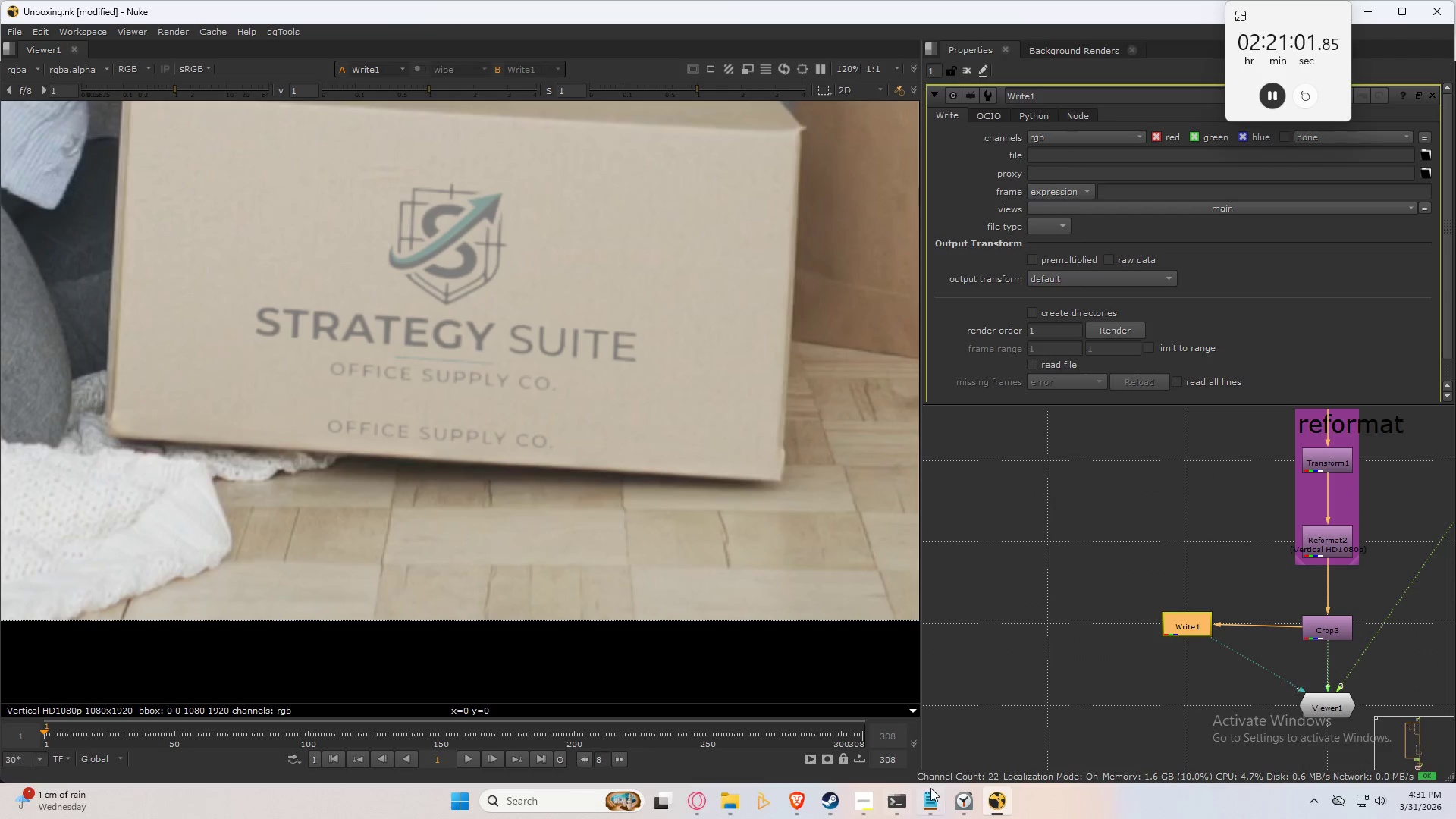 
left_click([931, 799])
 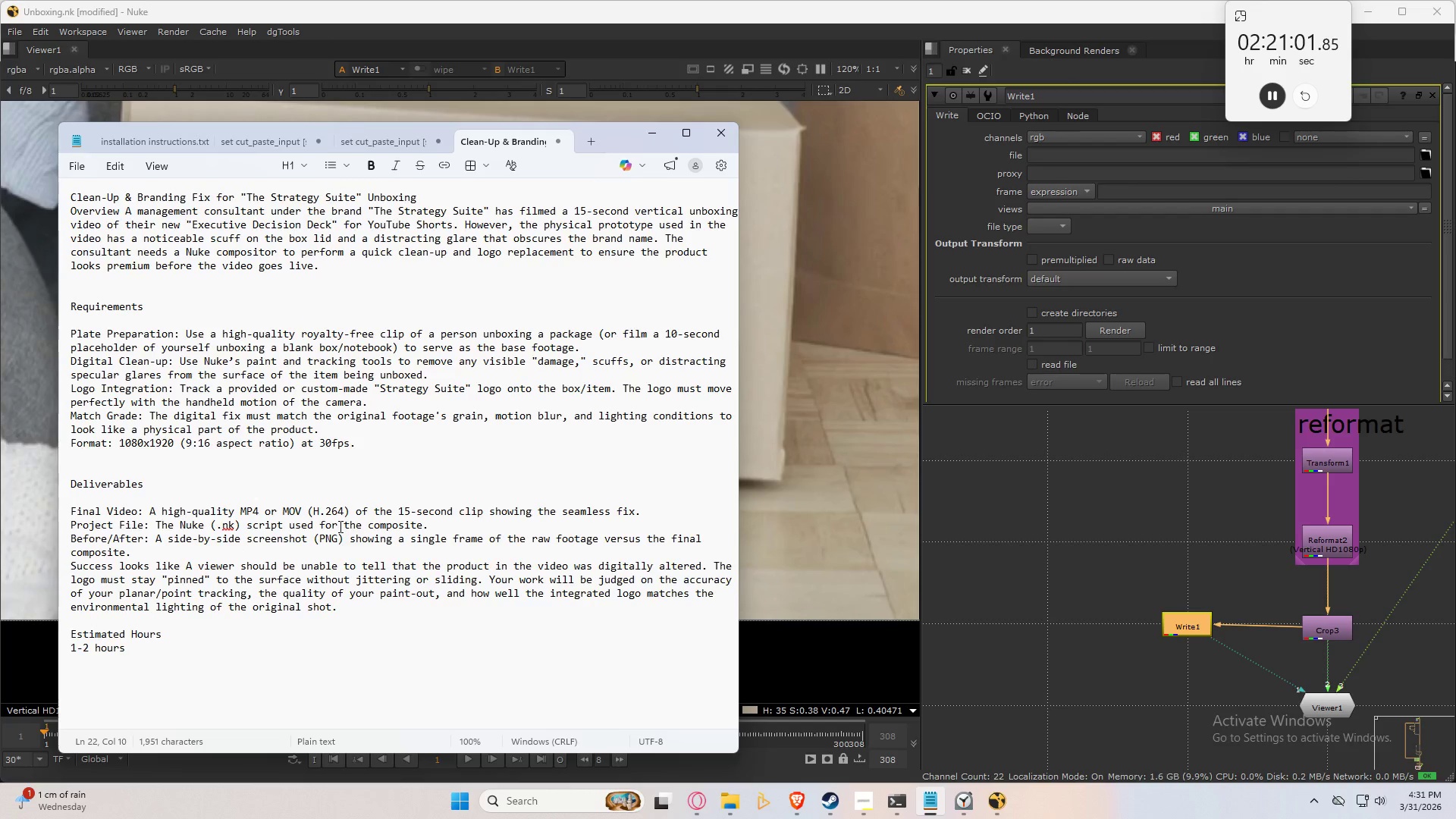 
wait(10.28)
 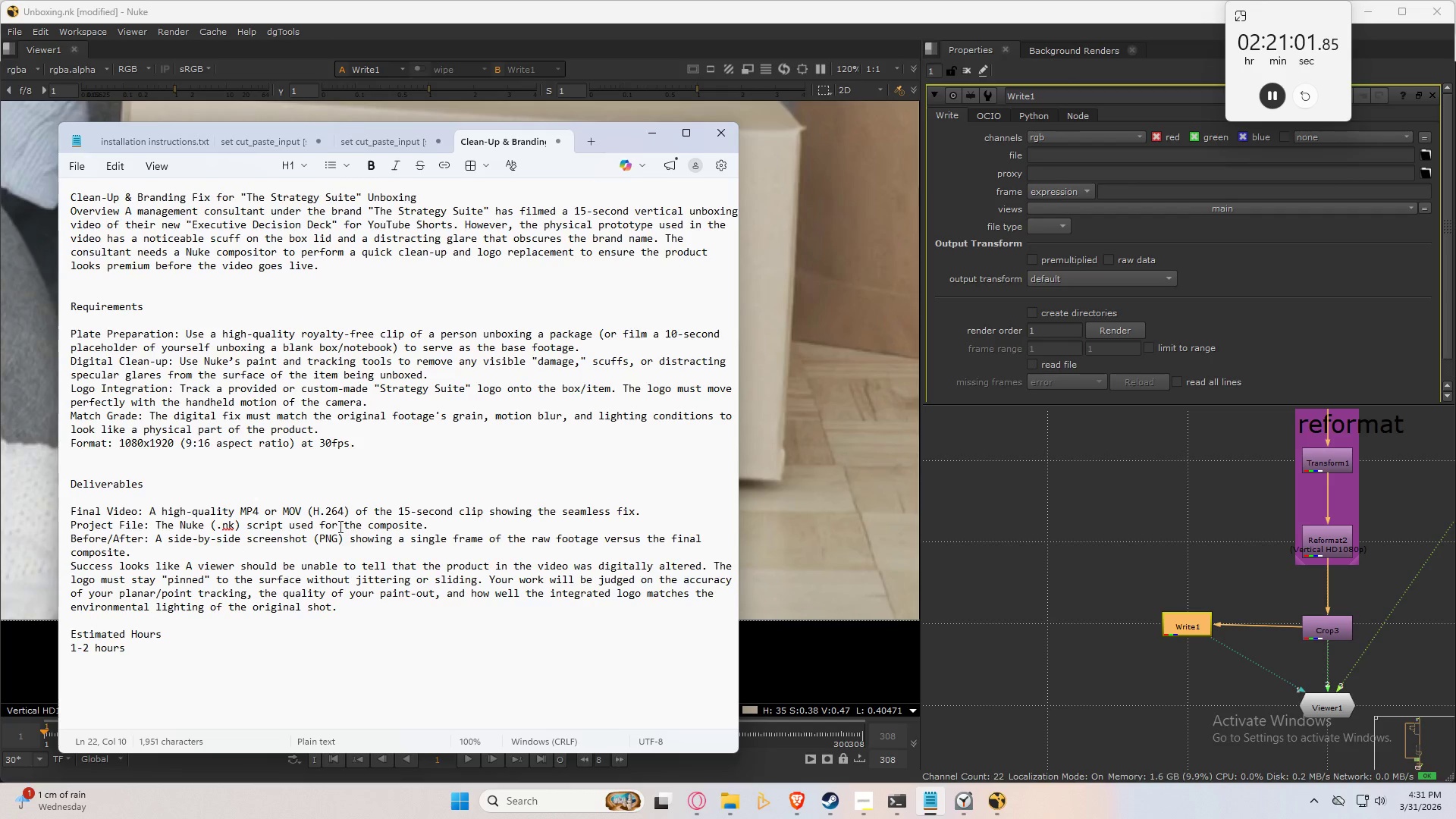 
left_click([1073, 620])
 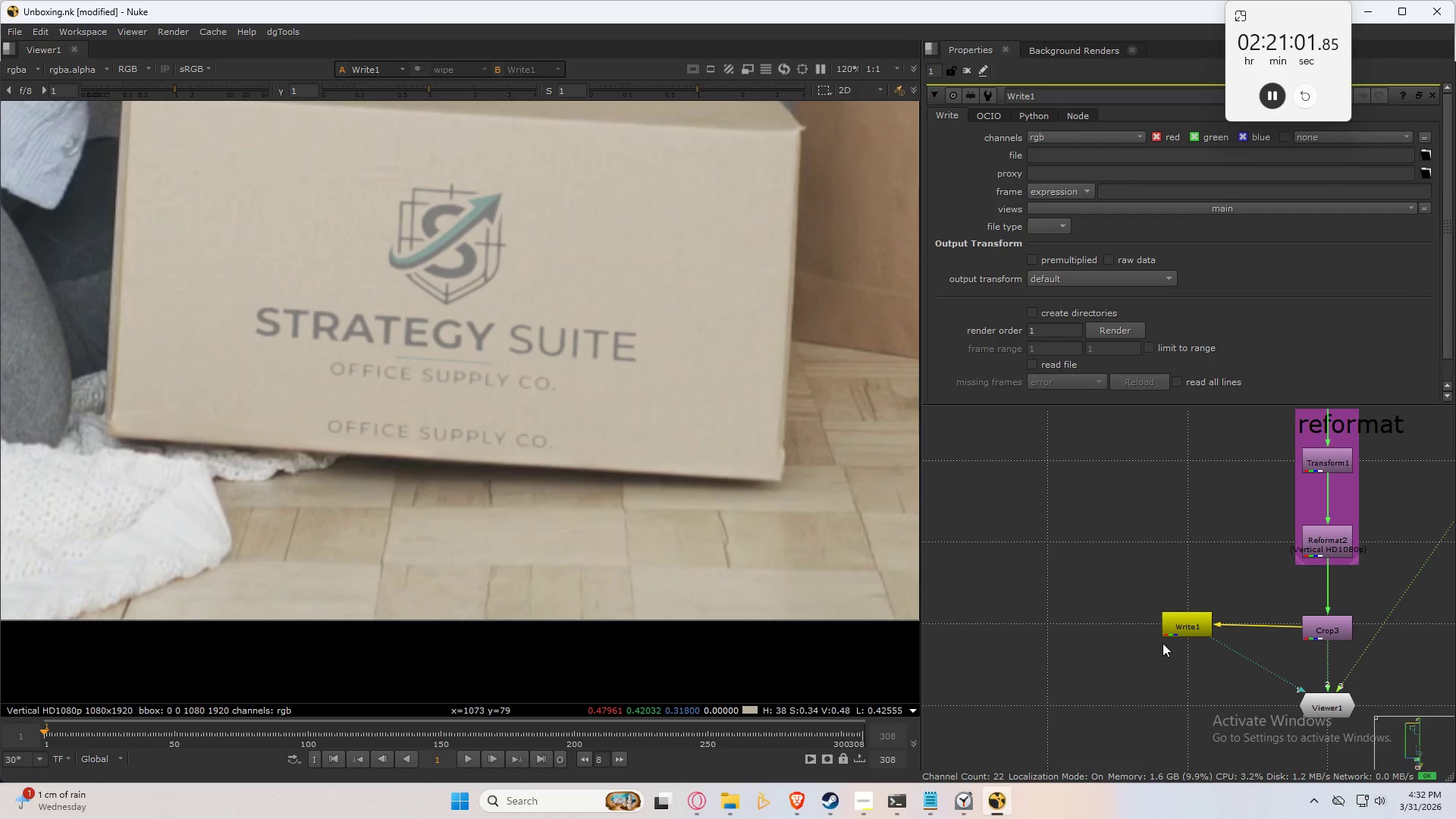 
left_click_drag(start_coordinate=[1187, 619], to_coordinate=[1184, 702])
 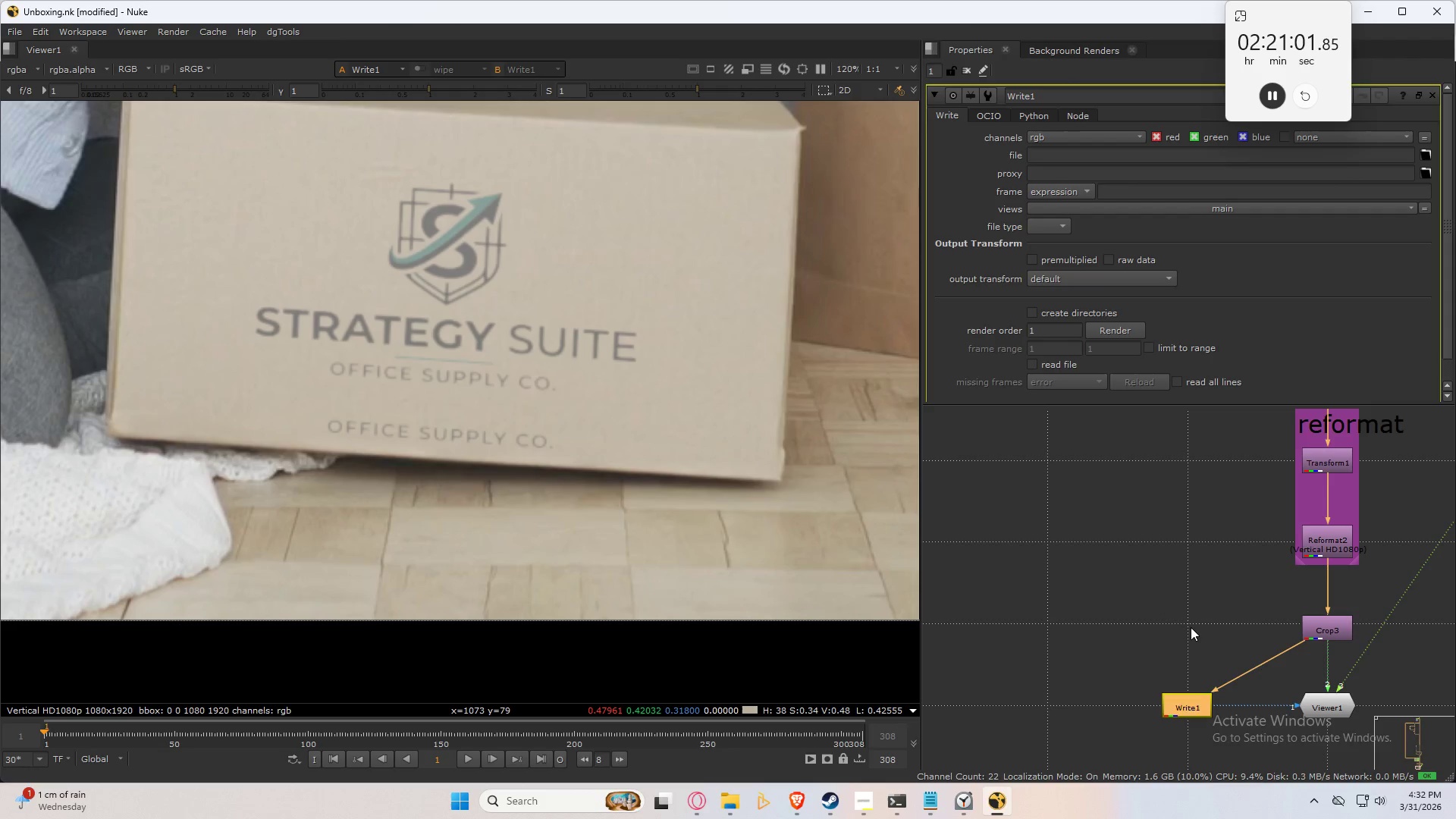 
left_click([1191, 627])
 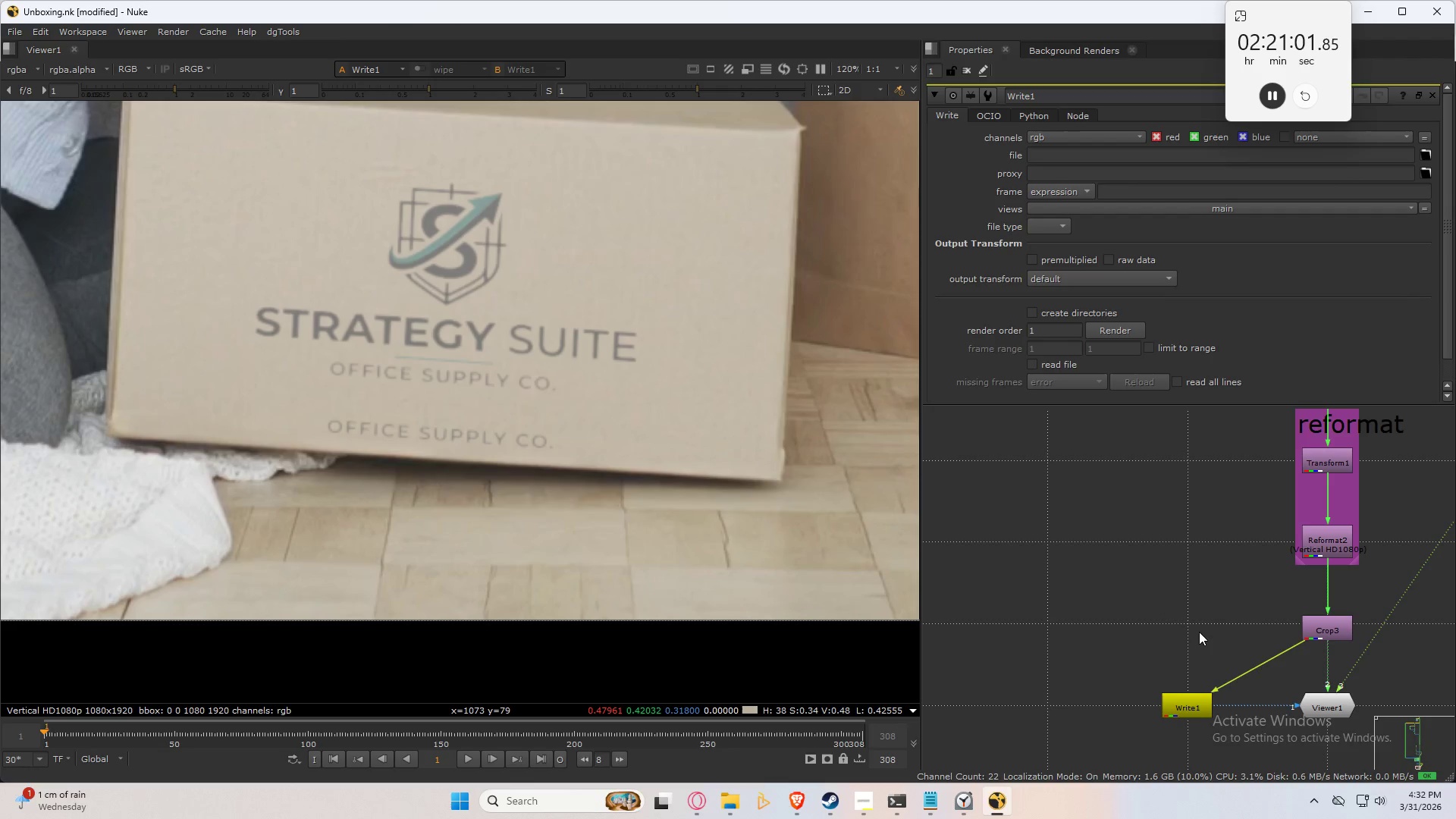 
triple_click([1199, 632])
 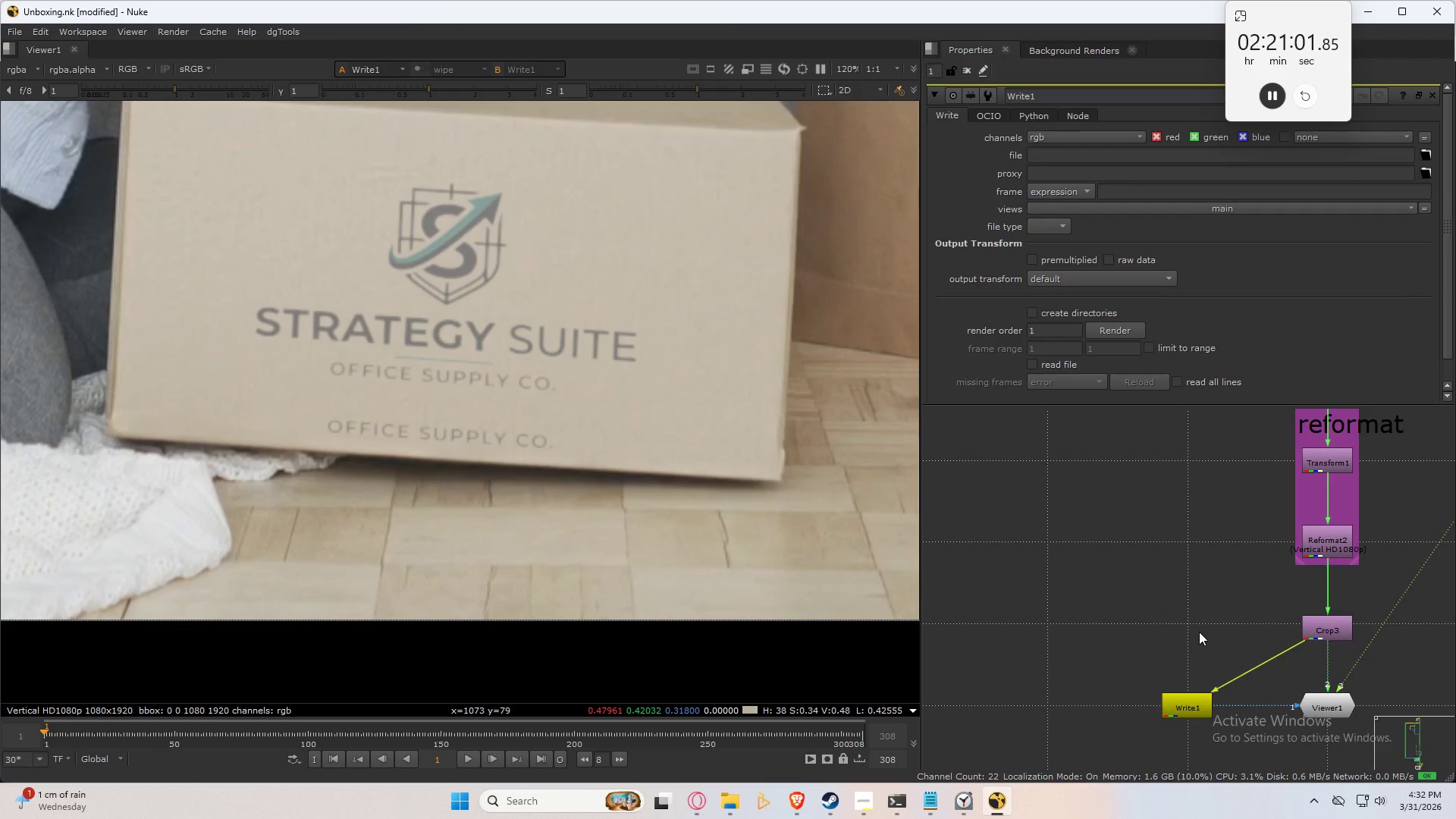 
key(Tab)
type(retine)
 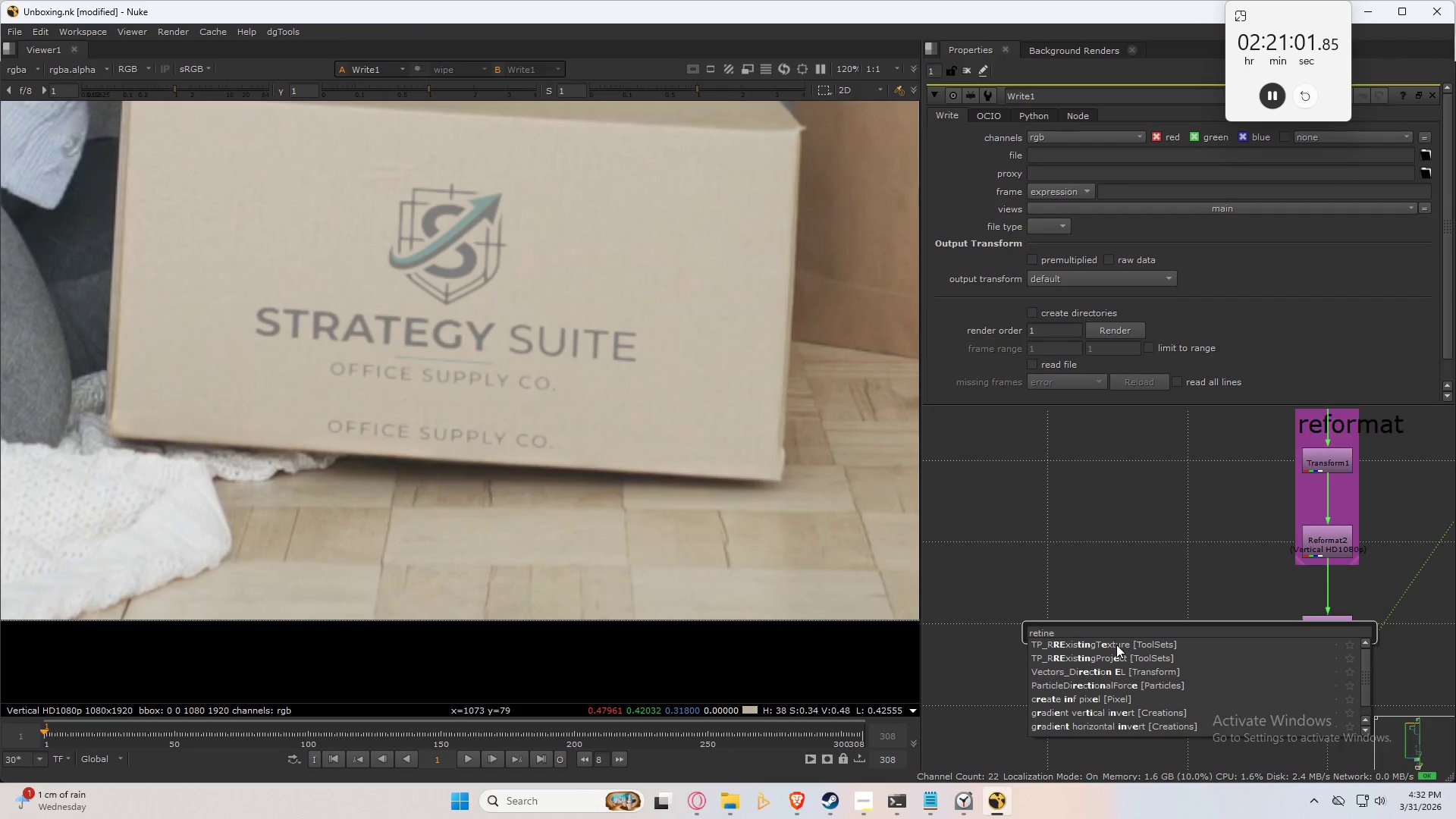 
key(Backspace)
key(Backspace)
type(me)
 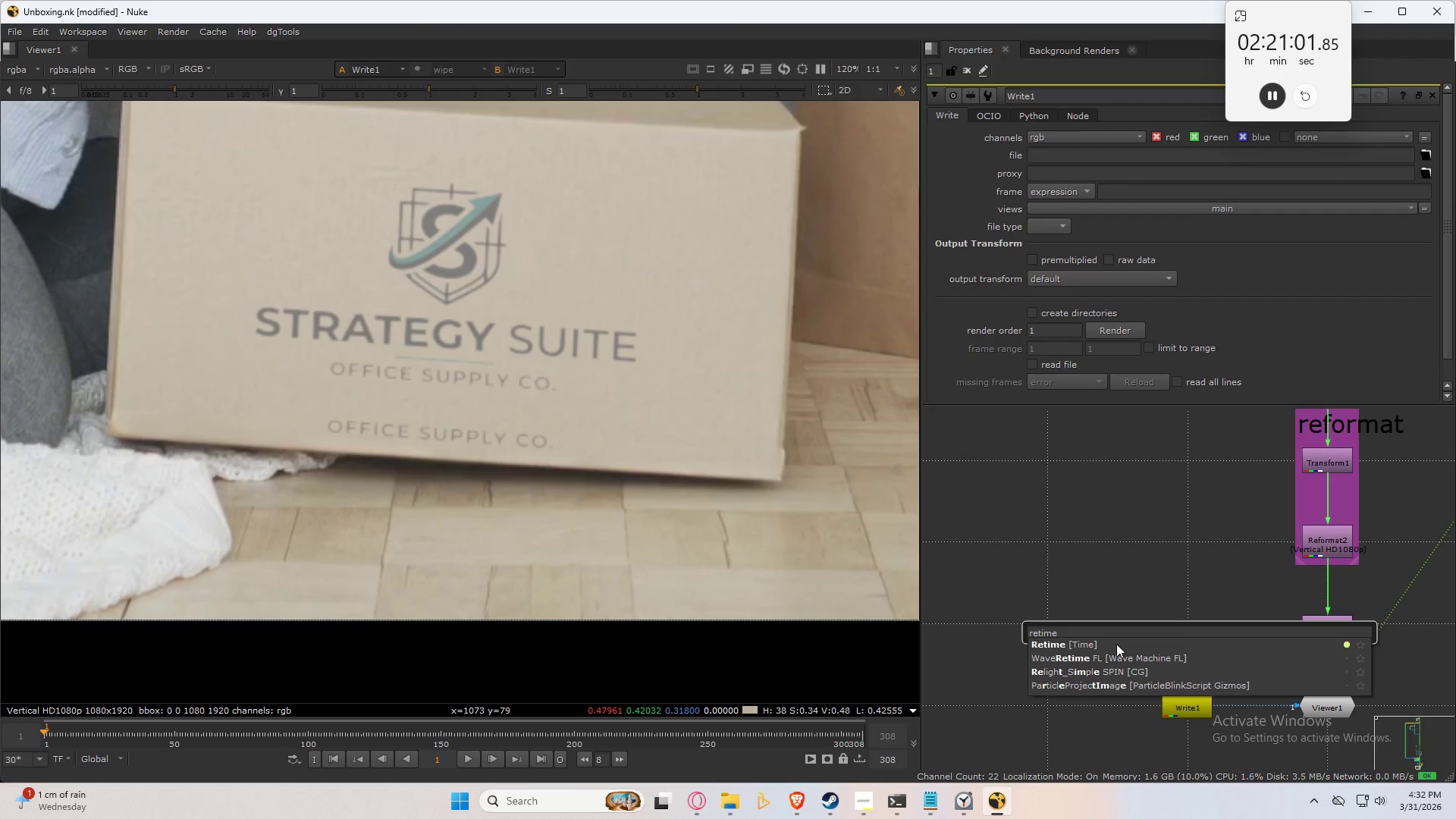 
left_click([1116, 644])
 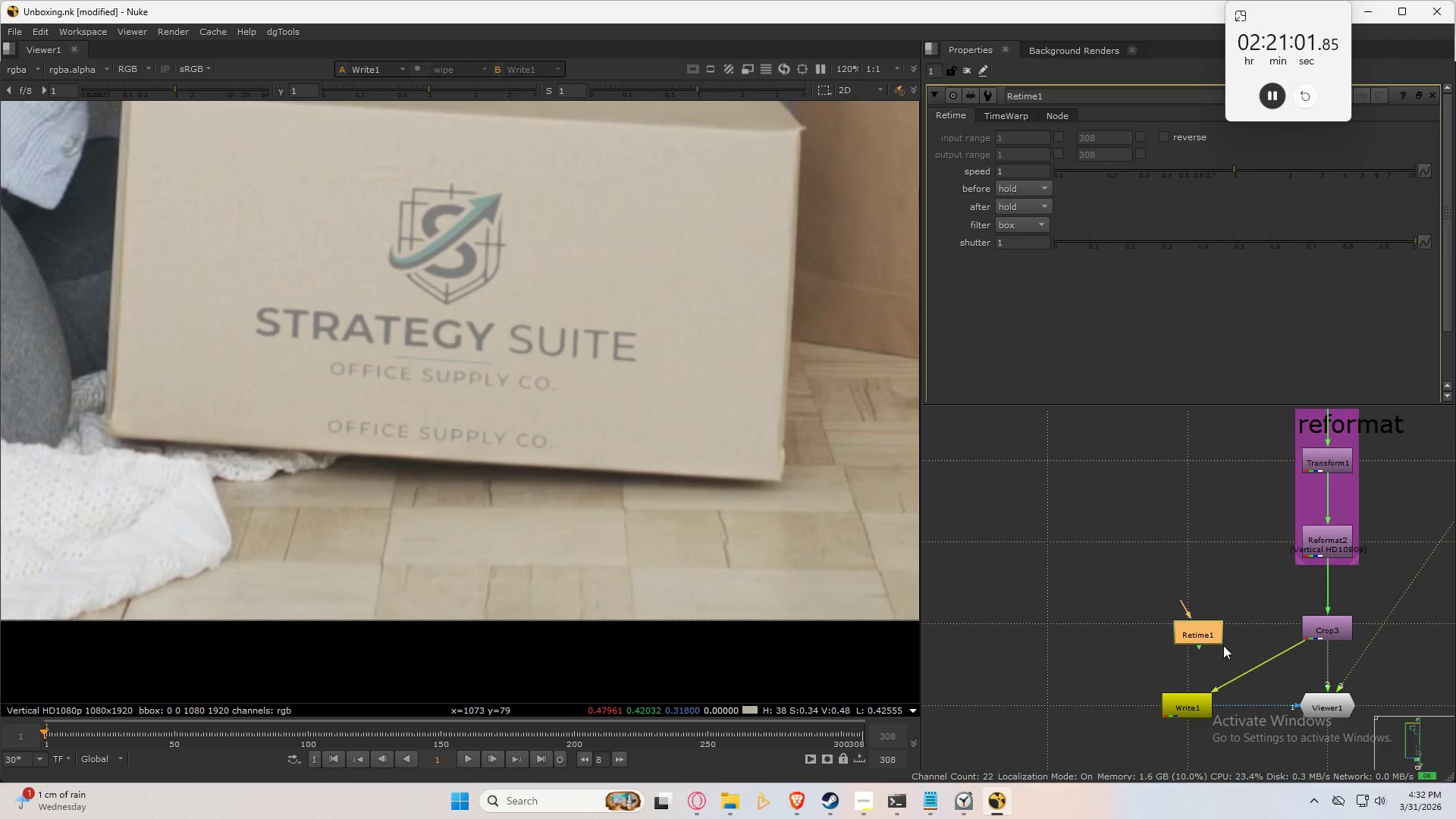 
left_click_drag(start_coordinate=[1206, 631], to_coordinate=[1253, 664])
 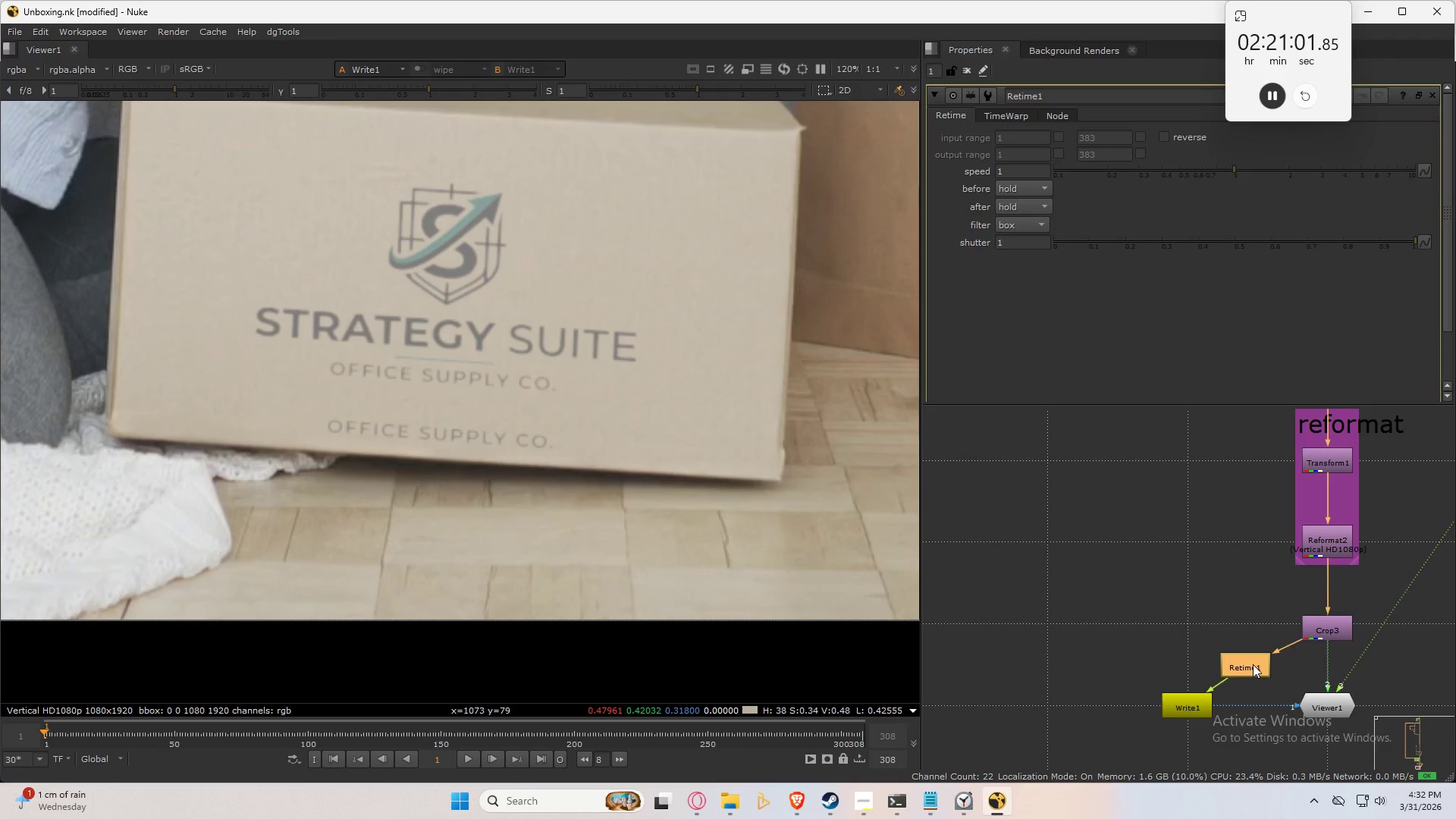 
left_click_drag(start_coordinate=[1253, 664], to_coordinate=[1196, 625])
 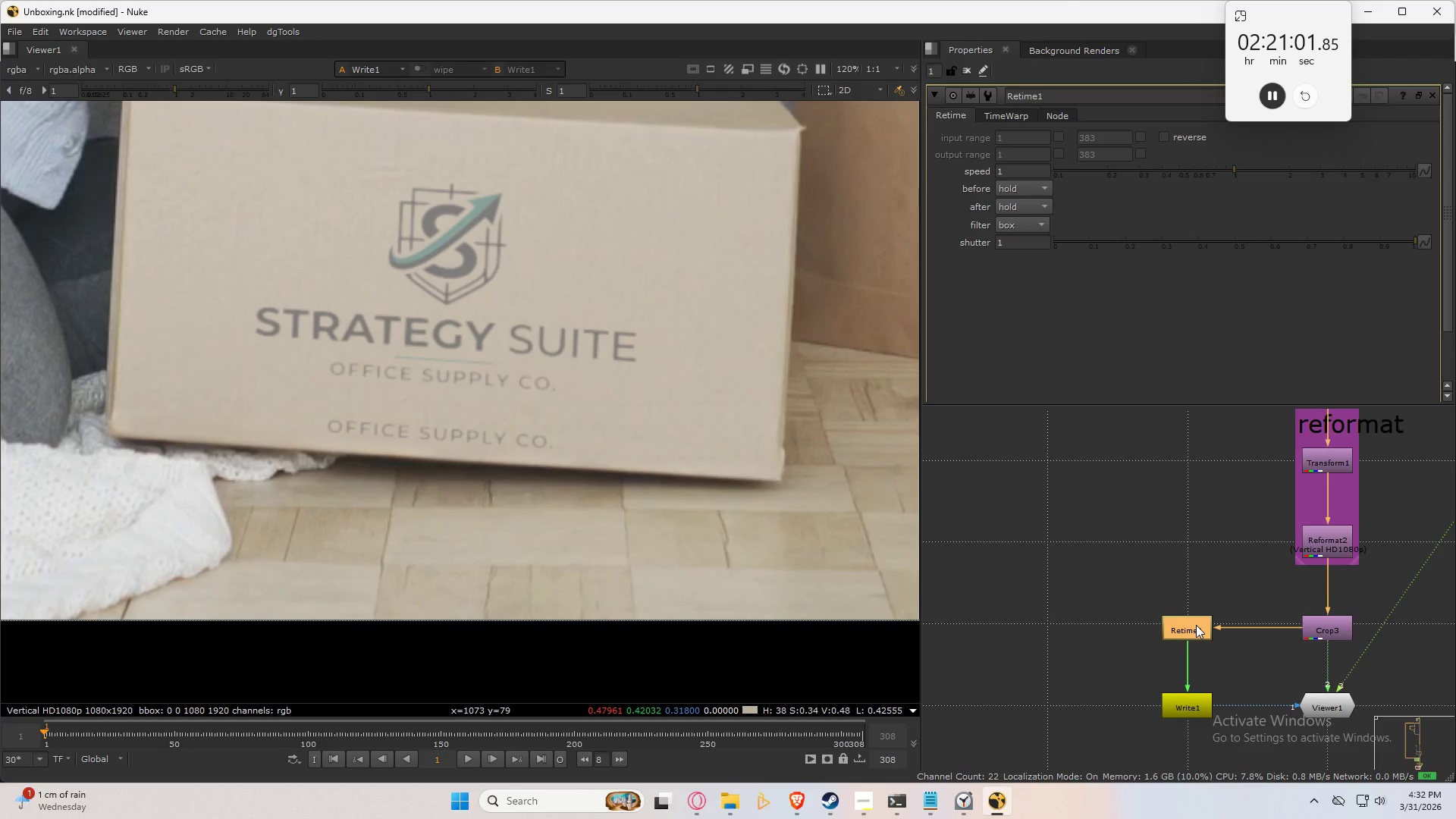 
double_click([1196, 625])
 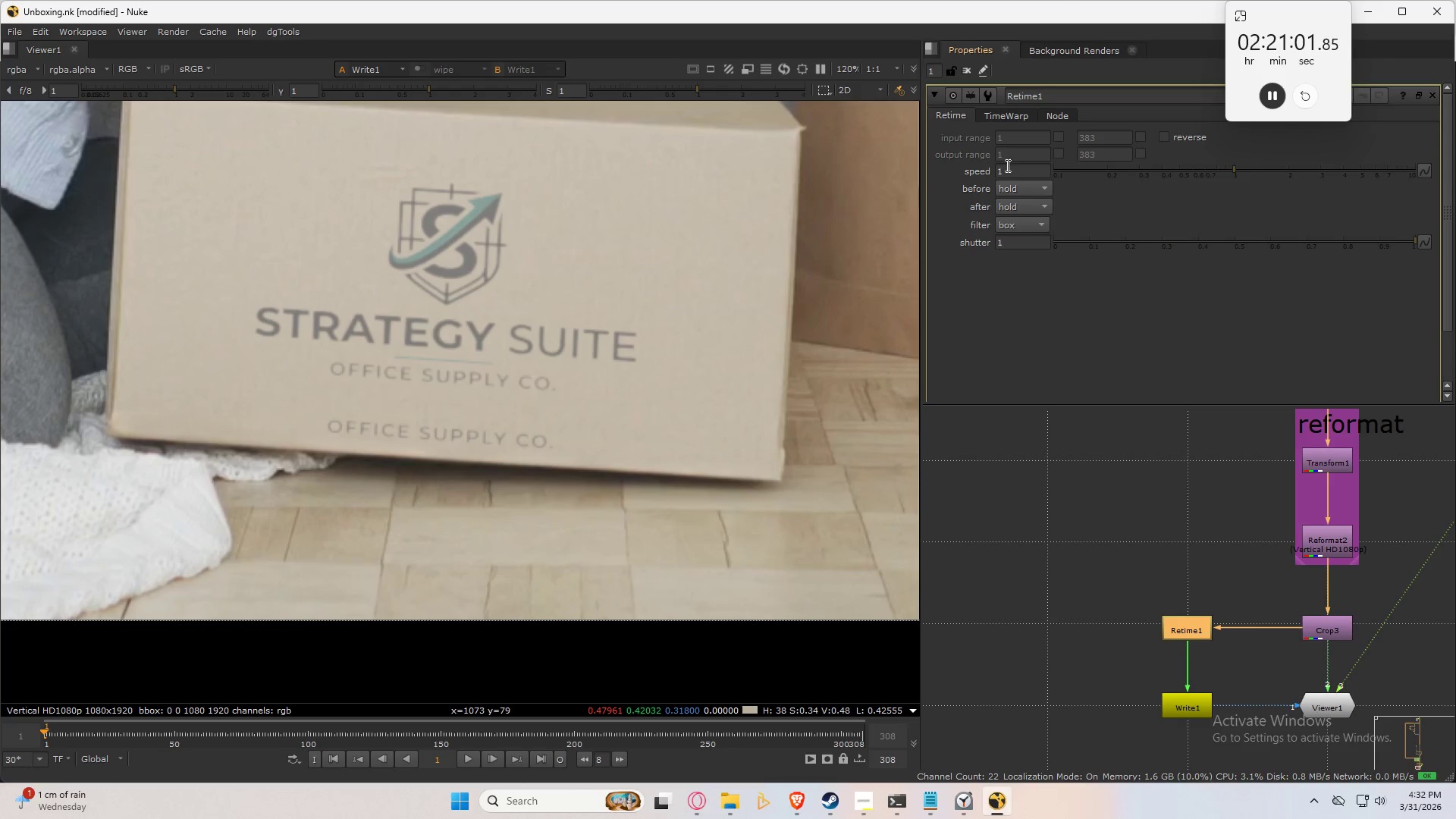 
left_click_drag(start_coordinate=[1006, 168], to_coordinate=[987, 168])
 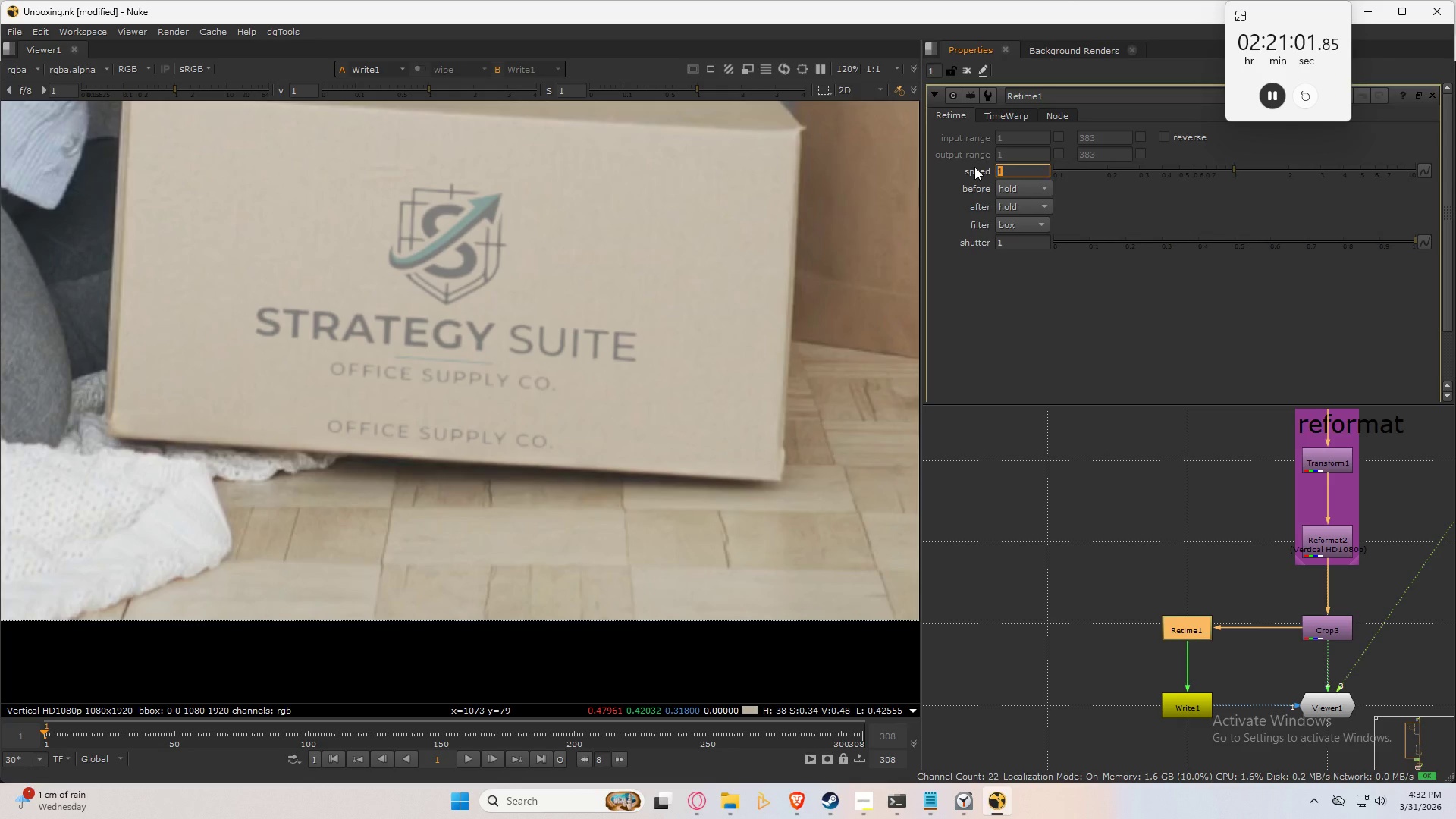 
key(NumpadDecimal)
 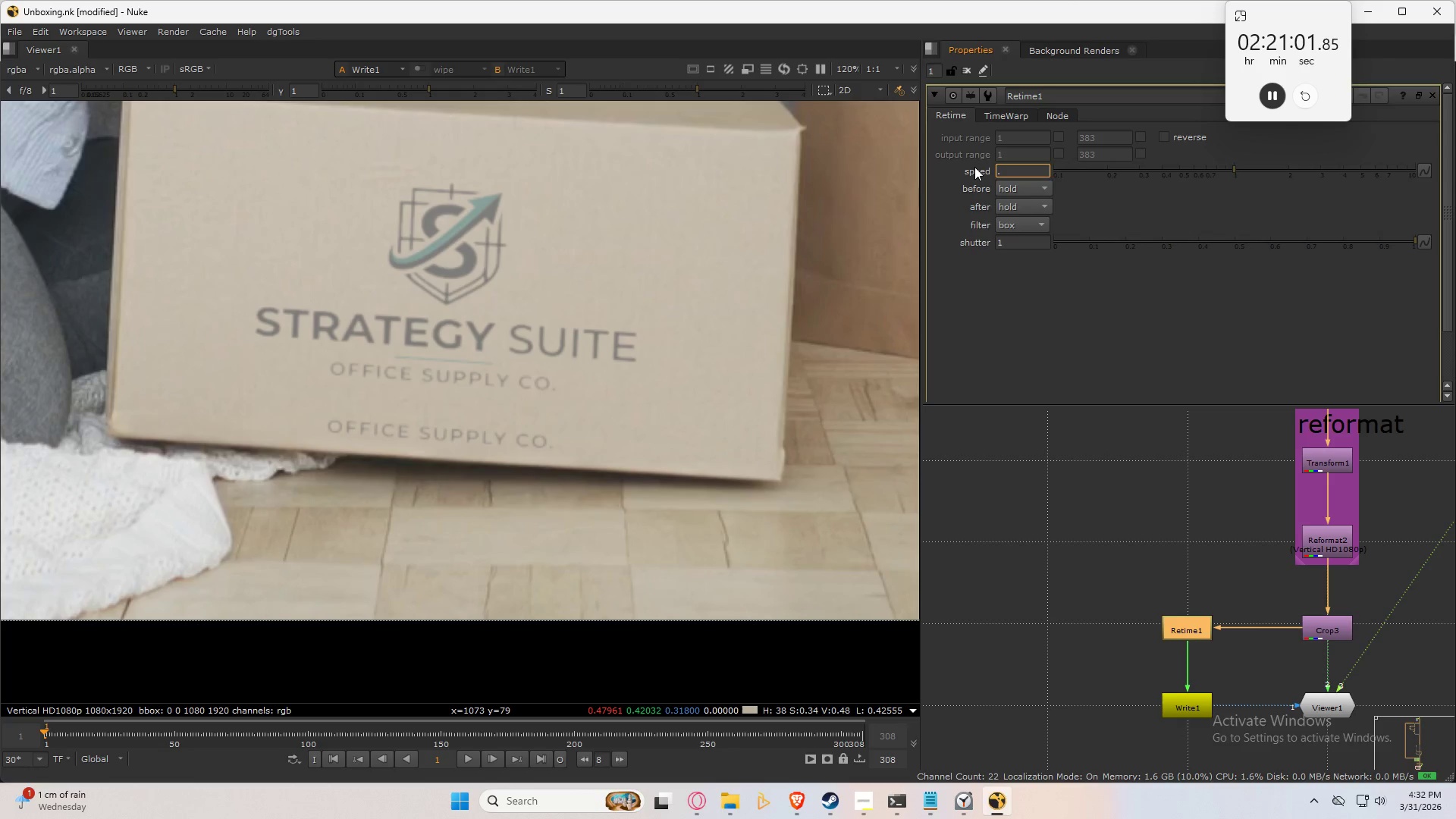 
key(Numpad8)
 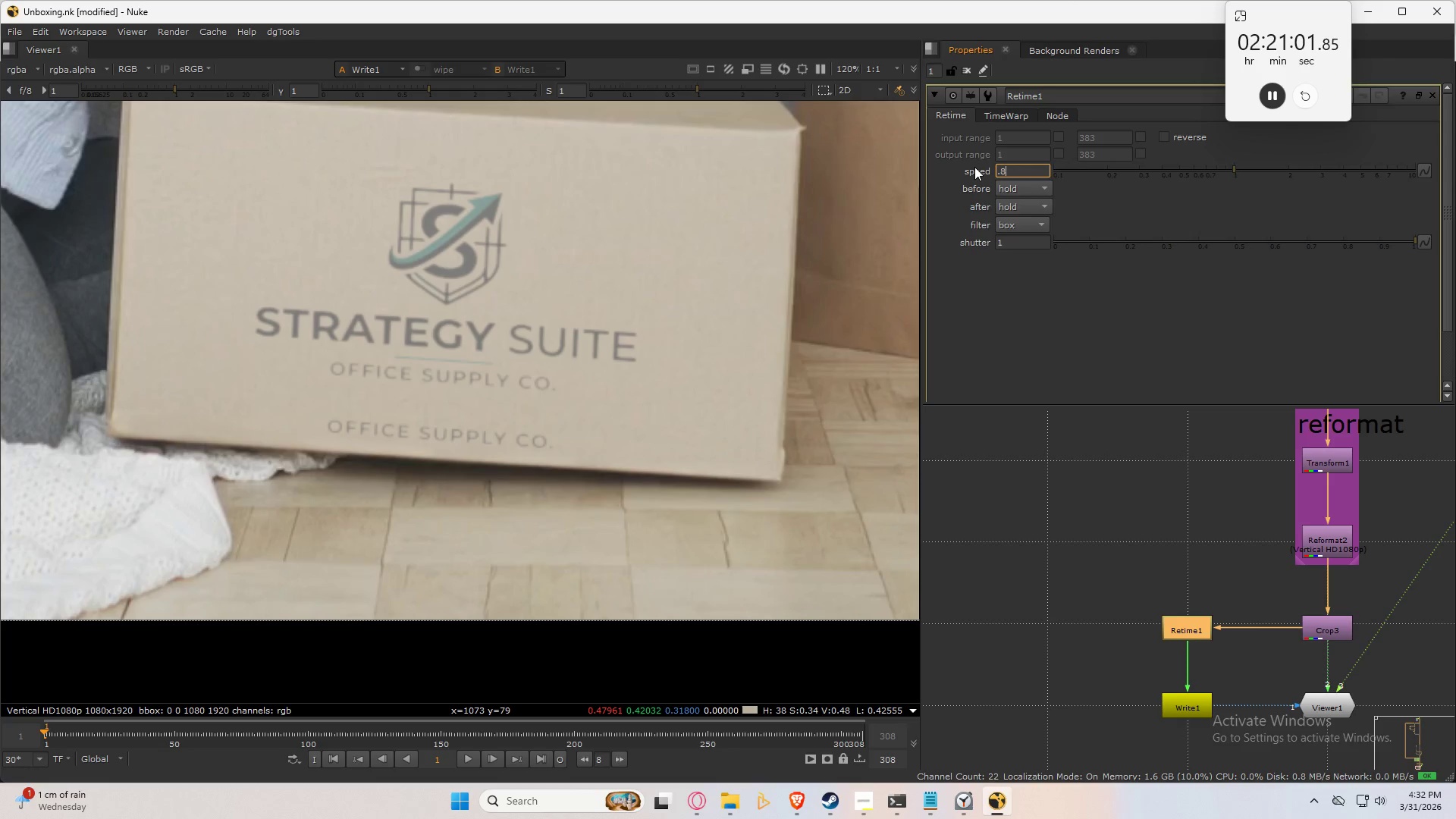 
key(Numpad5)
 